 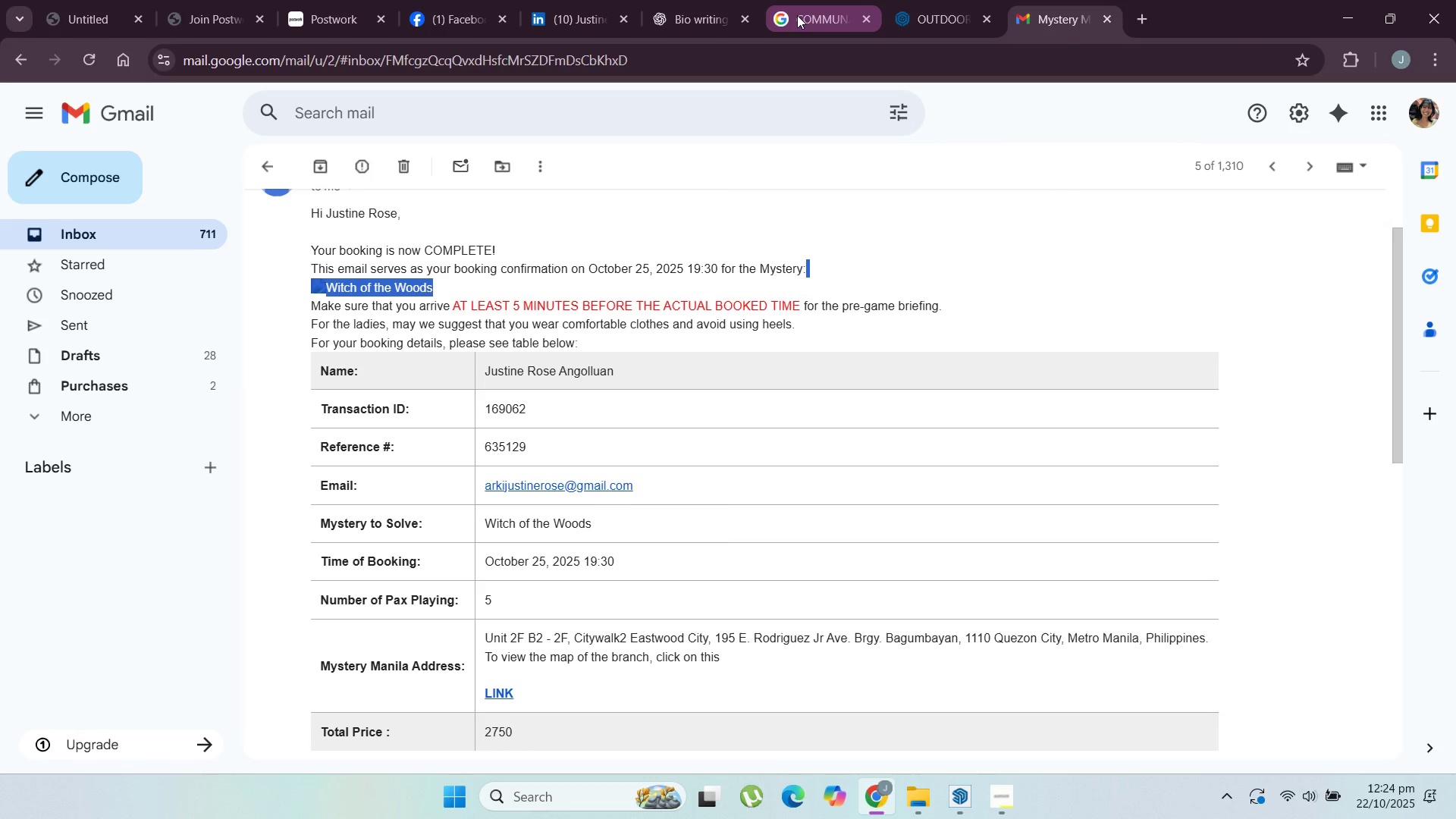 
left_click([628, 15])
 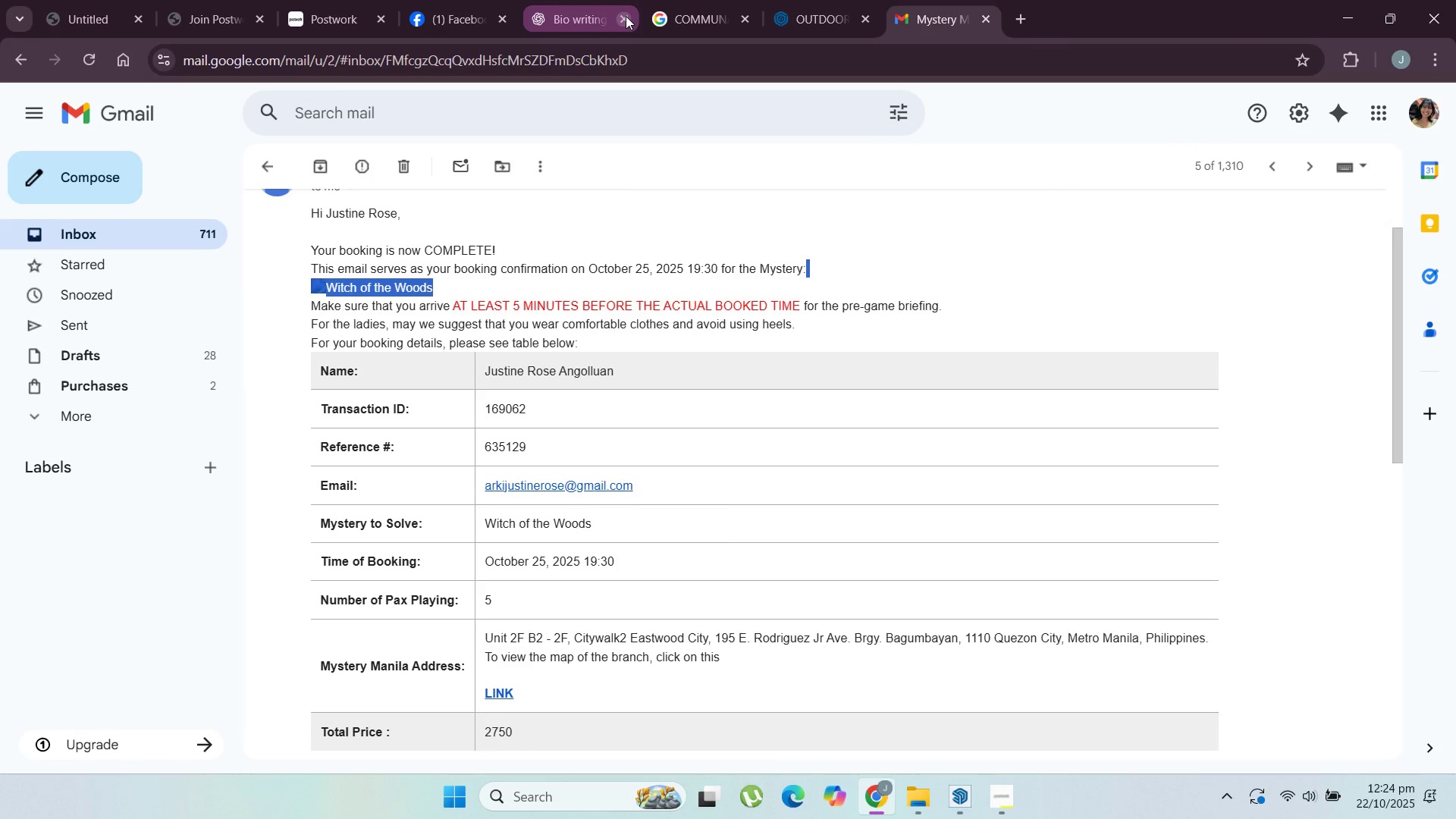 
left_click([626, 16])
 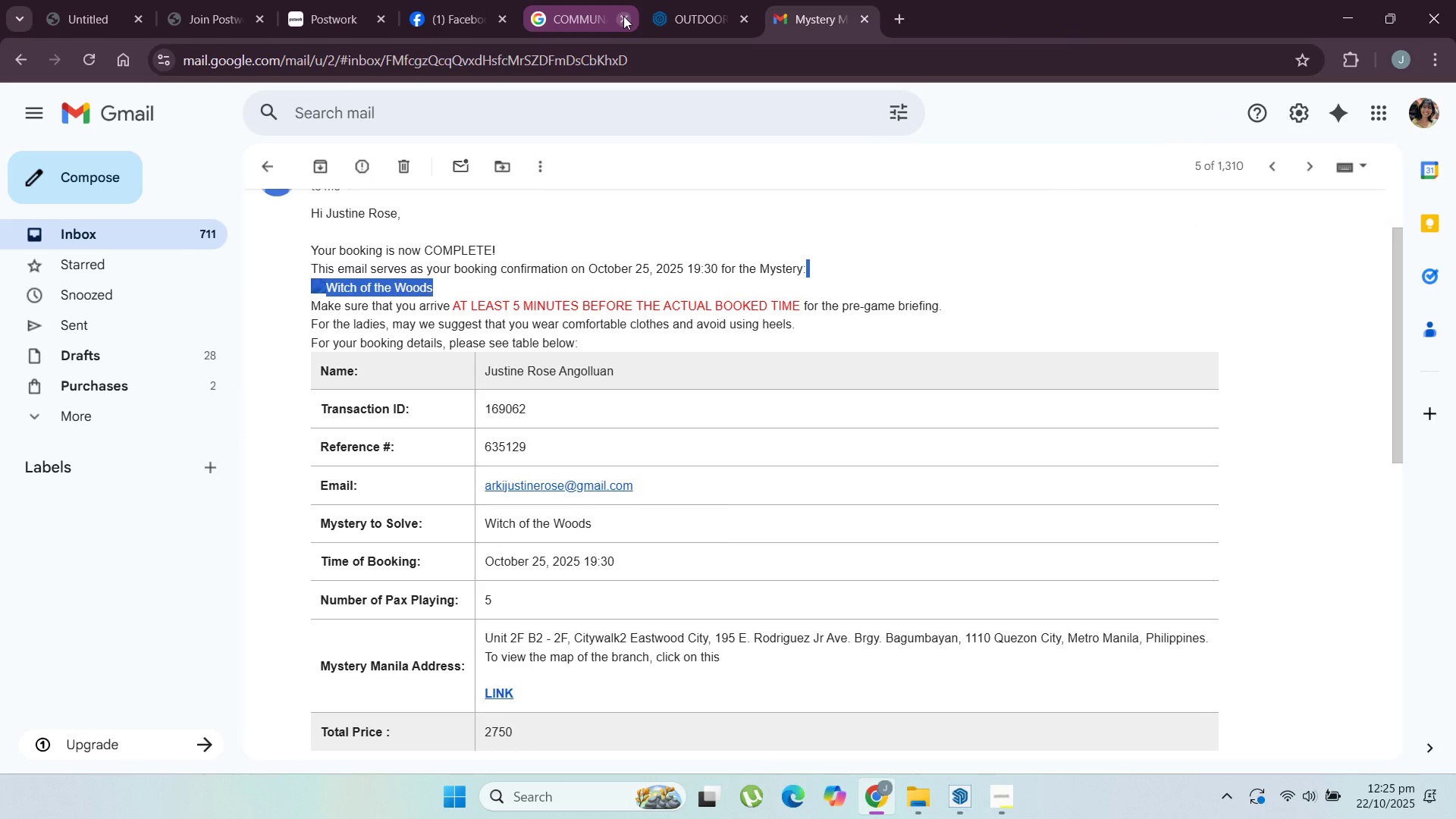 
left_click([623, 16])
 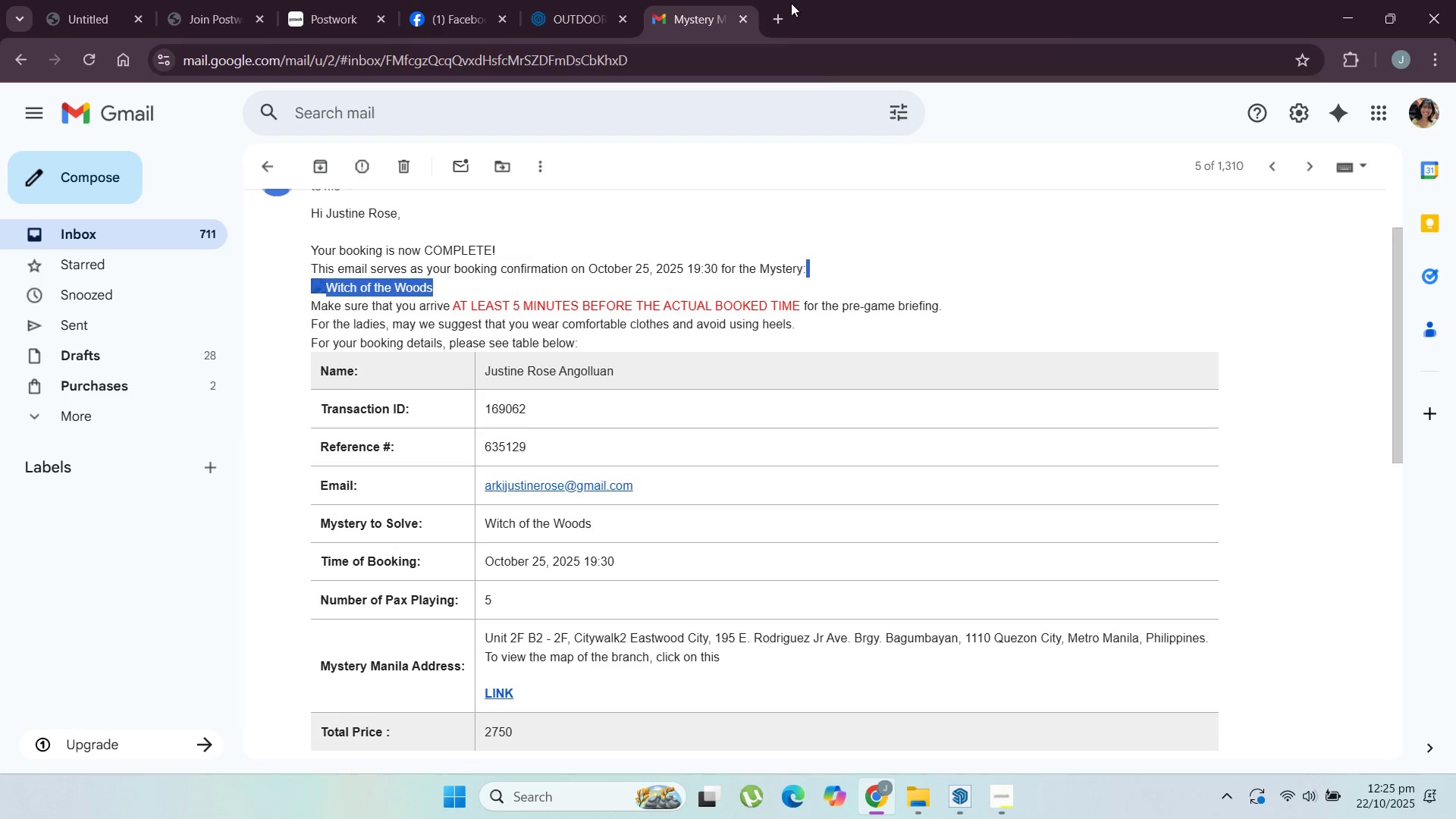 
left_click([780, 27])
 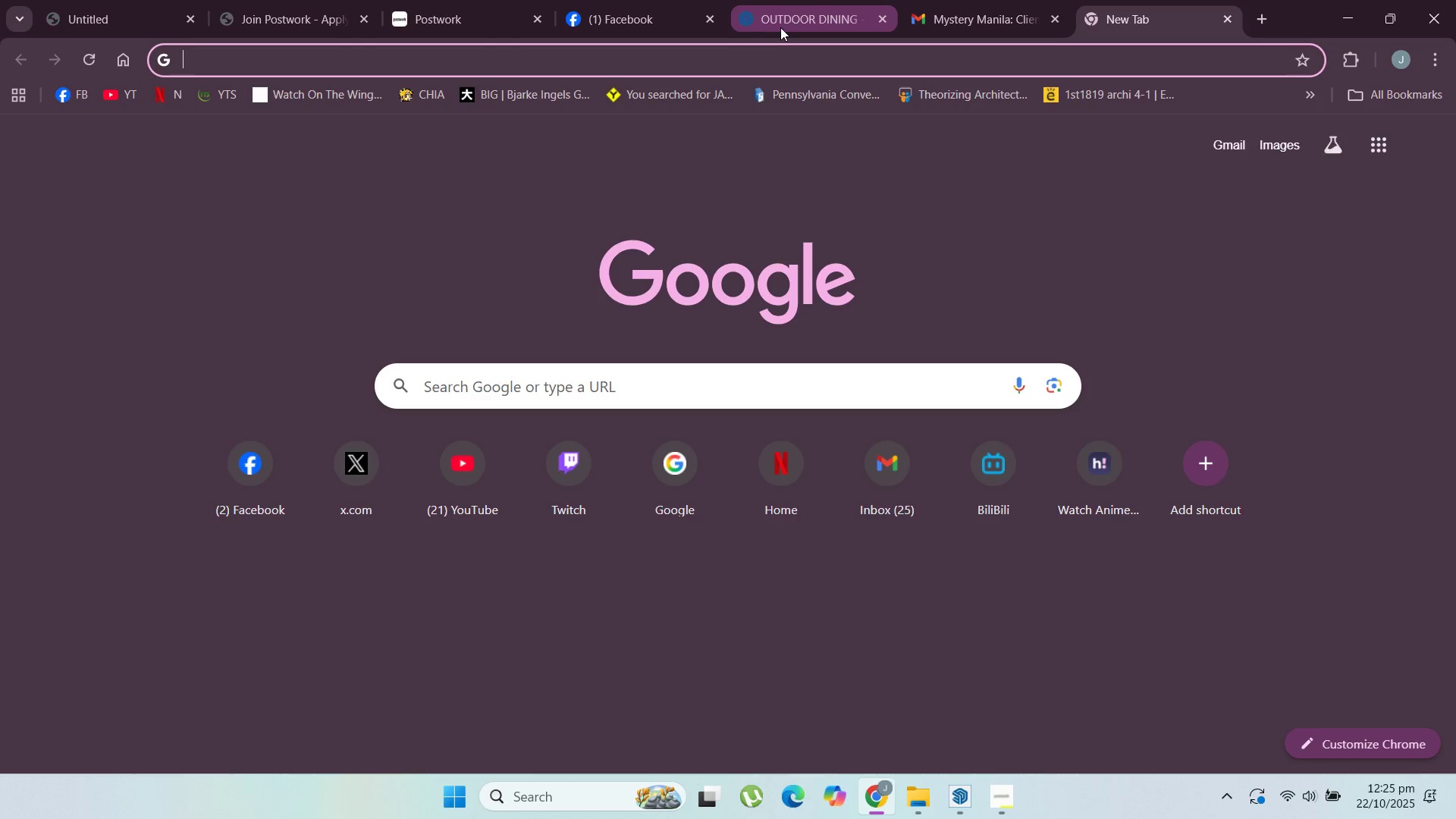 
type(communal pace)
 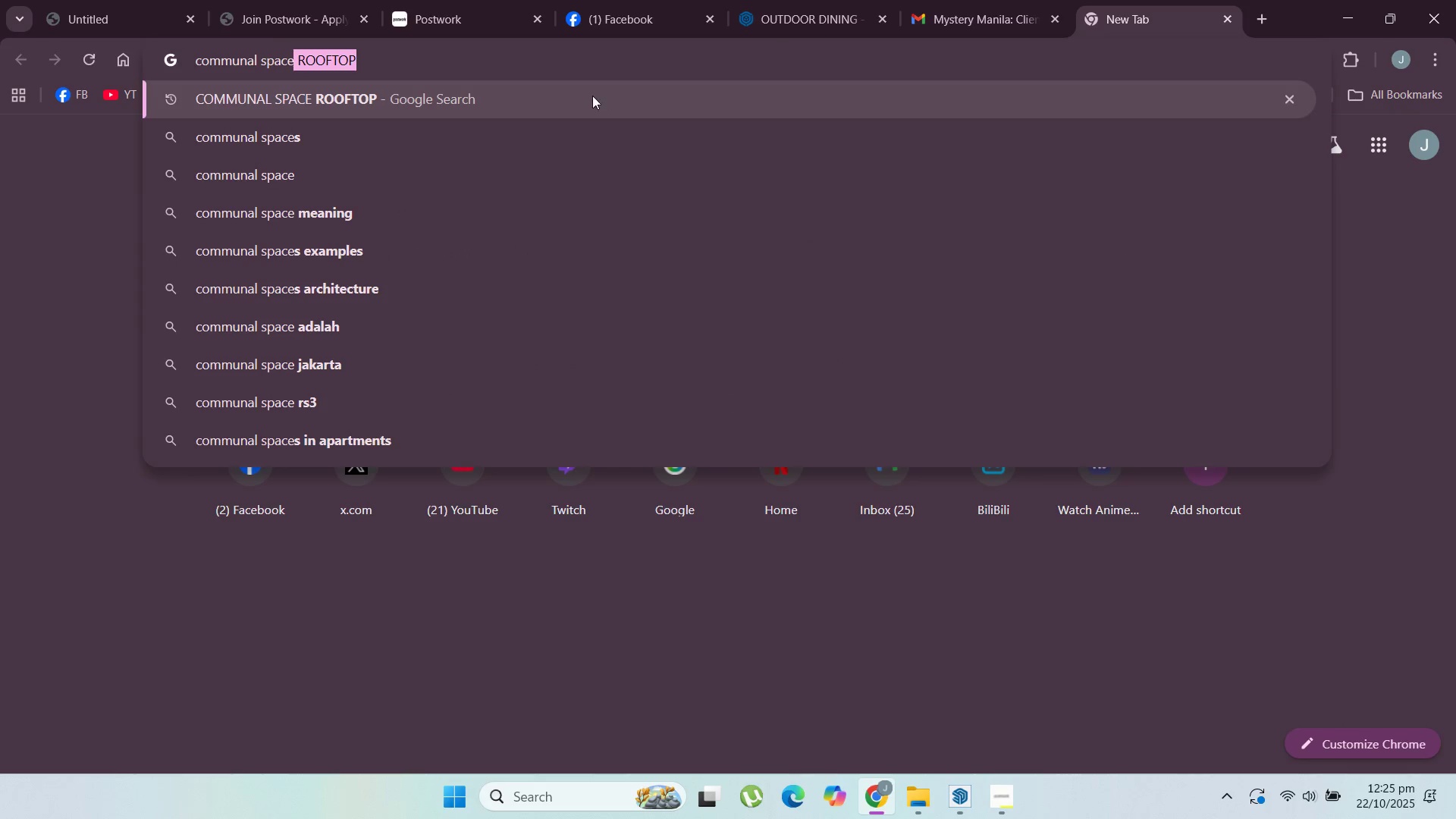 
left_click([546, 97])
 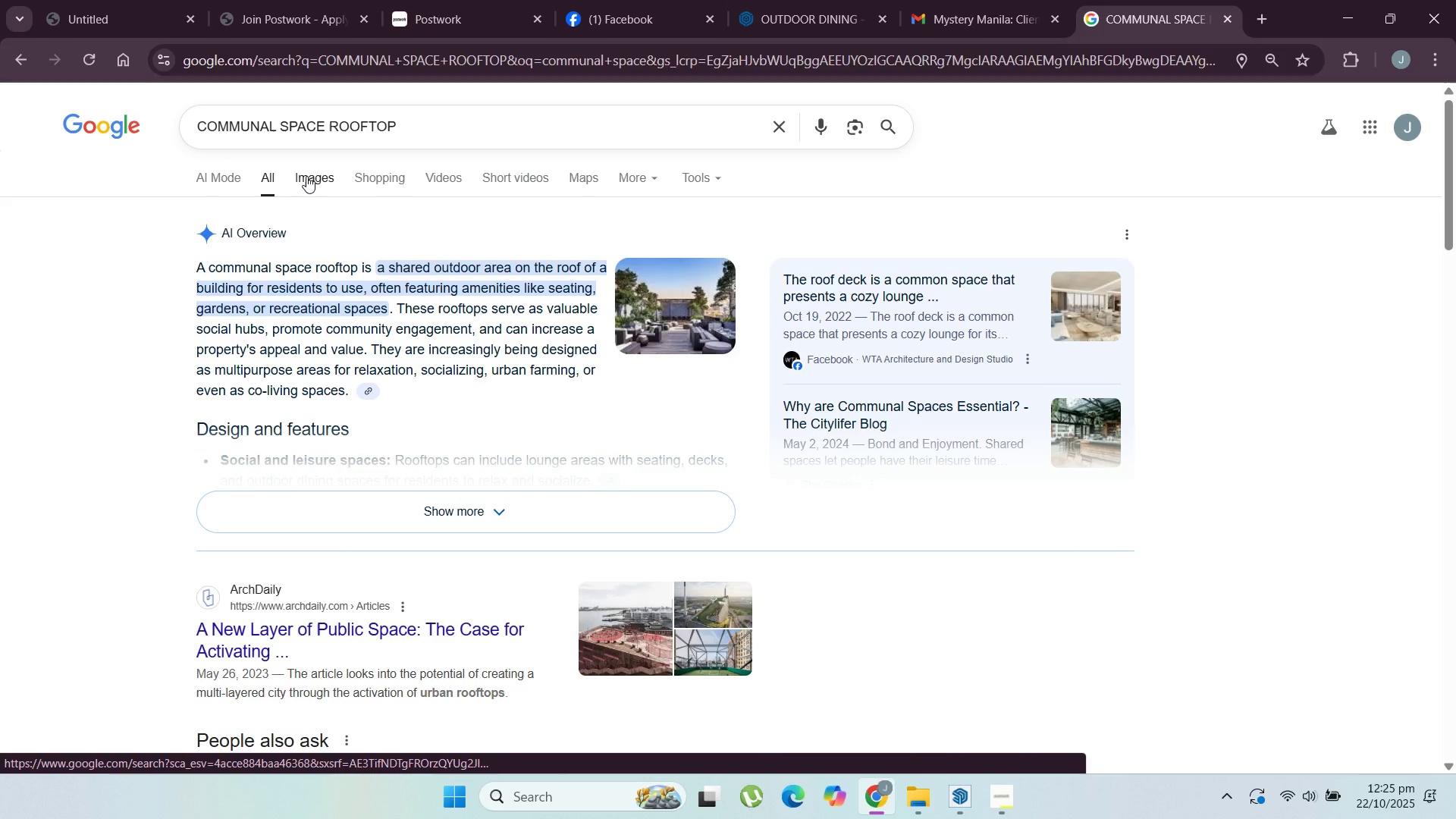 
wait(8.6)
 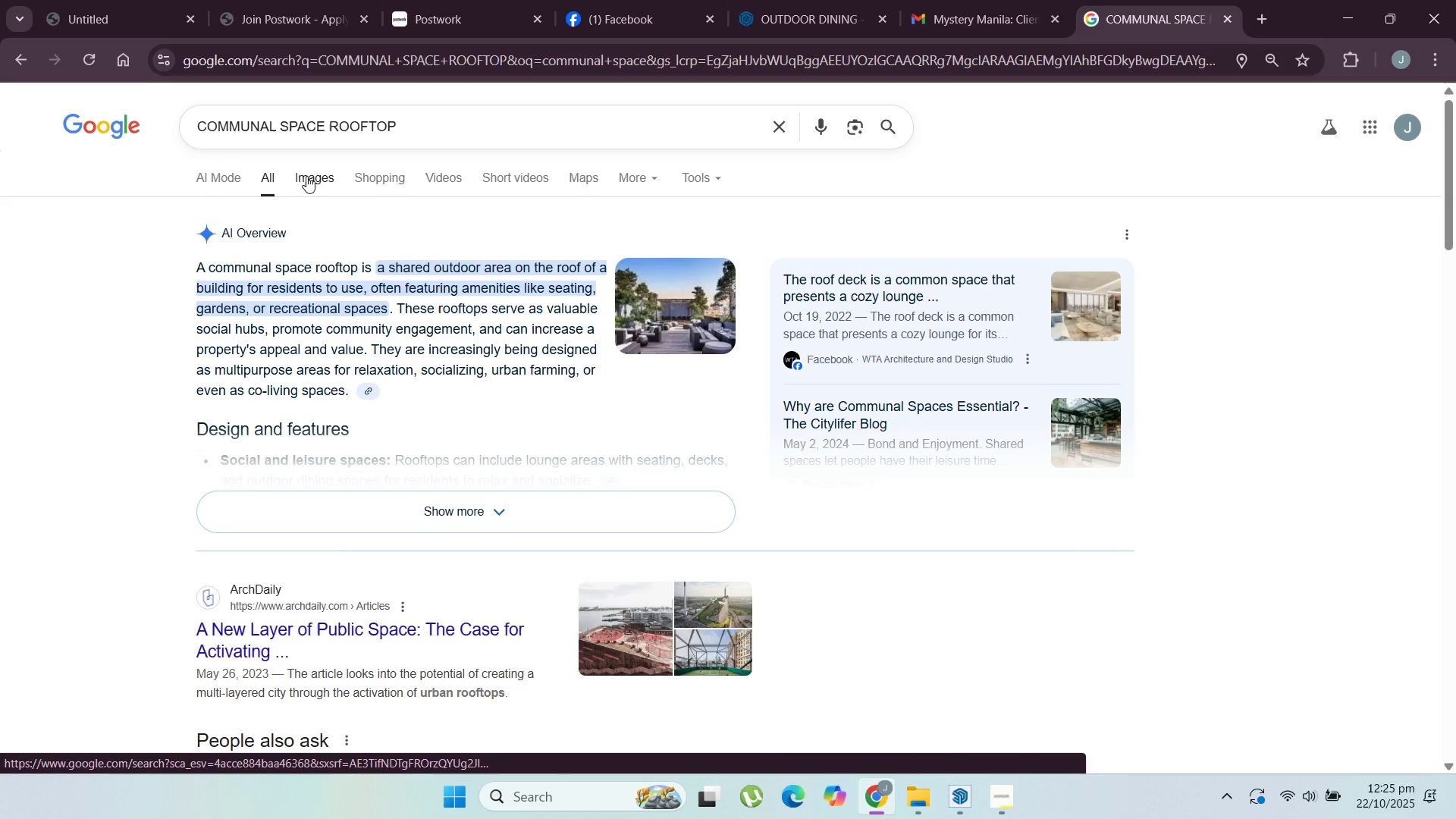 
left_click([313, 173])
 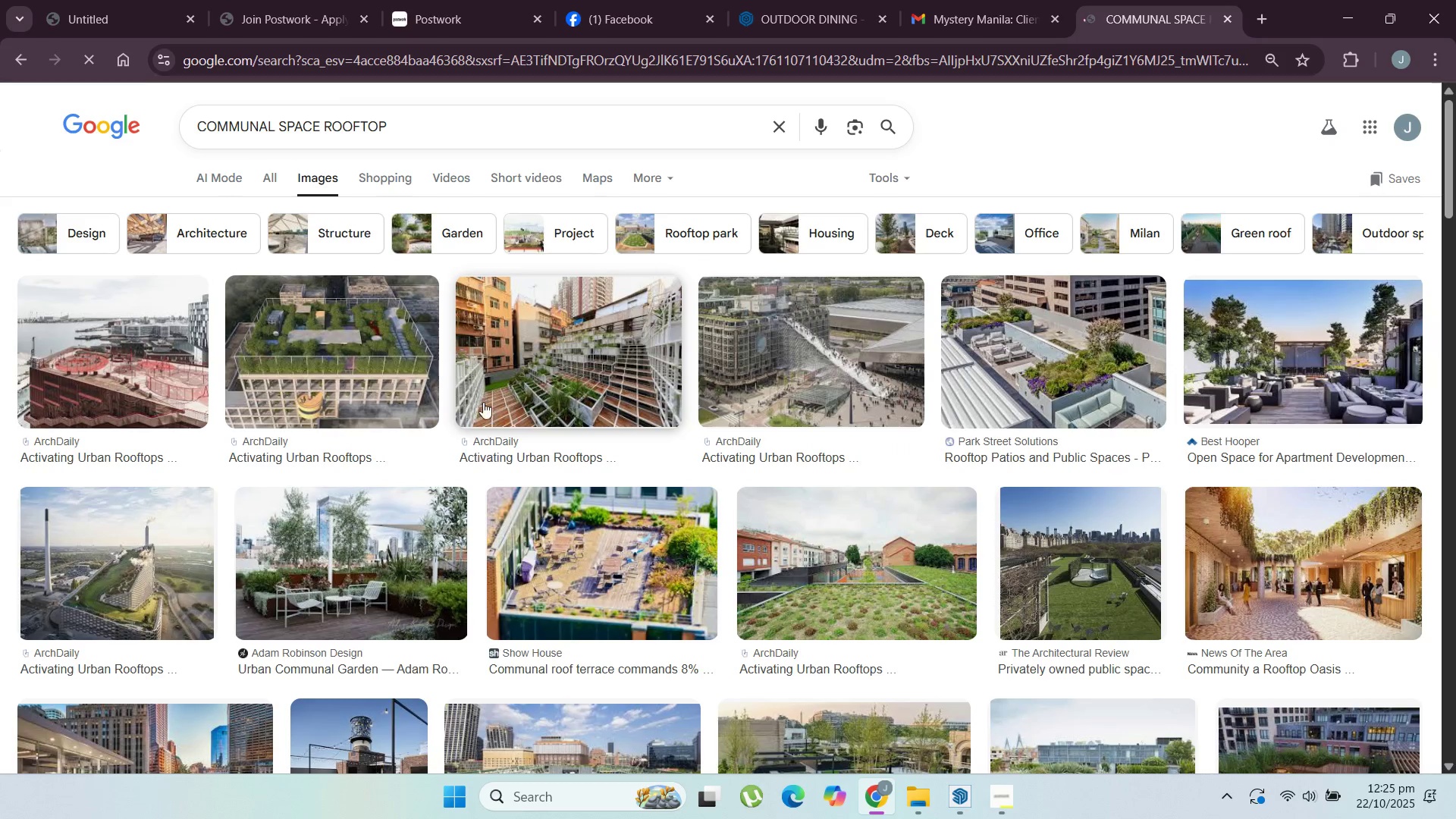 
wait(5.09)
 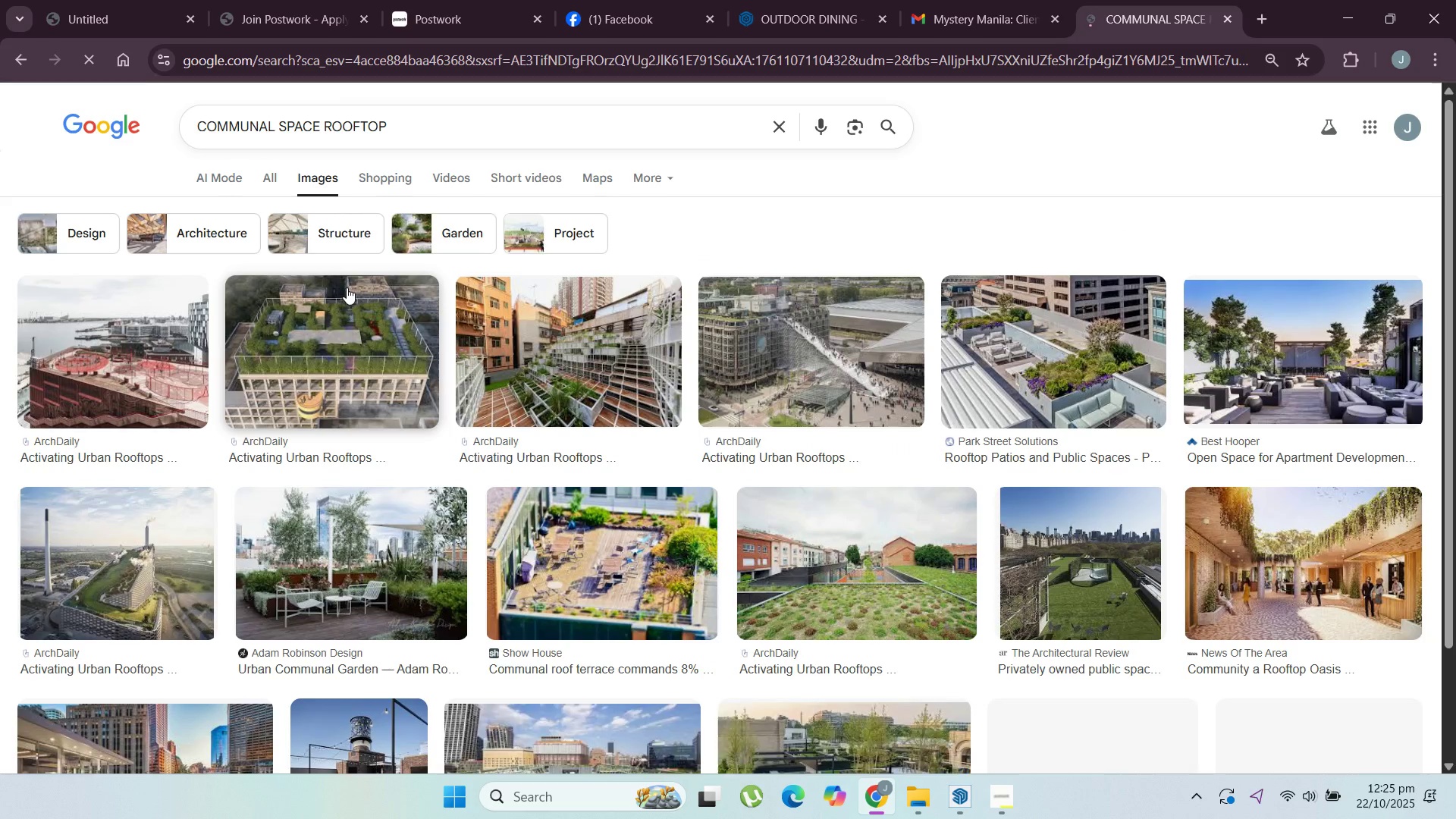 
scroll: coordinate [365, 350], scroll_direction: down, amount: 9.0
 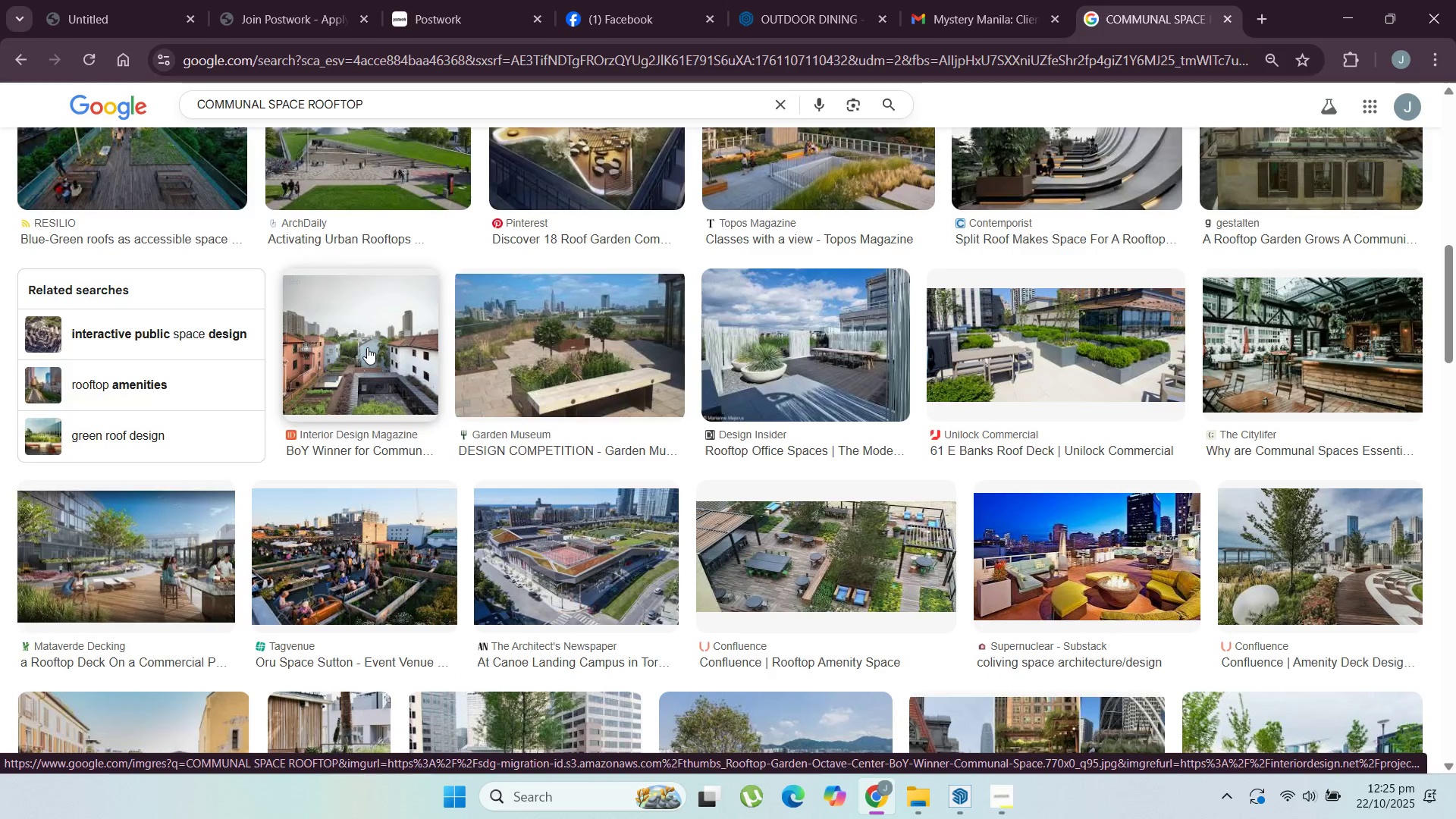 
scroll: coordinate [369, 344], scroll_direction: down, amount: 7.0
 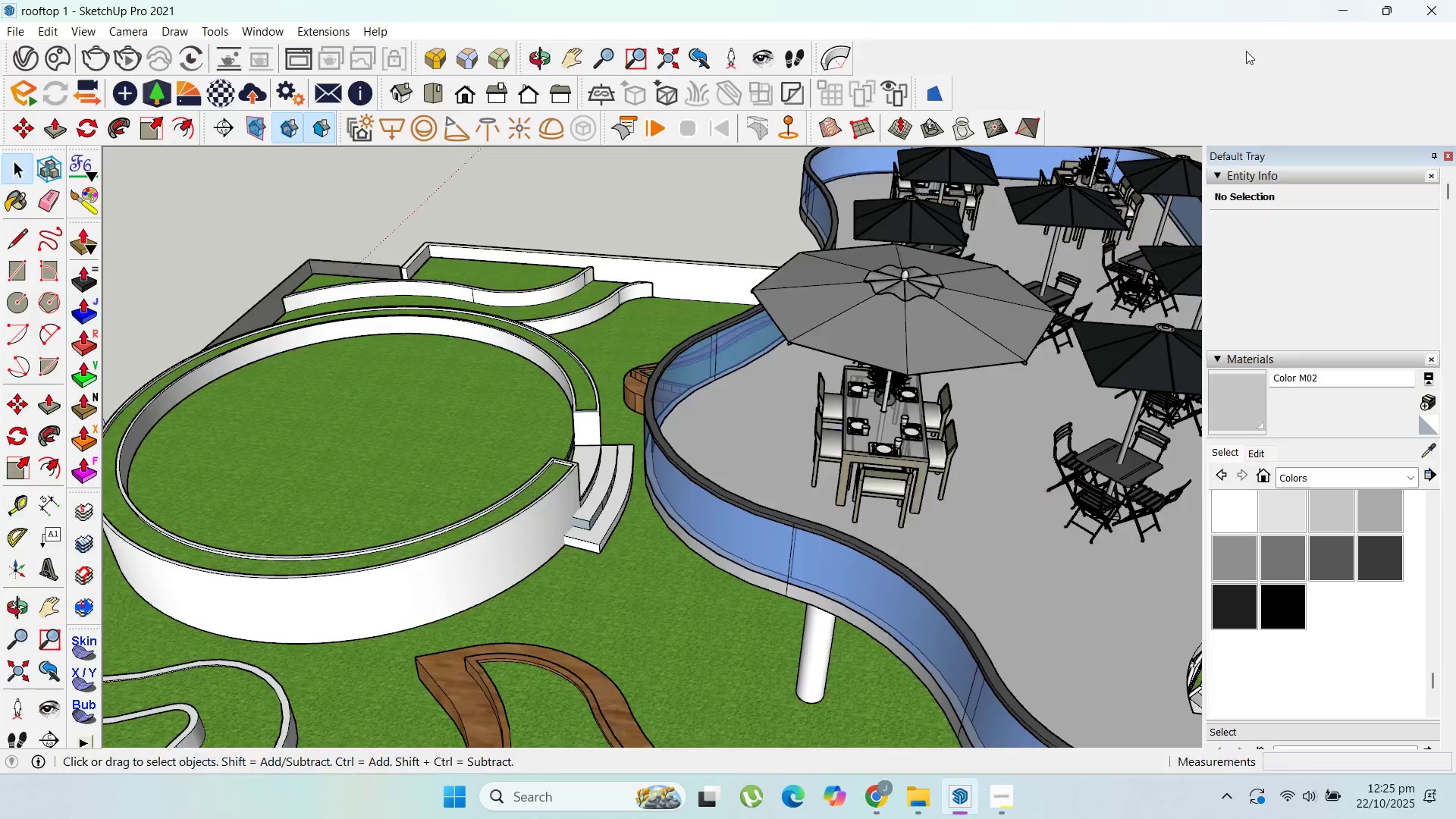 
scroll: coordinate [300, 433], scroll_direction: up, amount: 1.0
 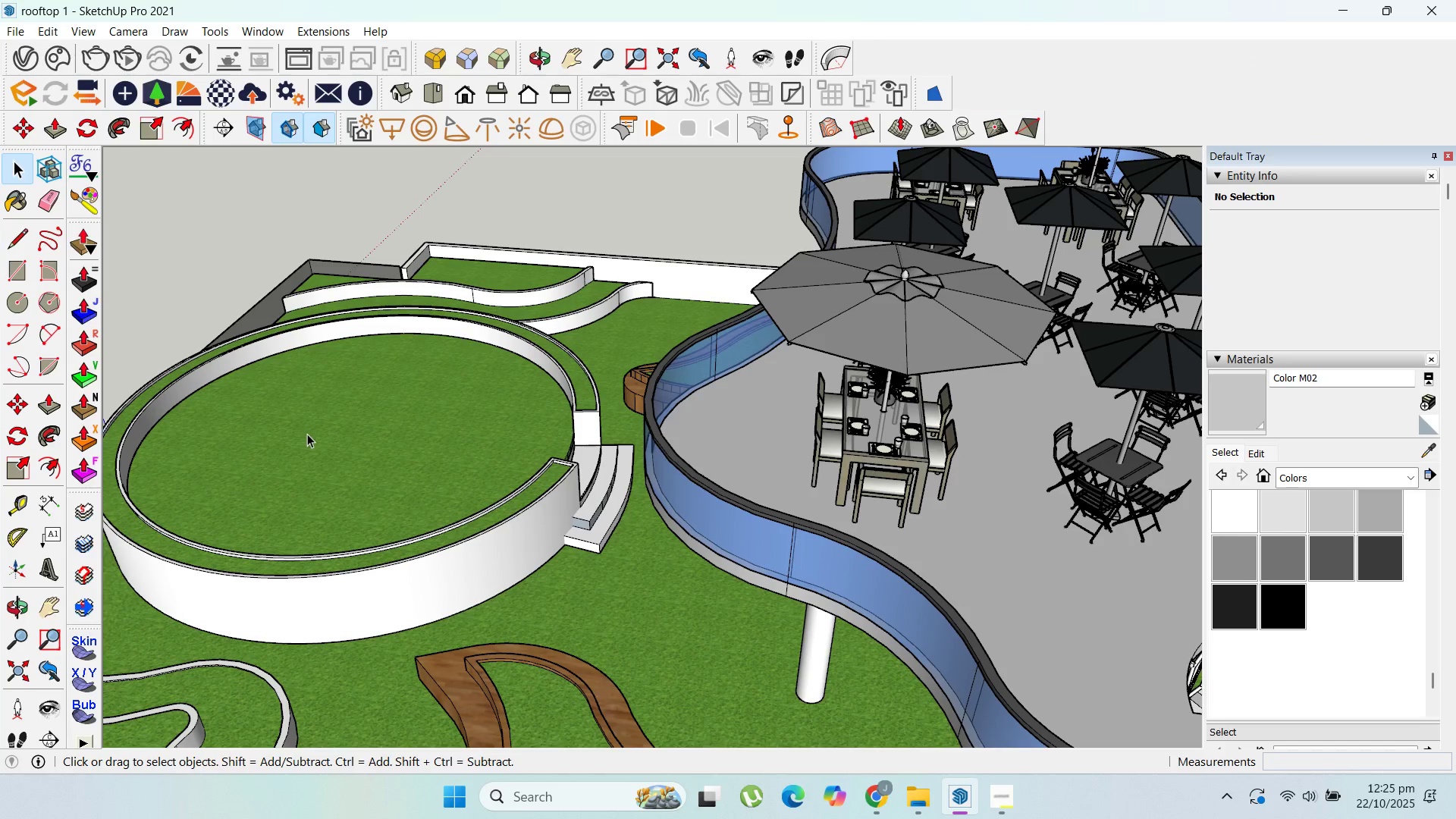 
left_click_drag(start_coordinate=[306, 434], to_coordinate=[318, 434])
 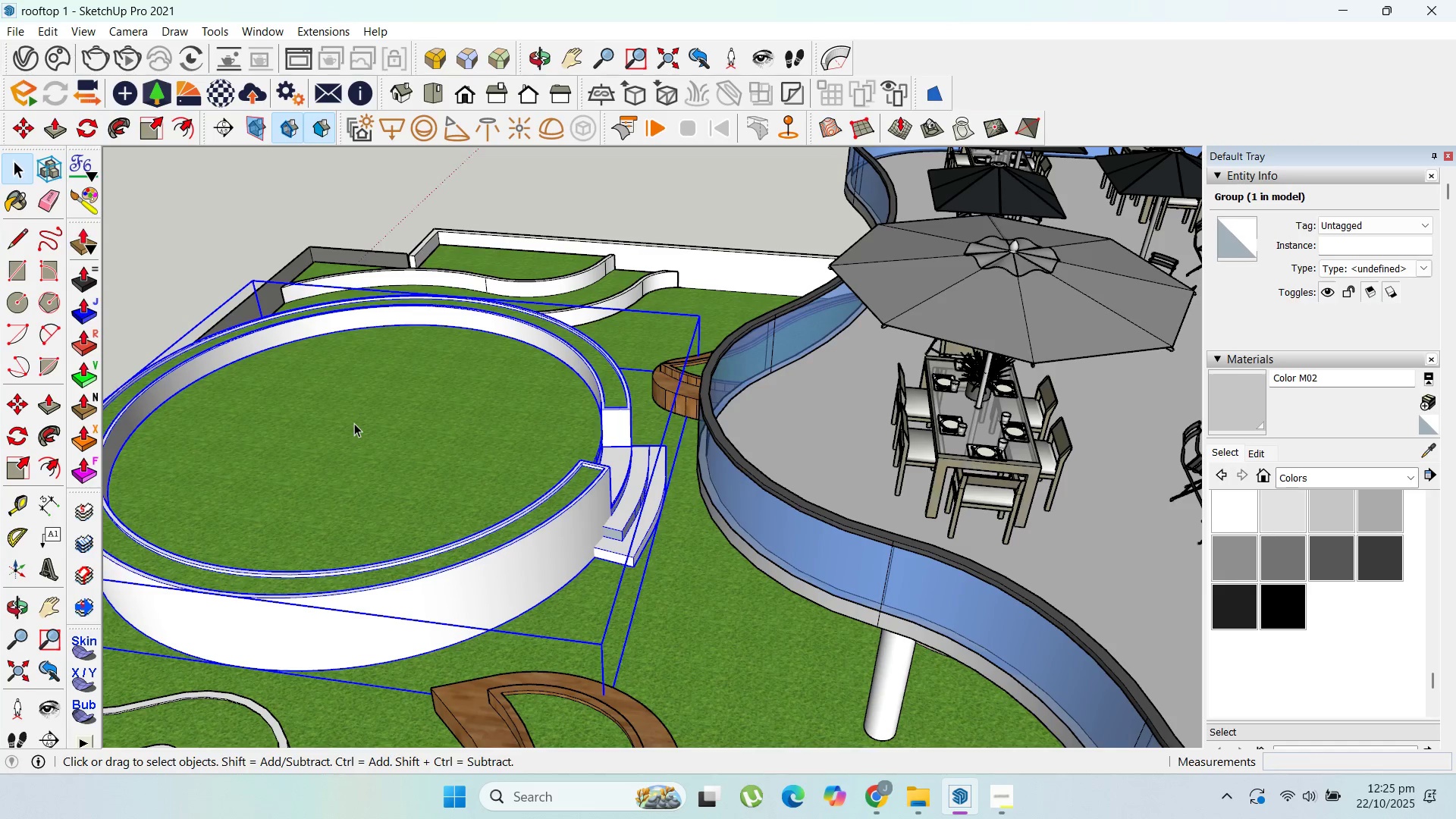 
double_click([354, 423])
 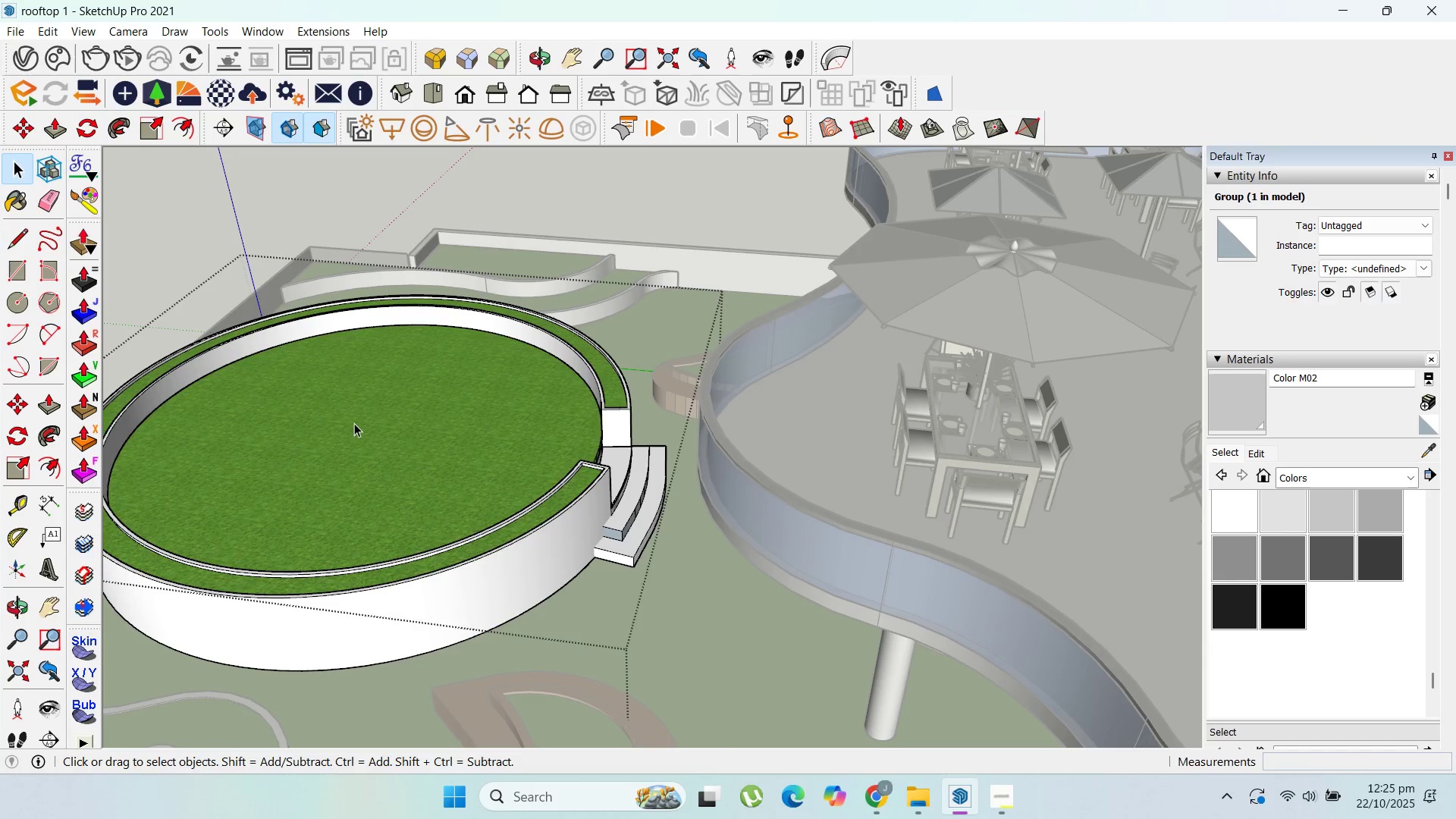 
triple_click([354, 423])
 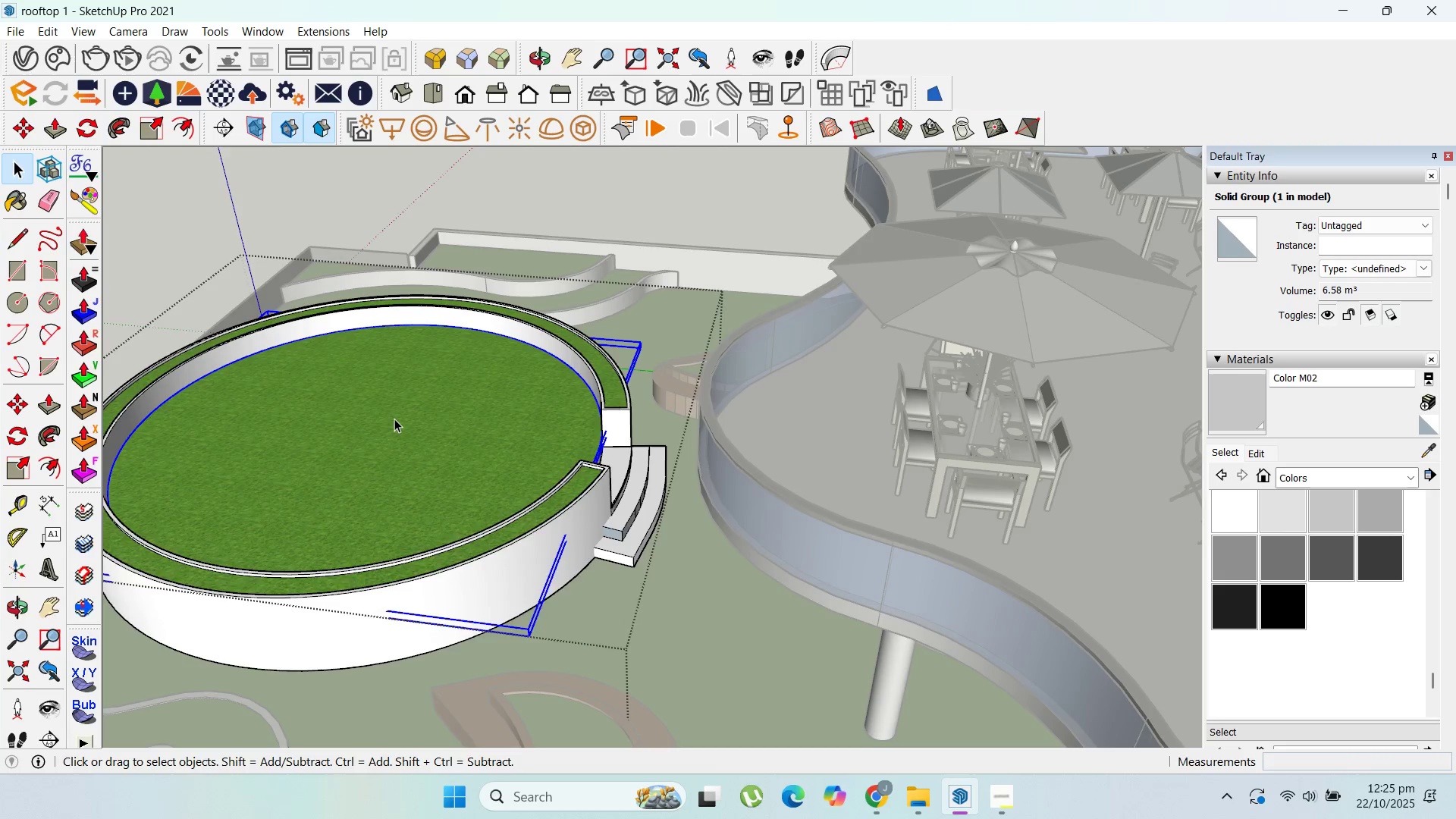 
double_click([394, 419])
 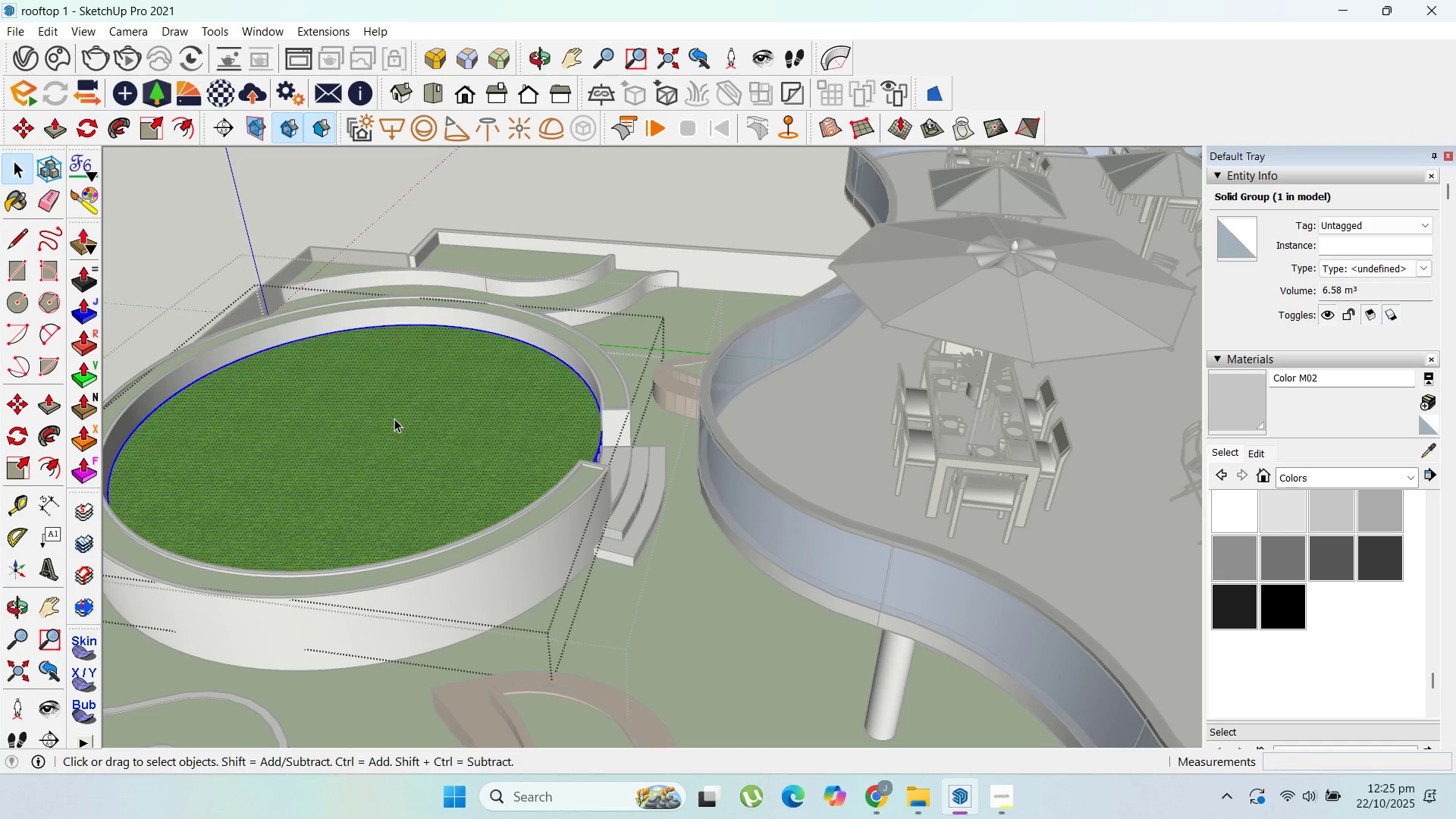 
triple_click([394, 419])
 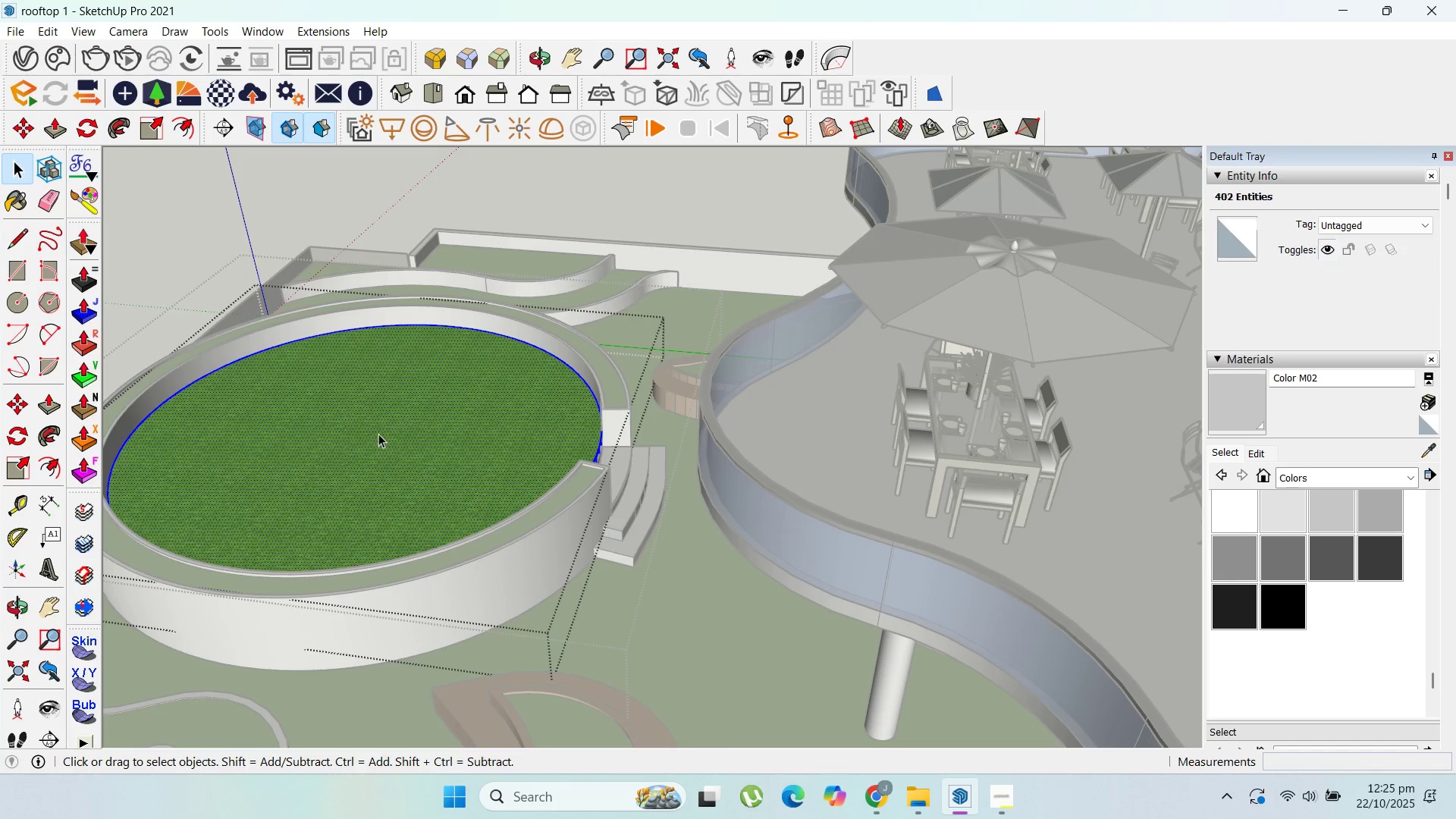 
left_click([378, 434])
 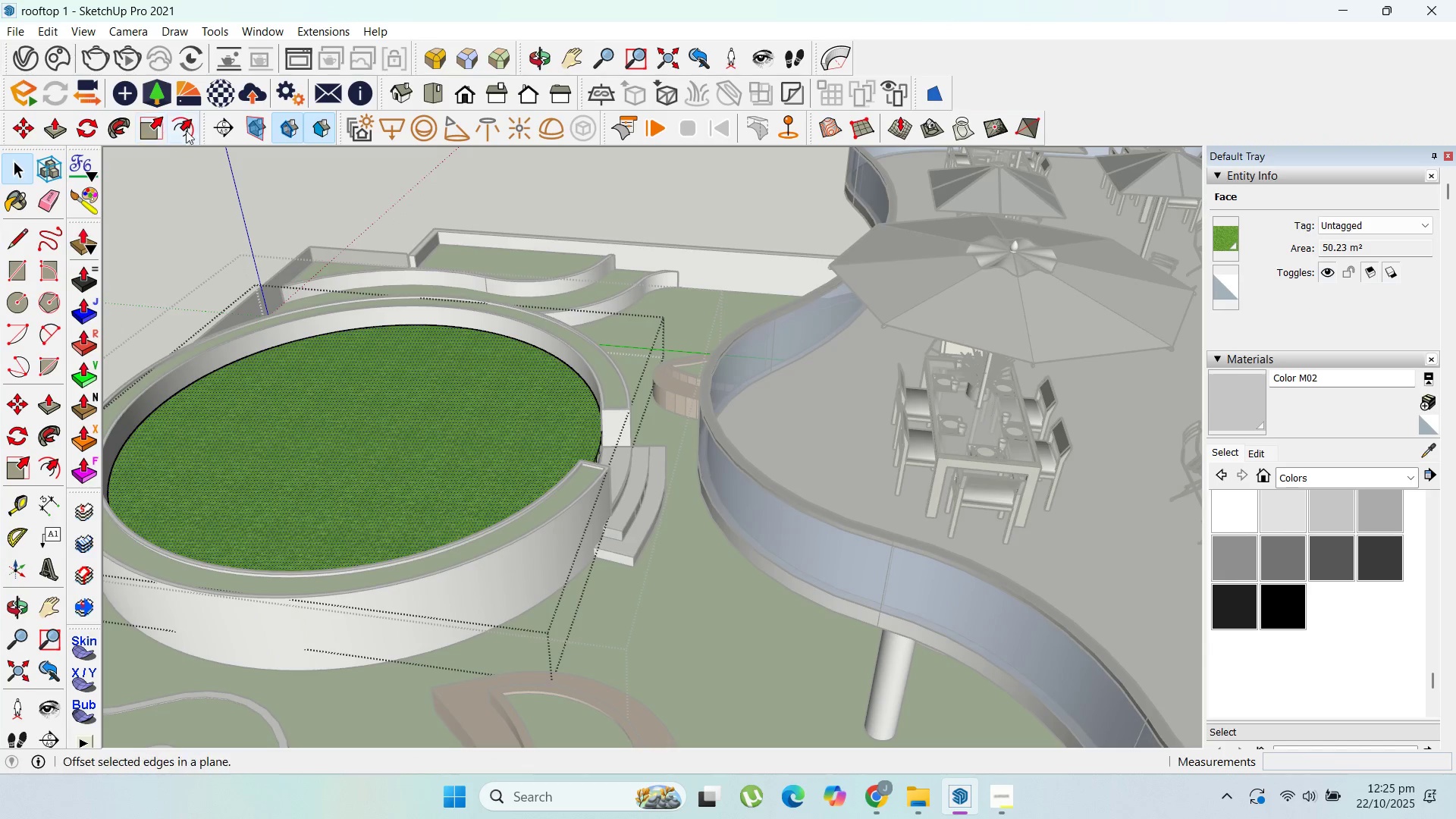 
left_click([193, 130])
 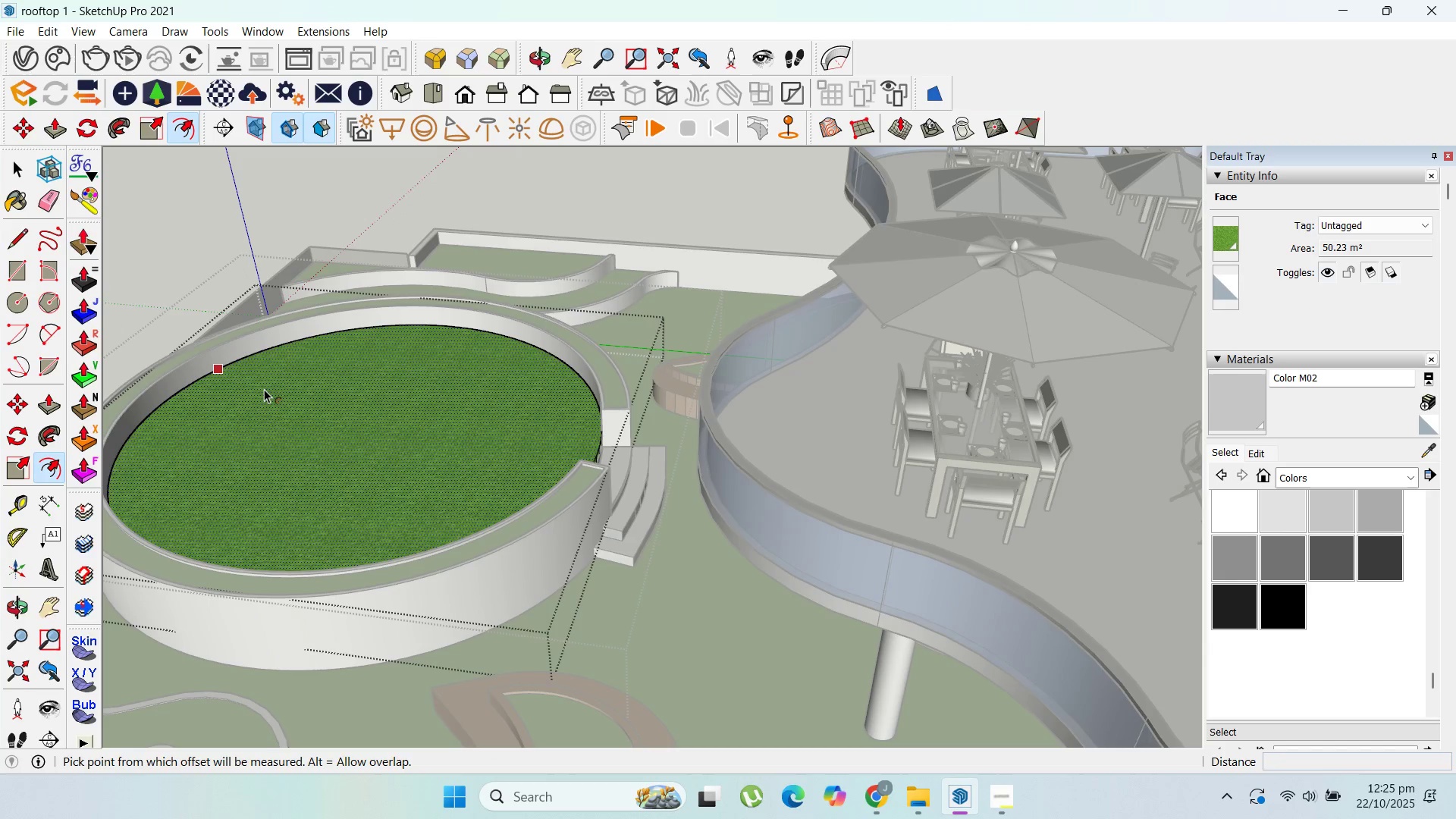 
left_click_drag(start_coordinate=[264, 389], to_coordinate=[312, 412])
 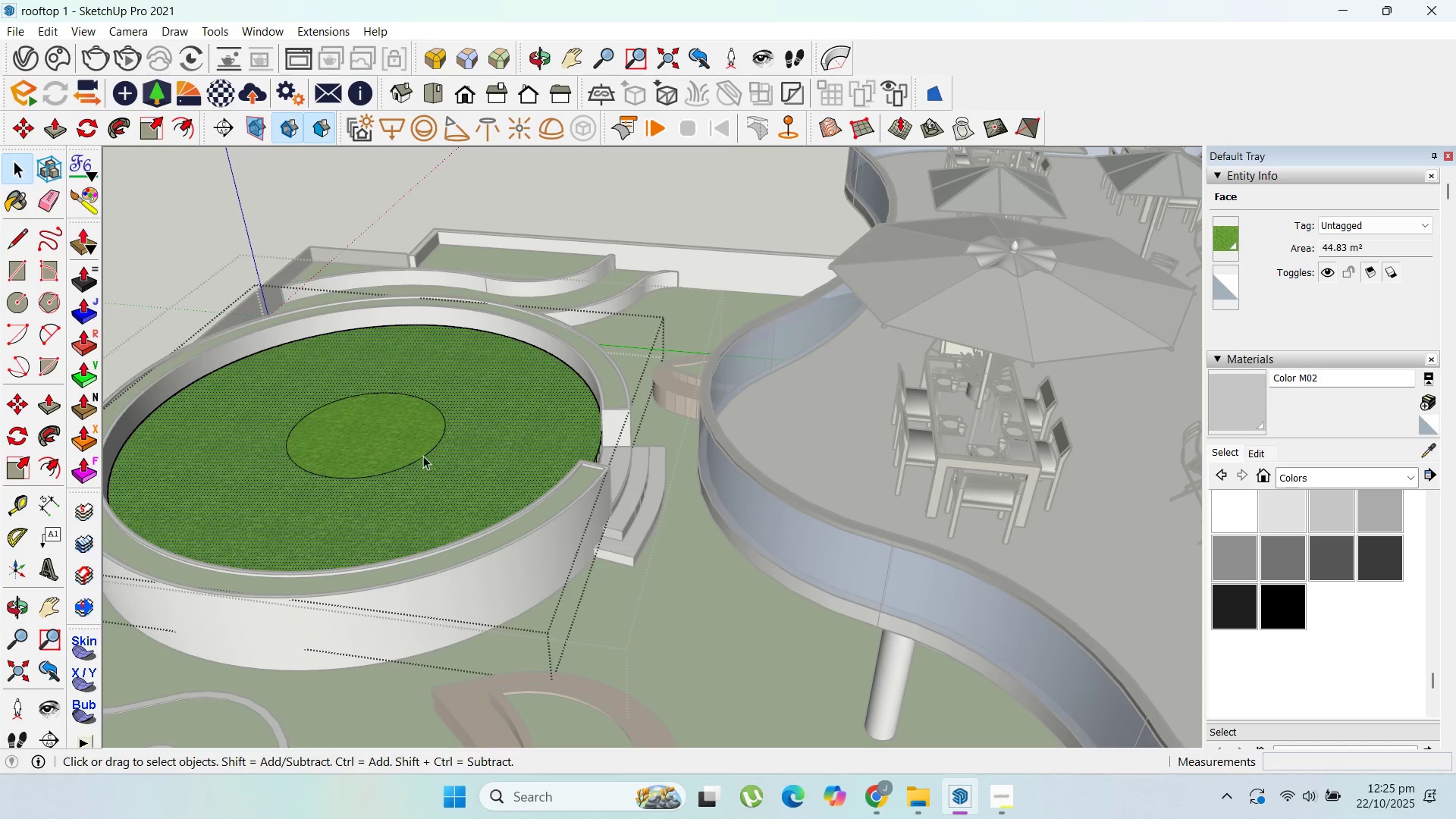 
double_click([358, 412])
 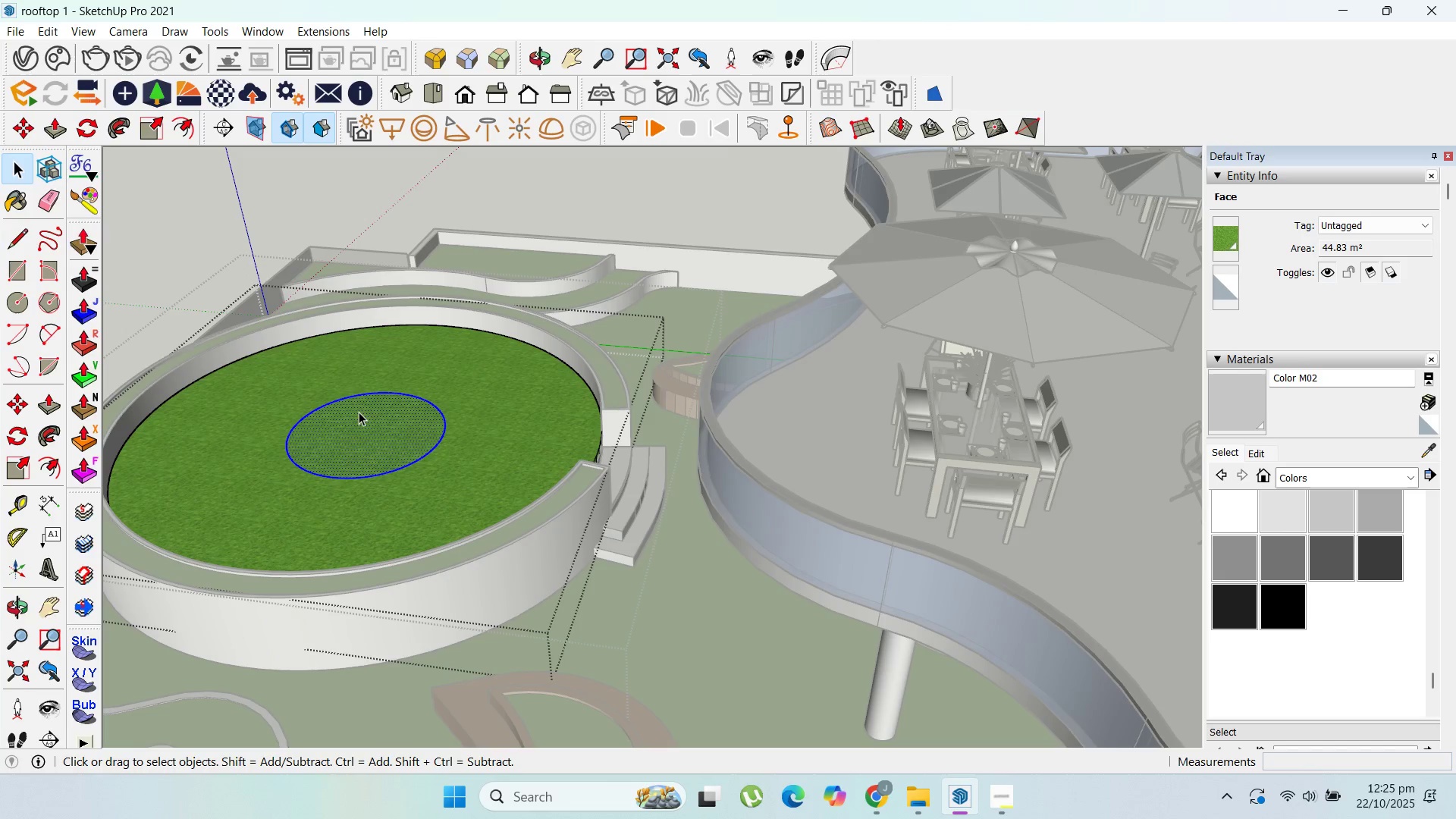 
triple_click([359, 412])
 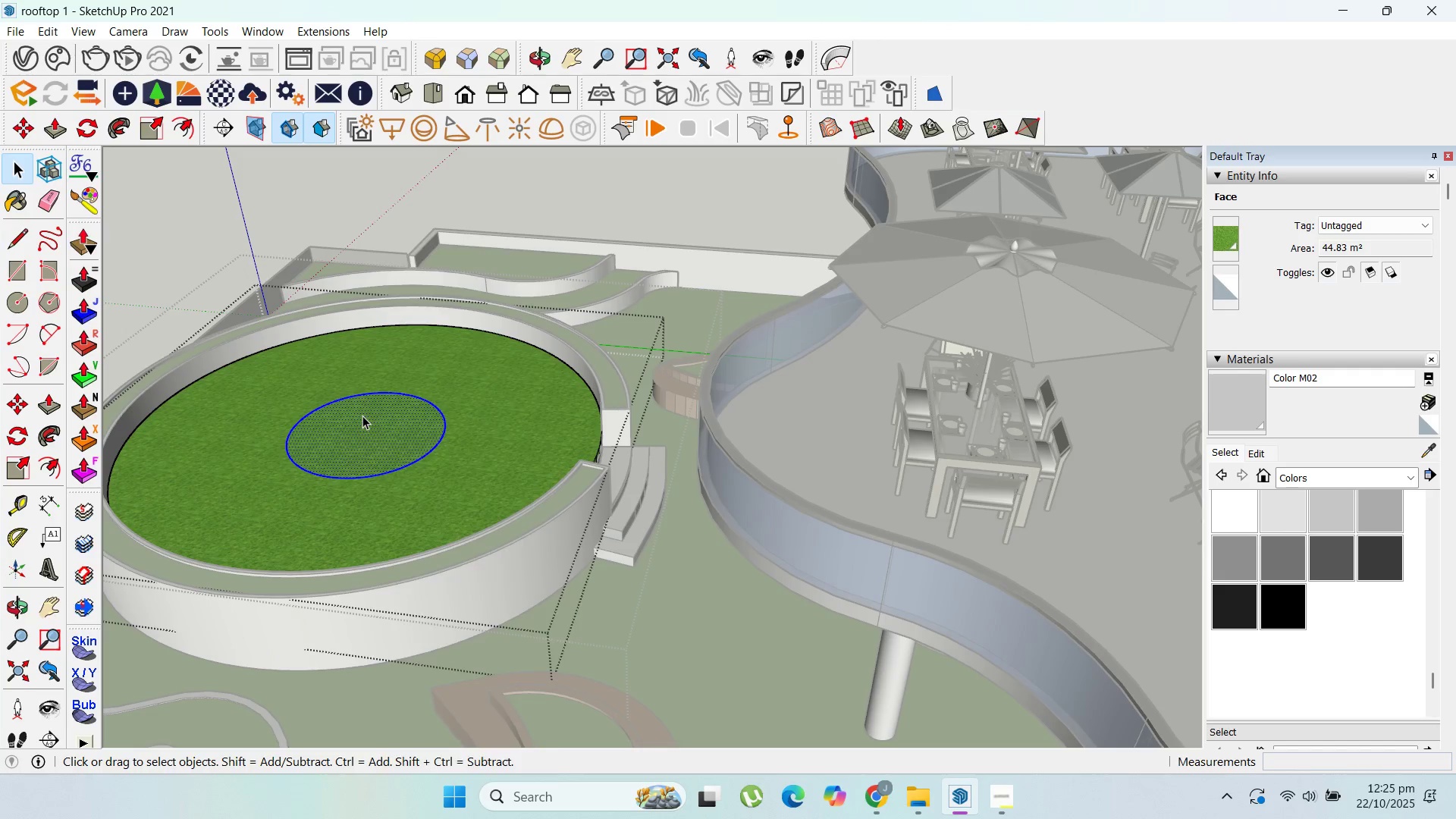 
right_click([362, 416])
 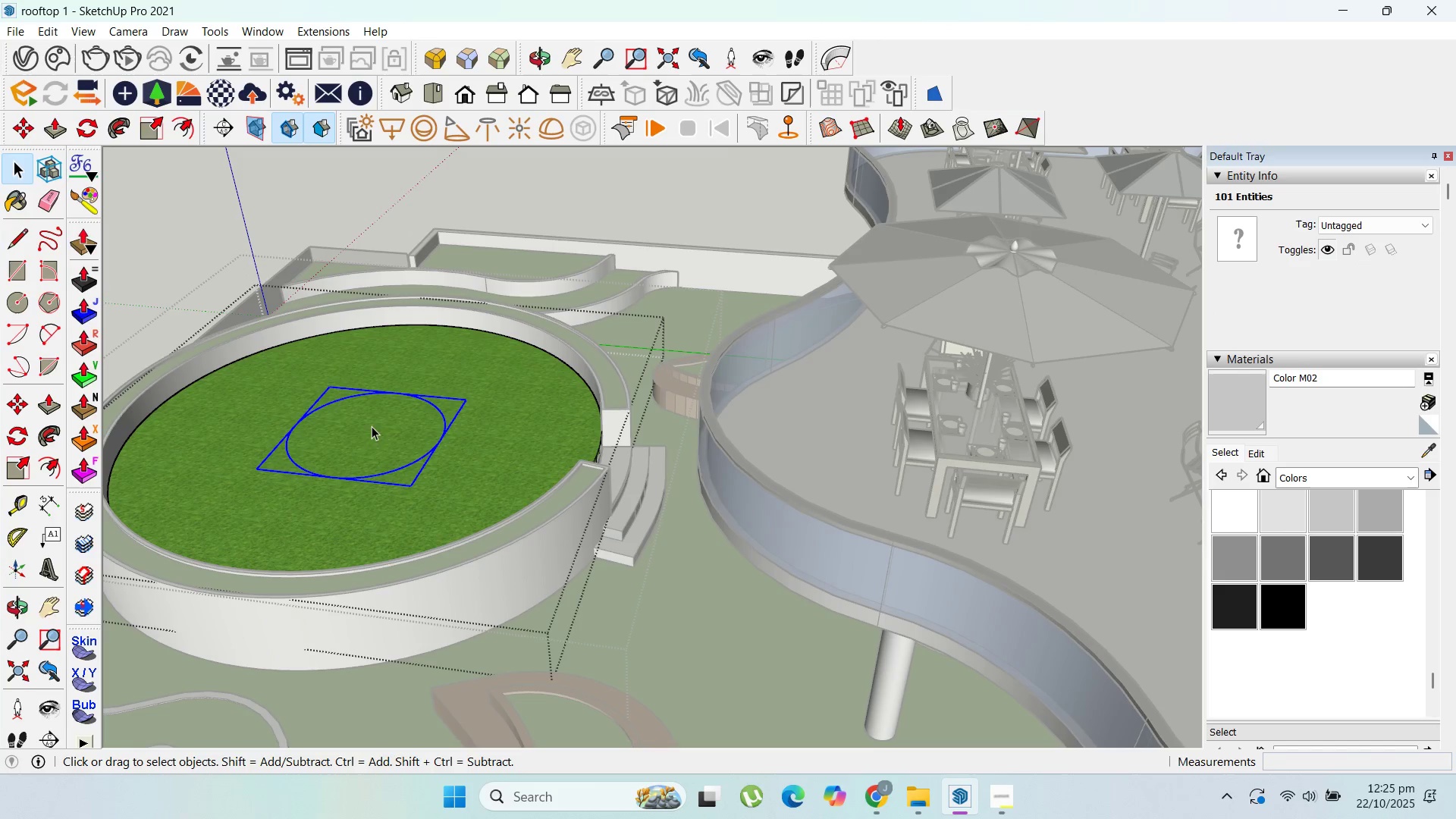 
double_click([349, 431])
 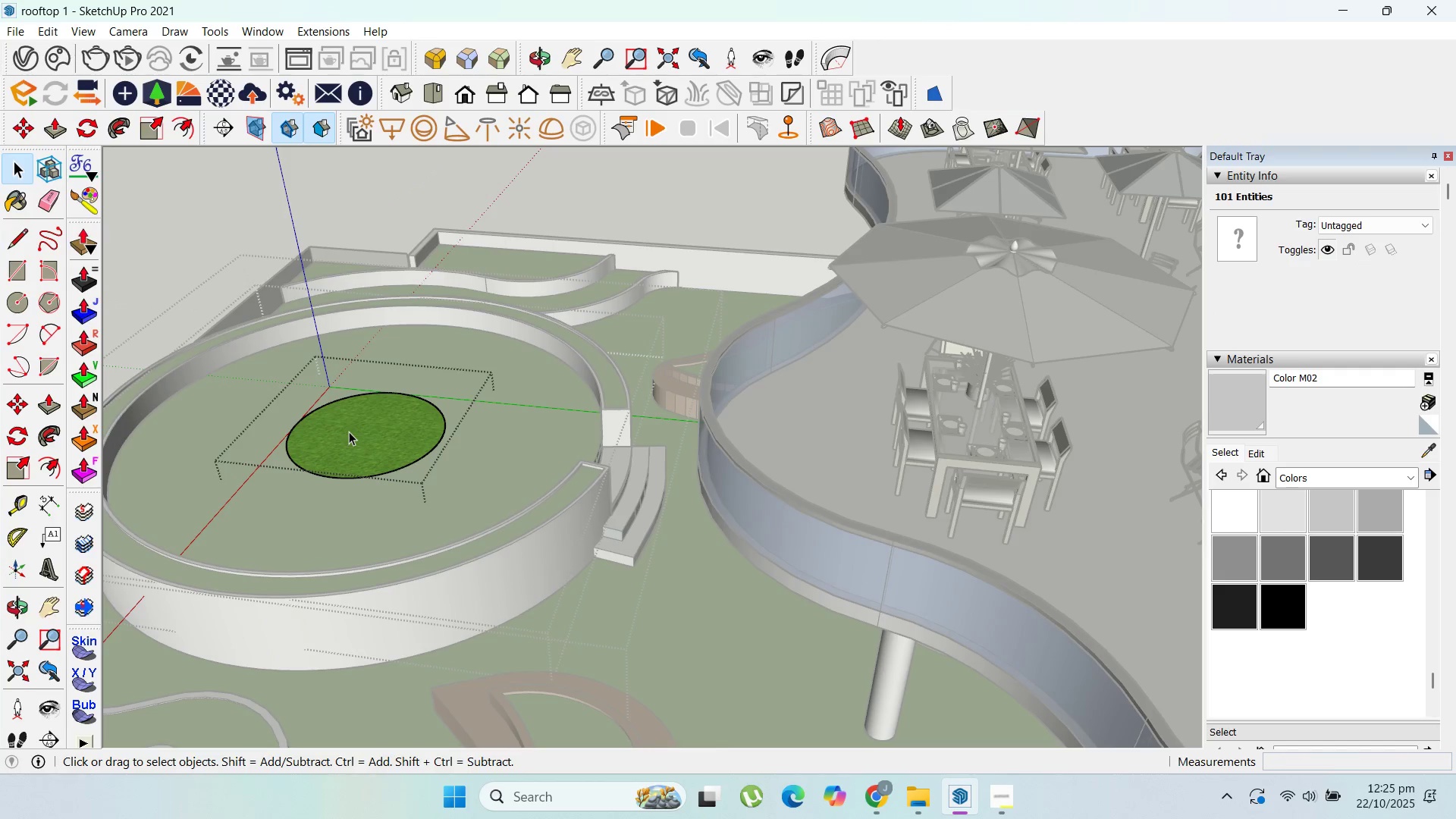 
triple_click([349, 431])
 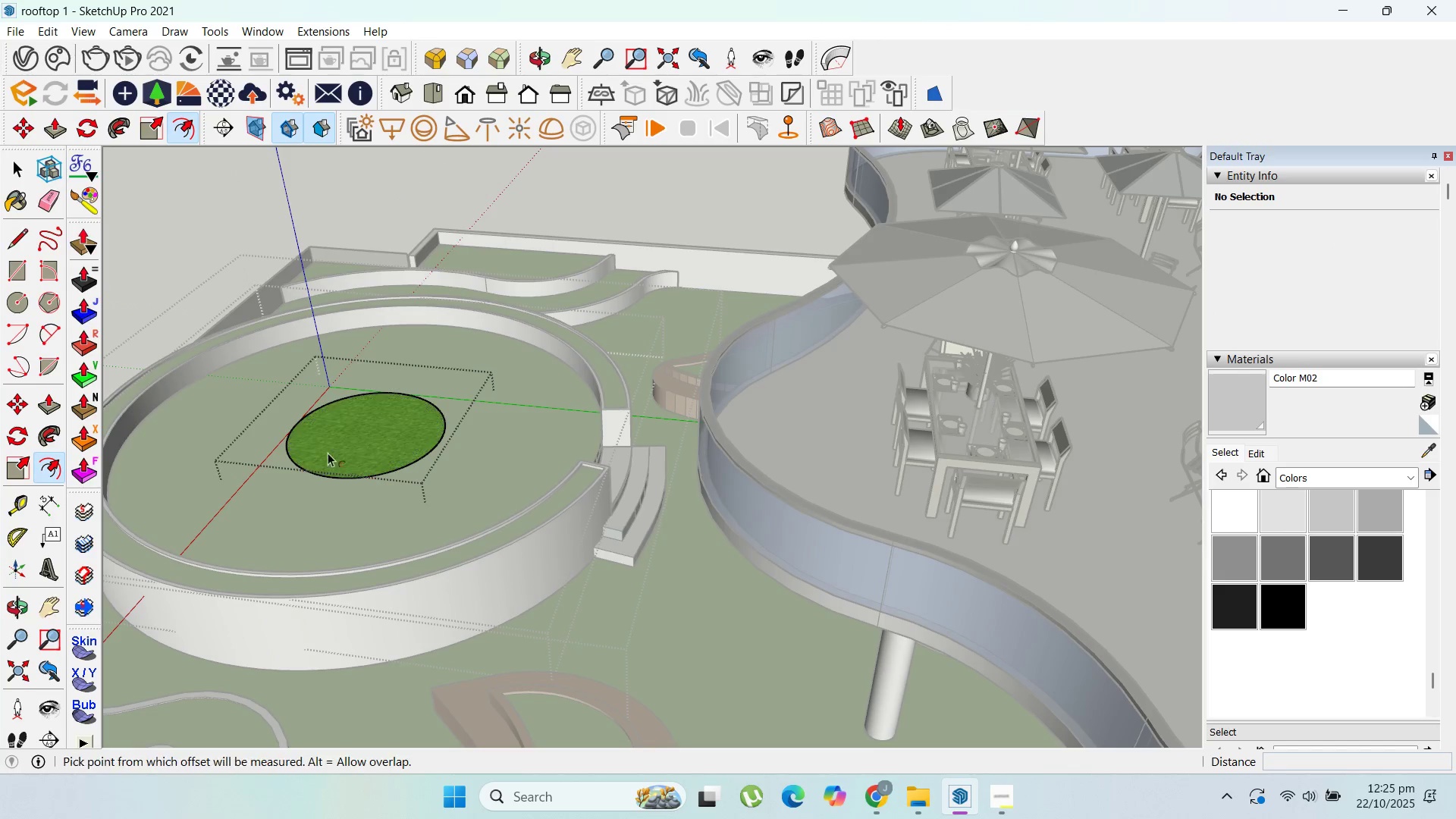 
left_click_drag(start_coordinate=[311, 442], to_coordinate=[317, 449])
 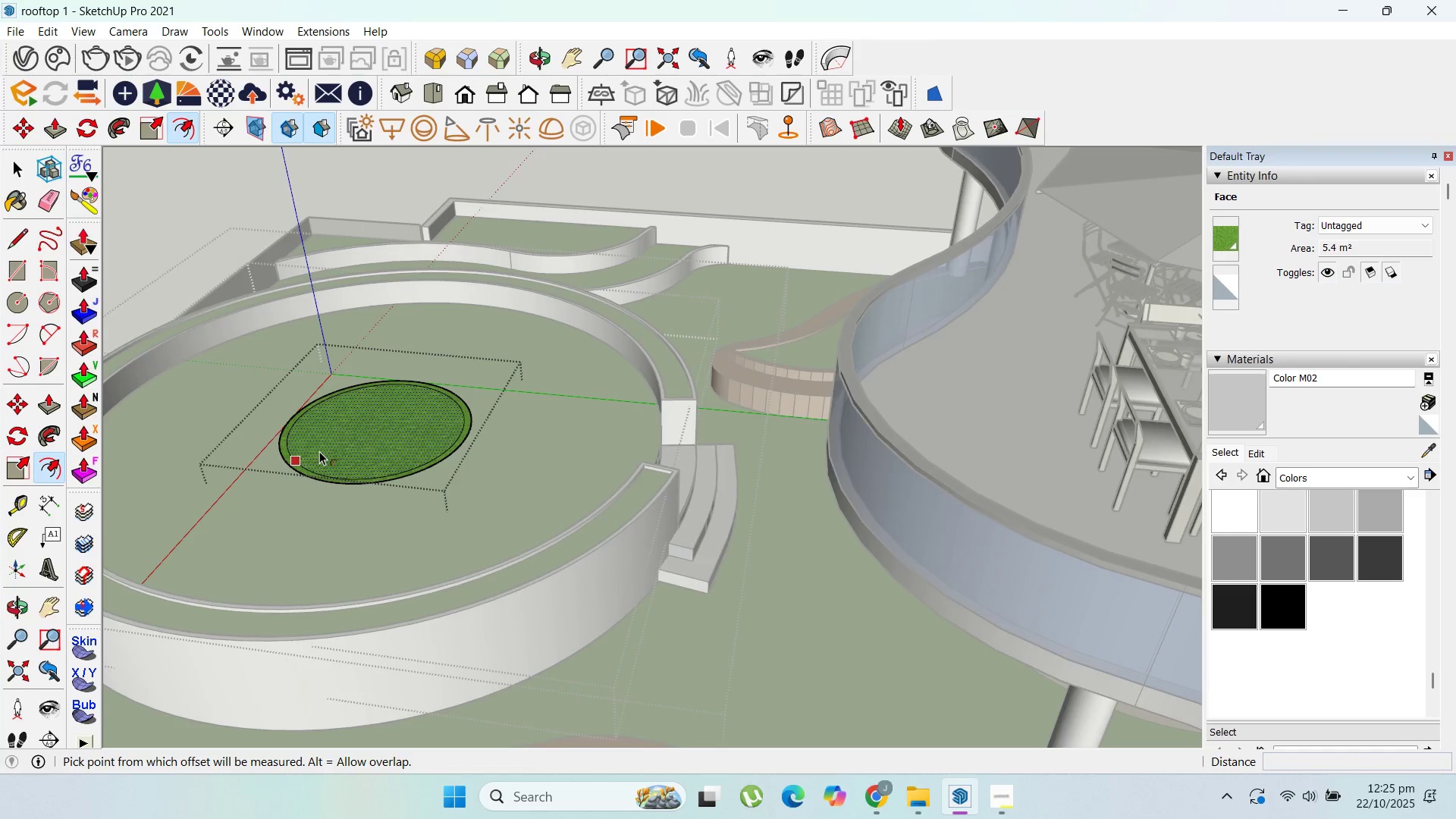 
type(100)
 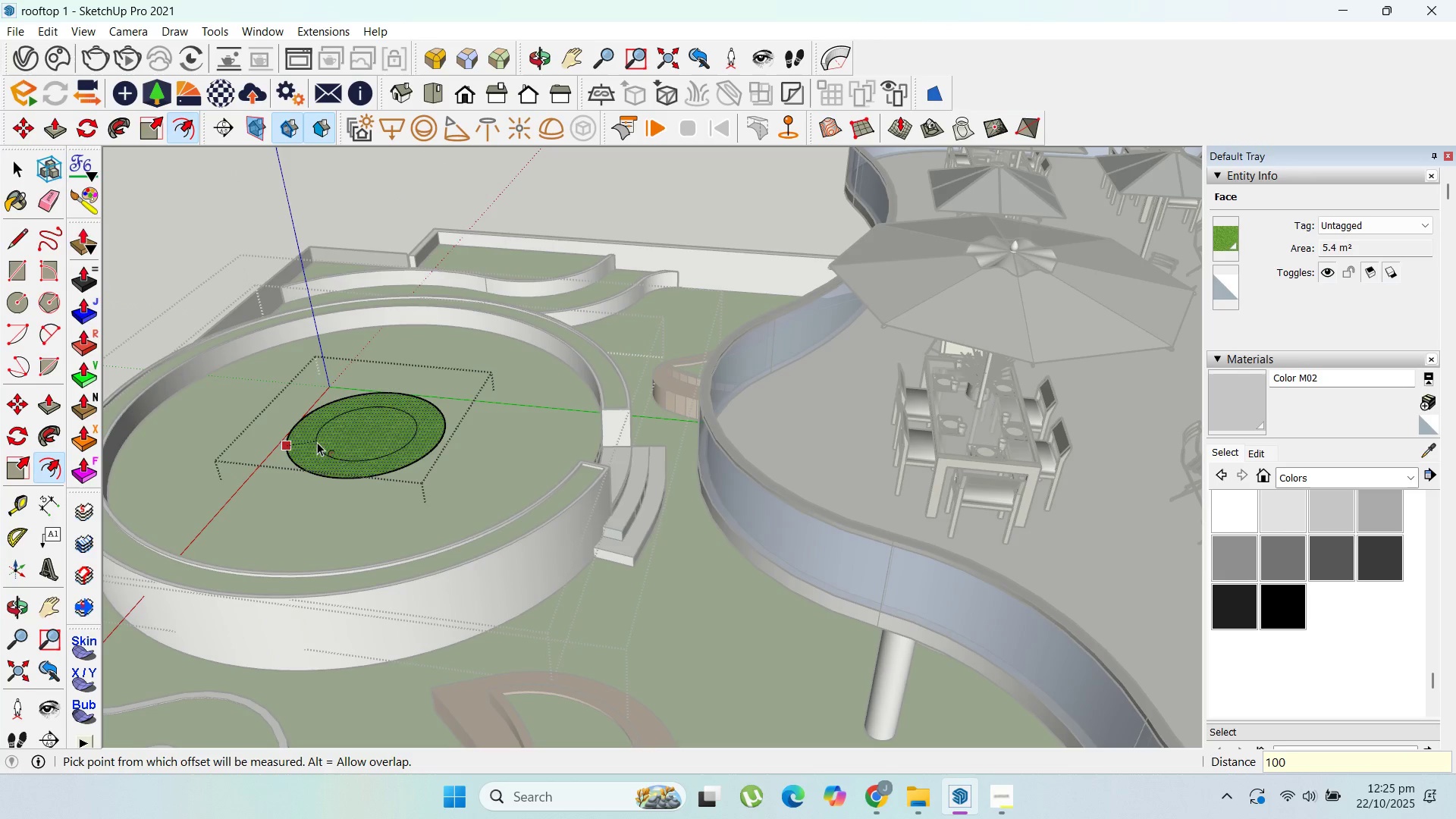 
key(Enter)
 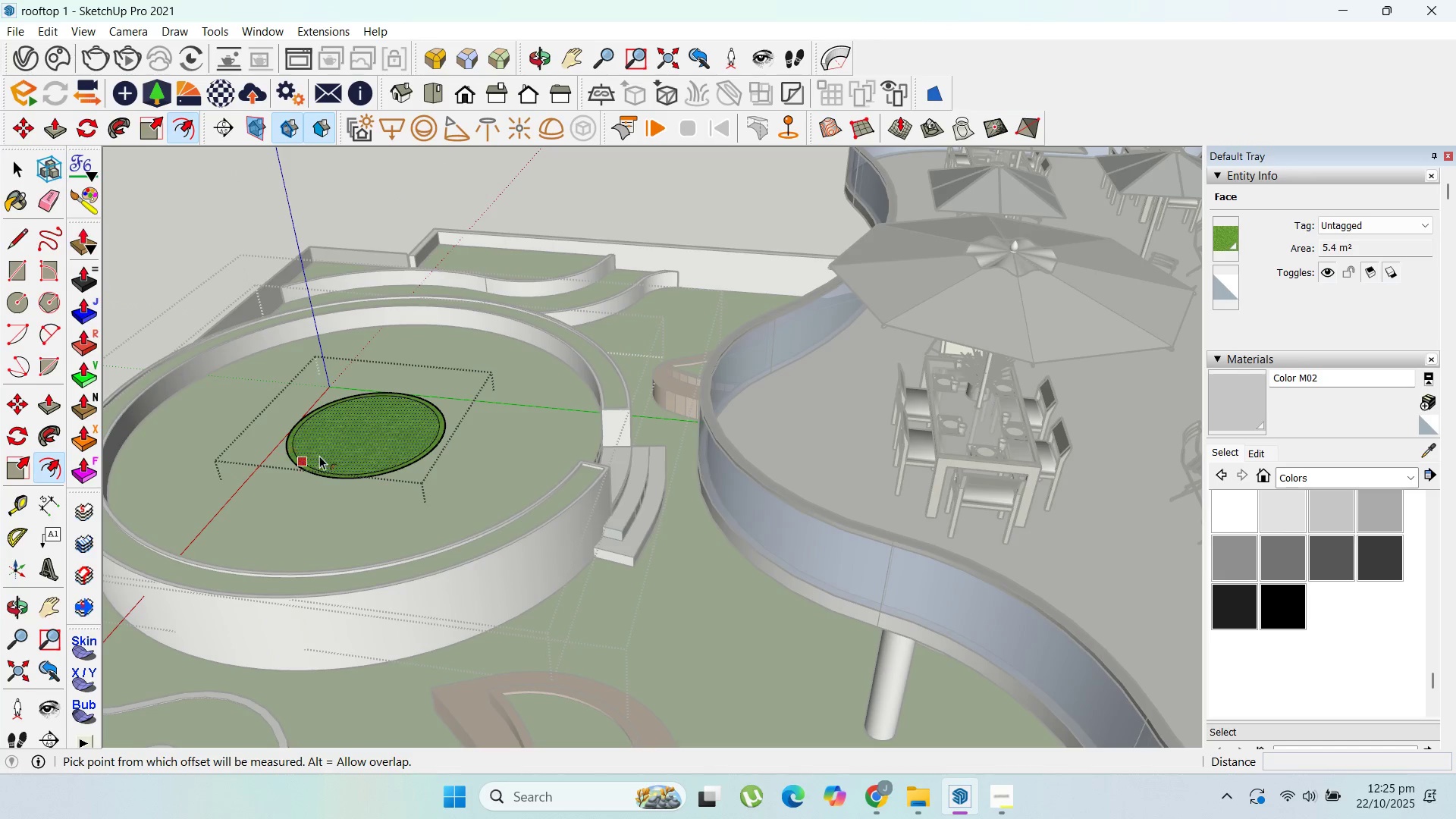 
scroll: coordinate [321, 451], scroll_direction: up, amount: 7.0
 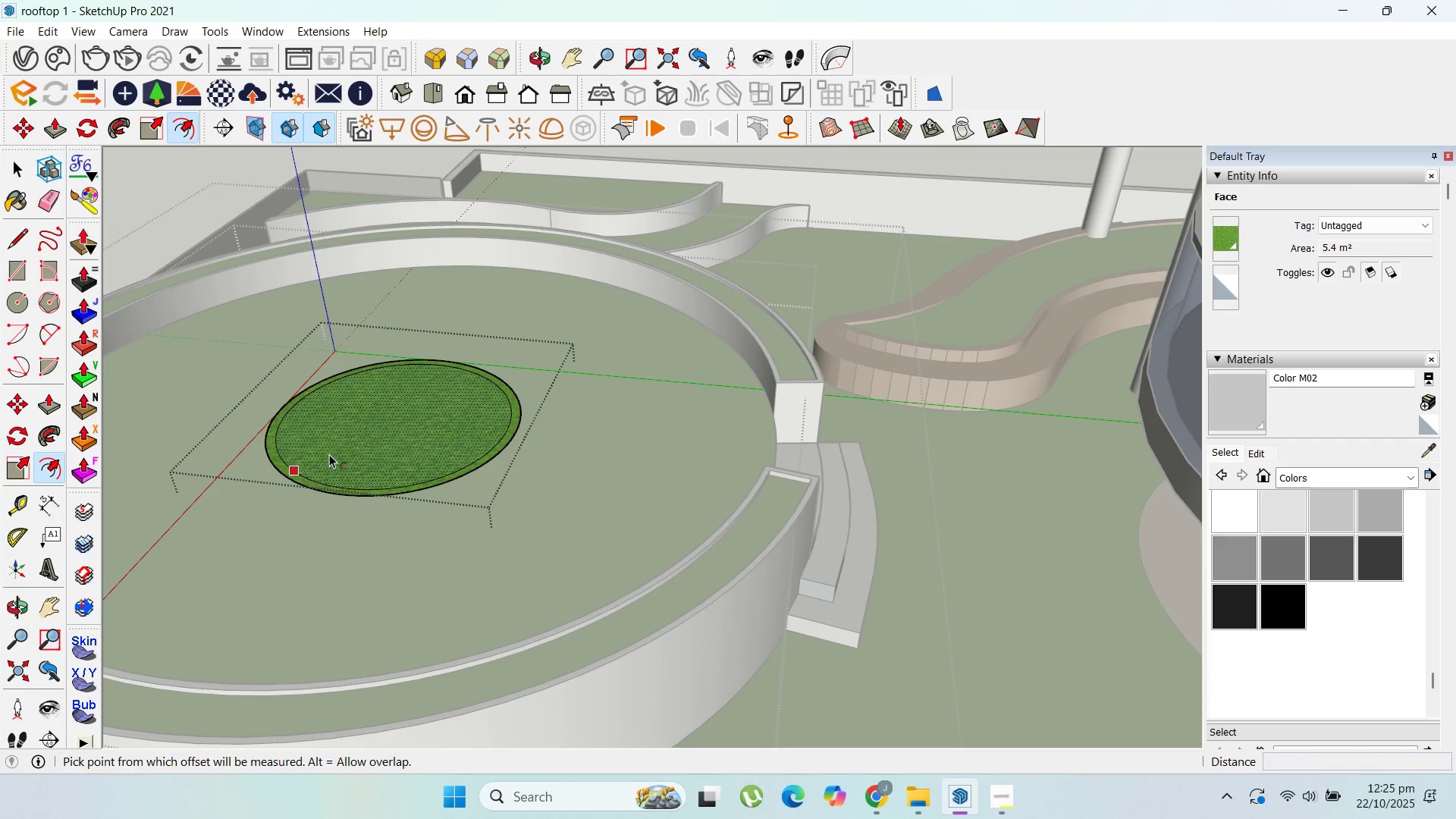 
key(P)
 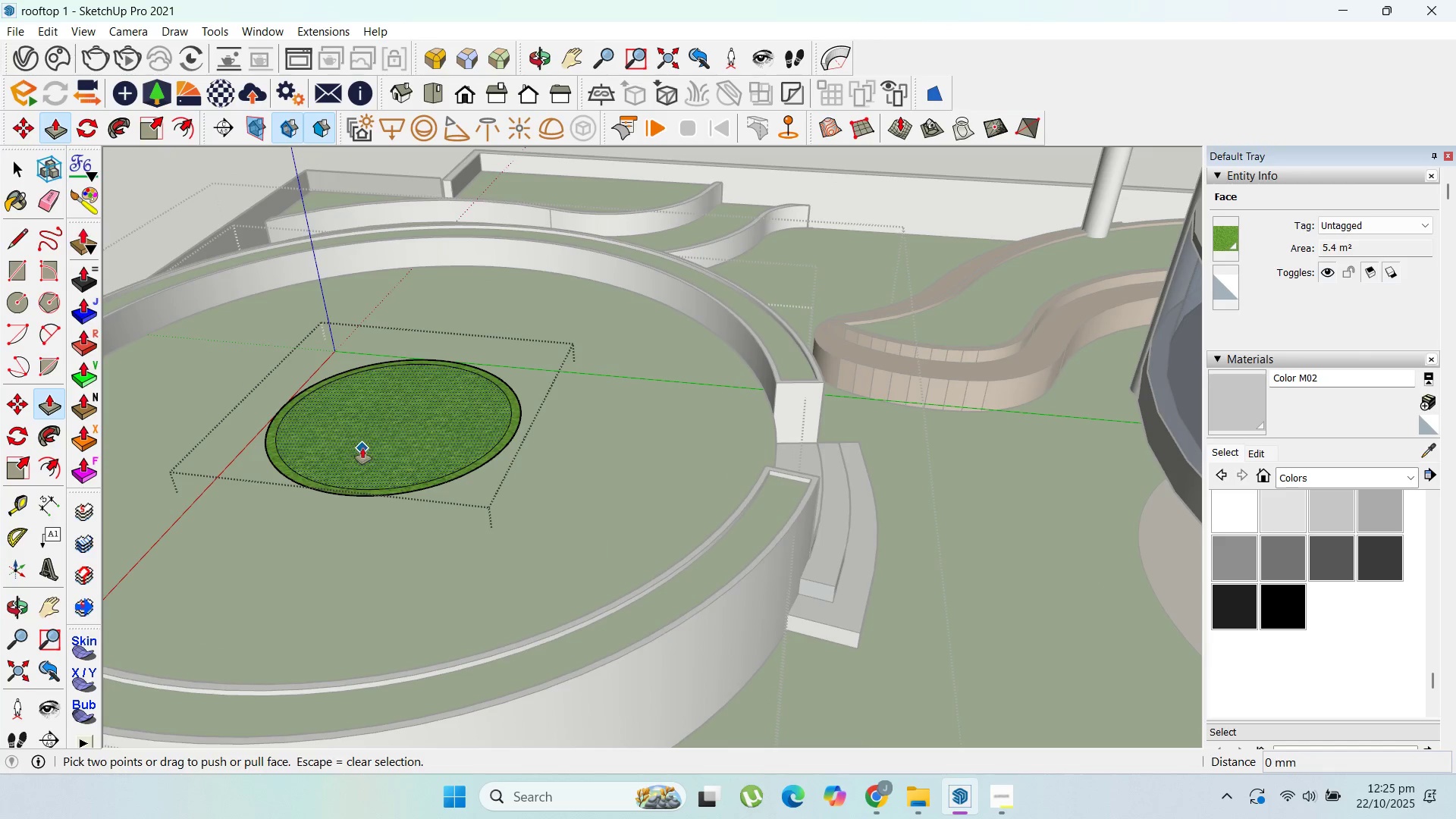 
left_click_drag(start_coordinate=[362, 448], to_coordinate=[359, 417])
 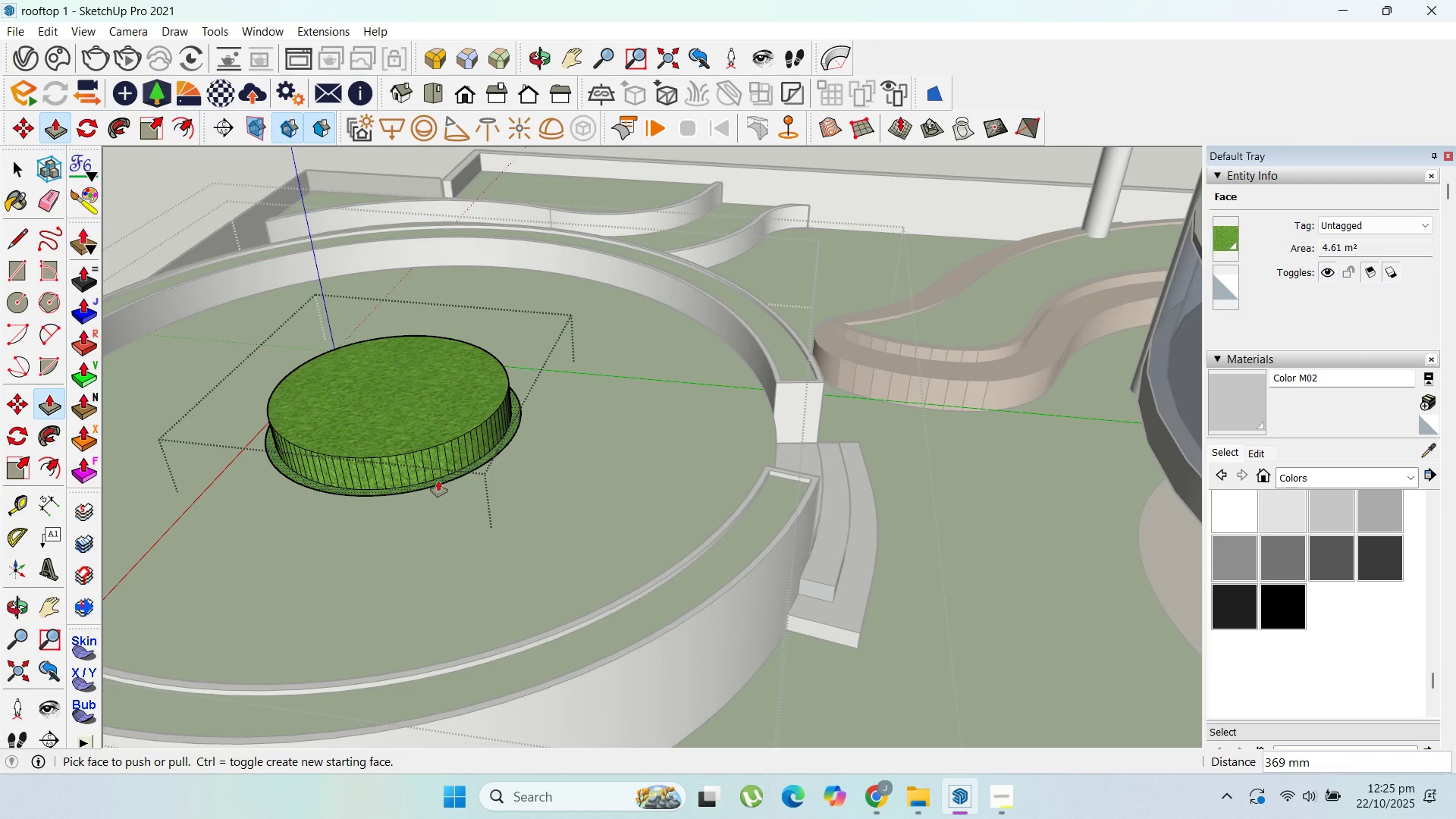 
left_click_drag(start_coordinate=[438, 481], to_coordinate=[430, 430])
 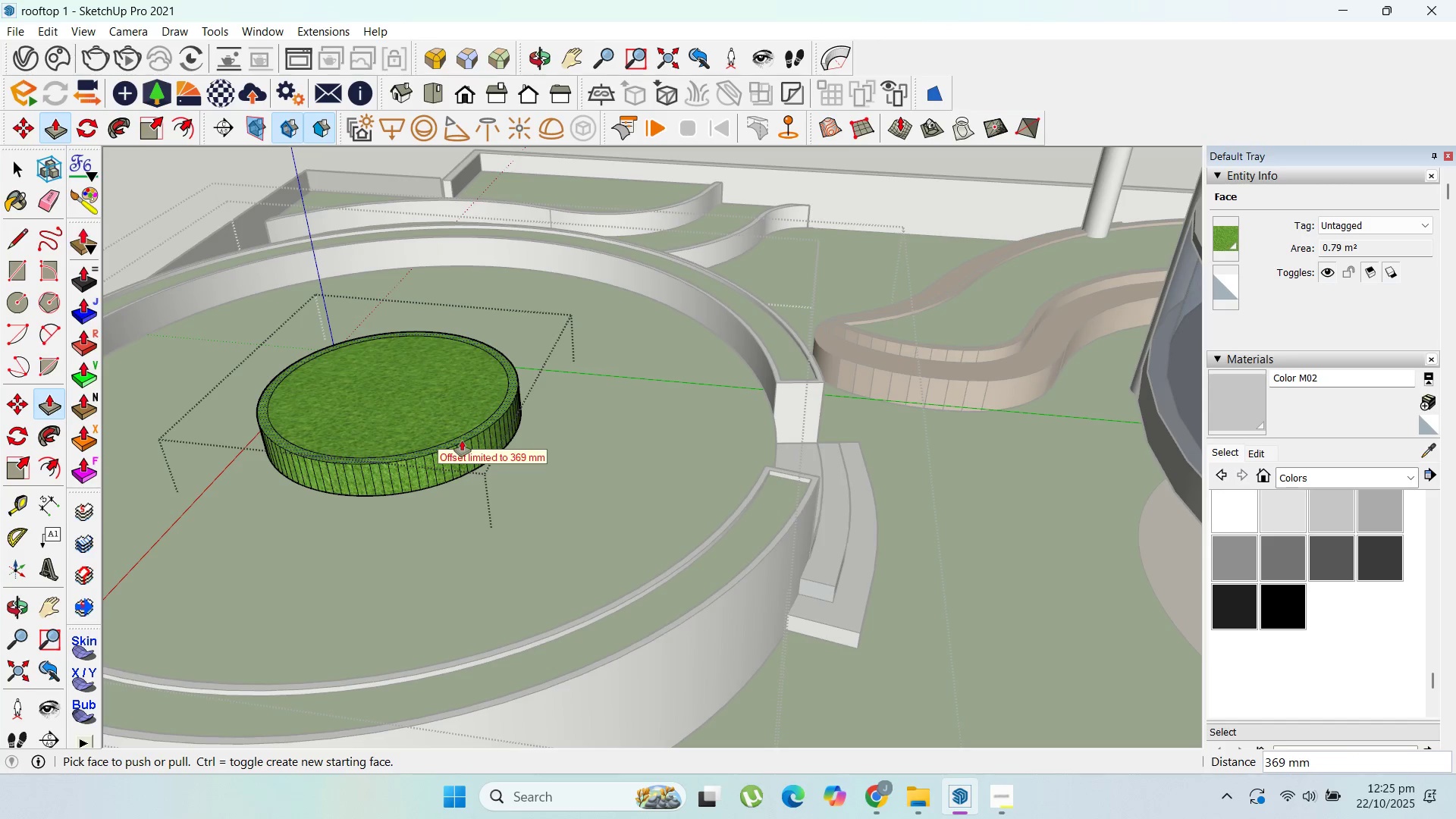 
left_click_drag(start_coordinate=[462, 441], to_coordinate=[459, 428])
 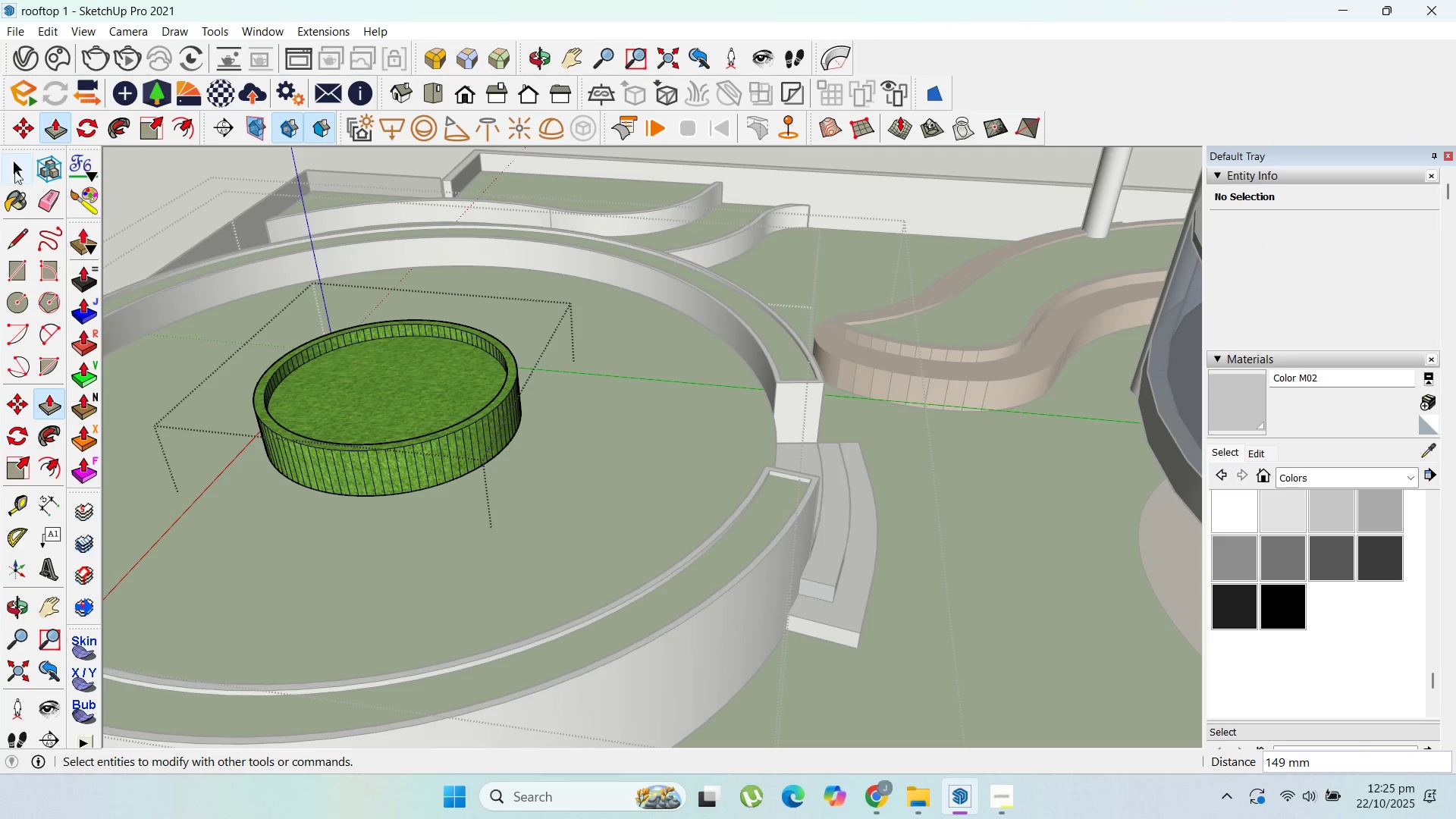 
left_click([15, 165])
 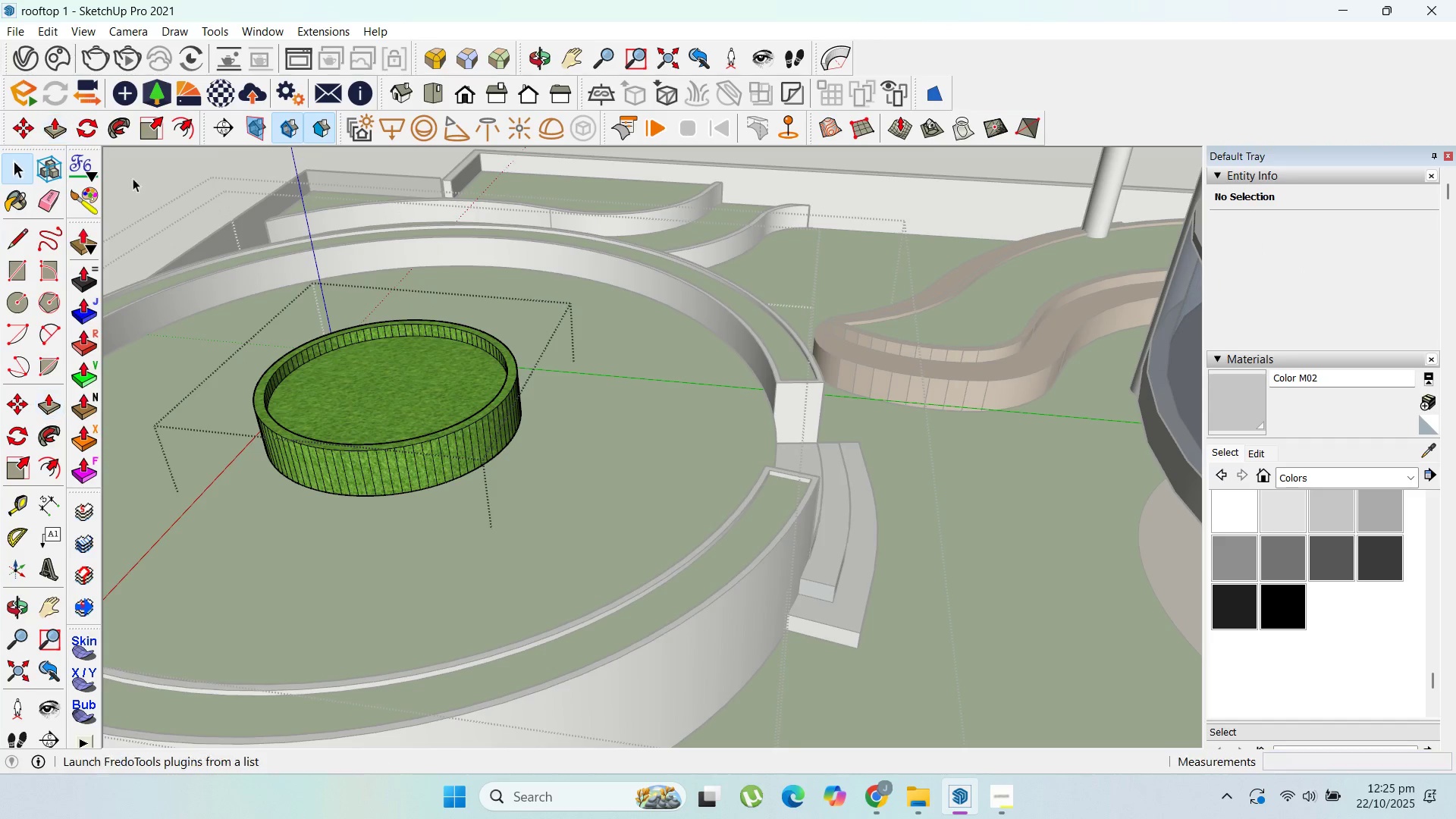 
key(Escape)
 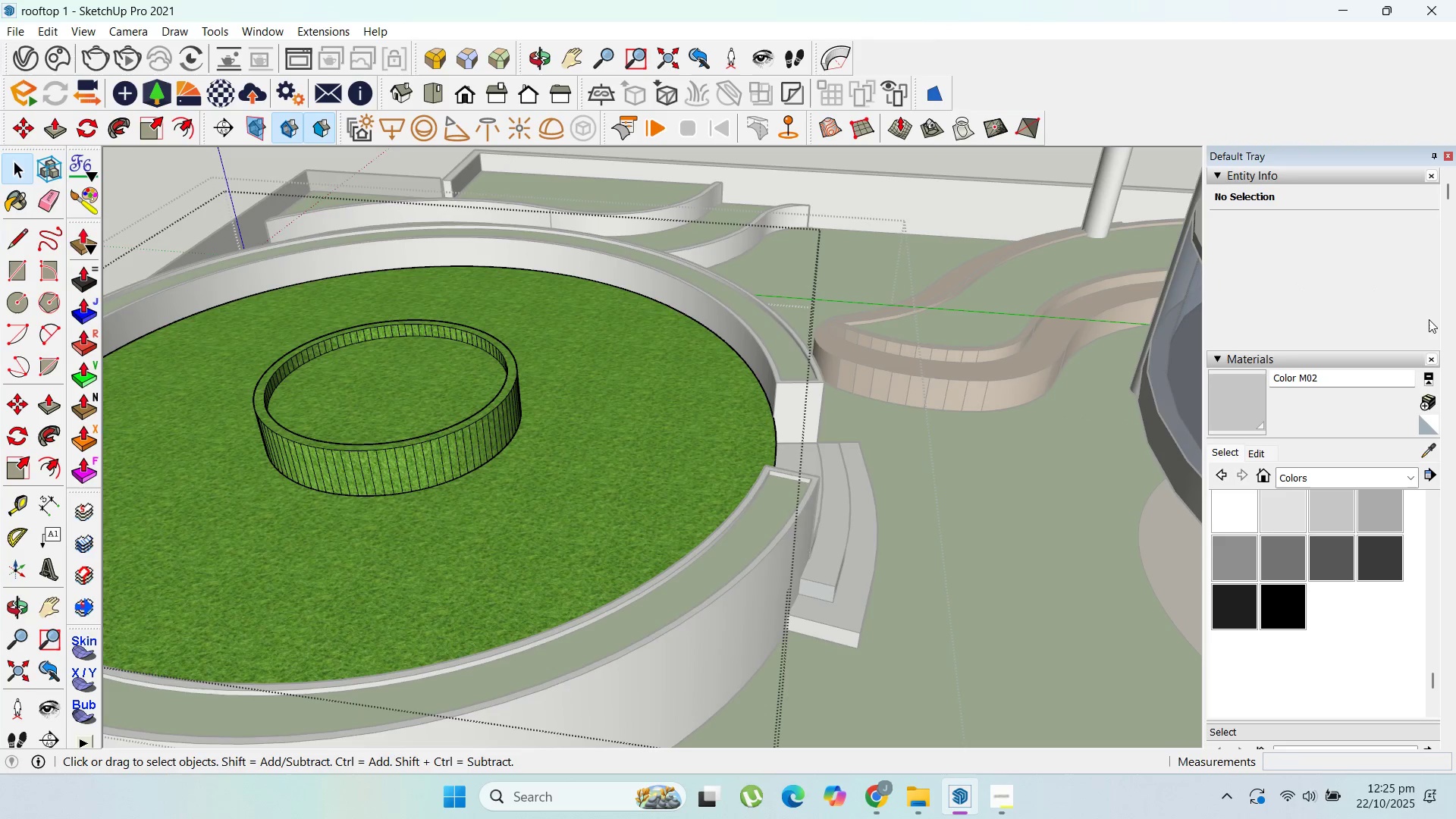 
key(Escape)
 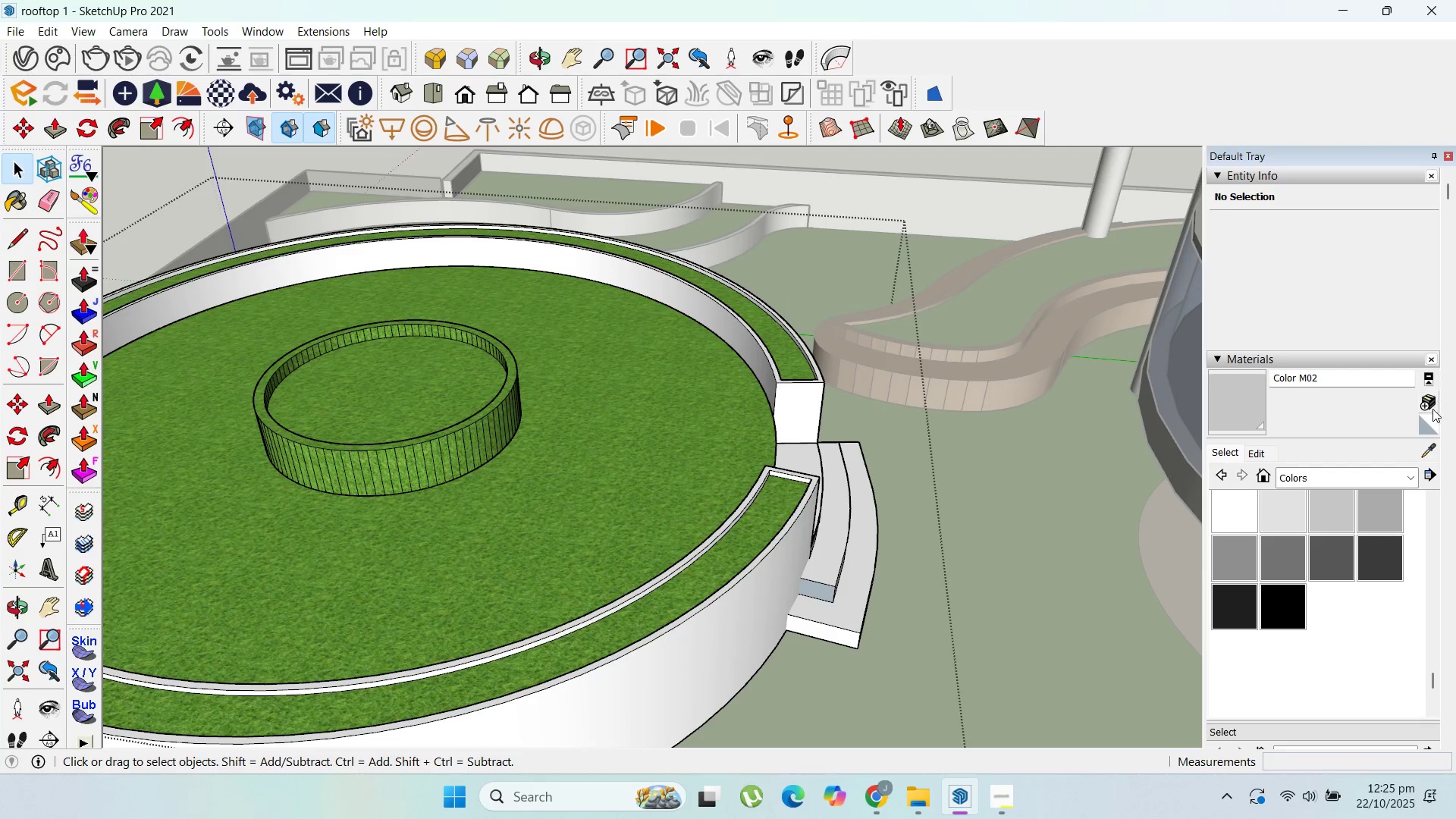 
key(Escape)
 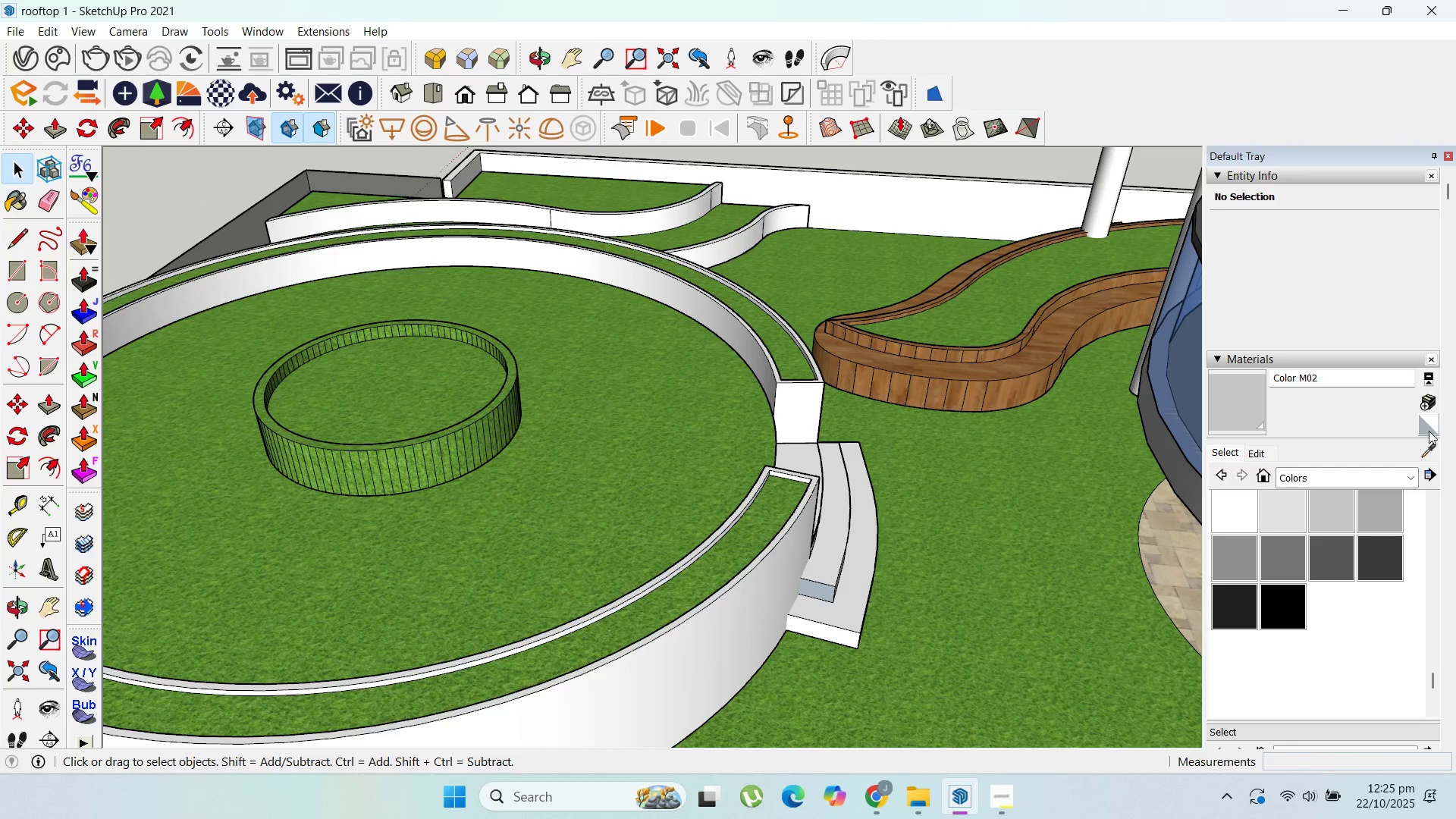 
key(Escape)
 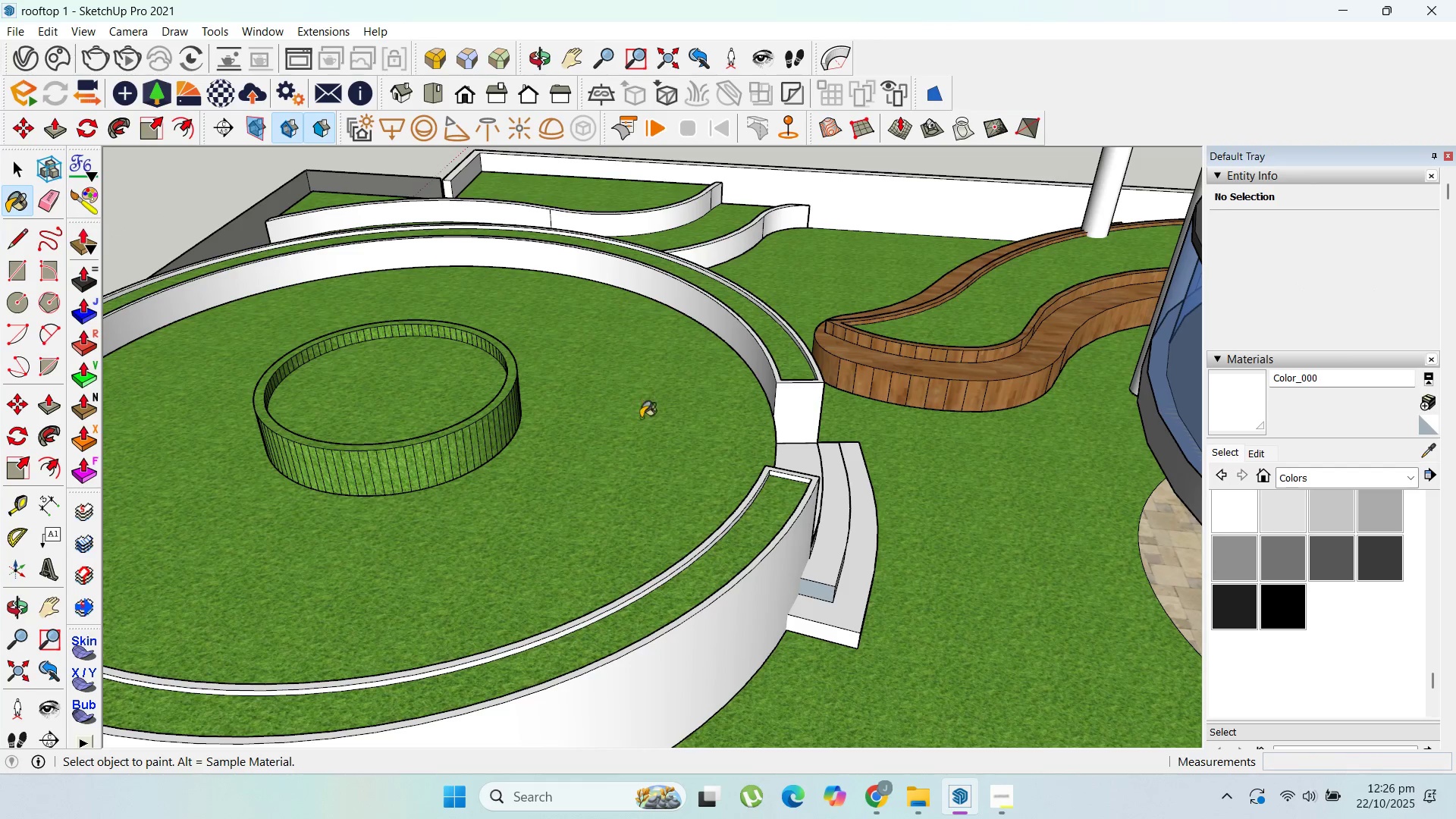 
left_click([481, 441])
 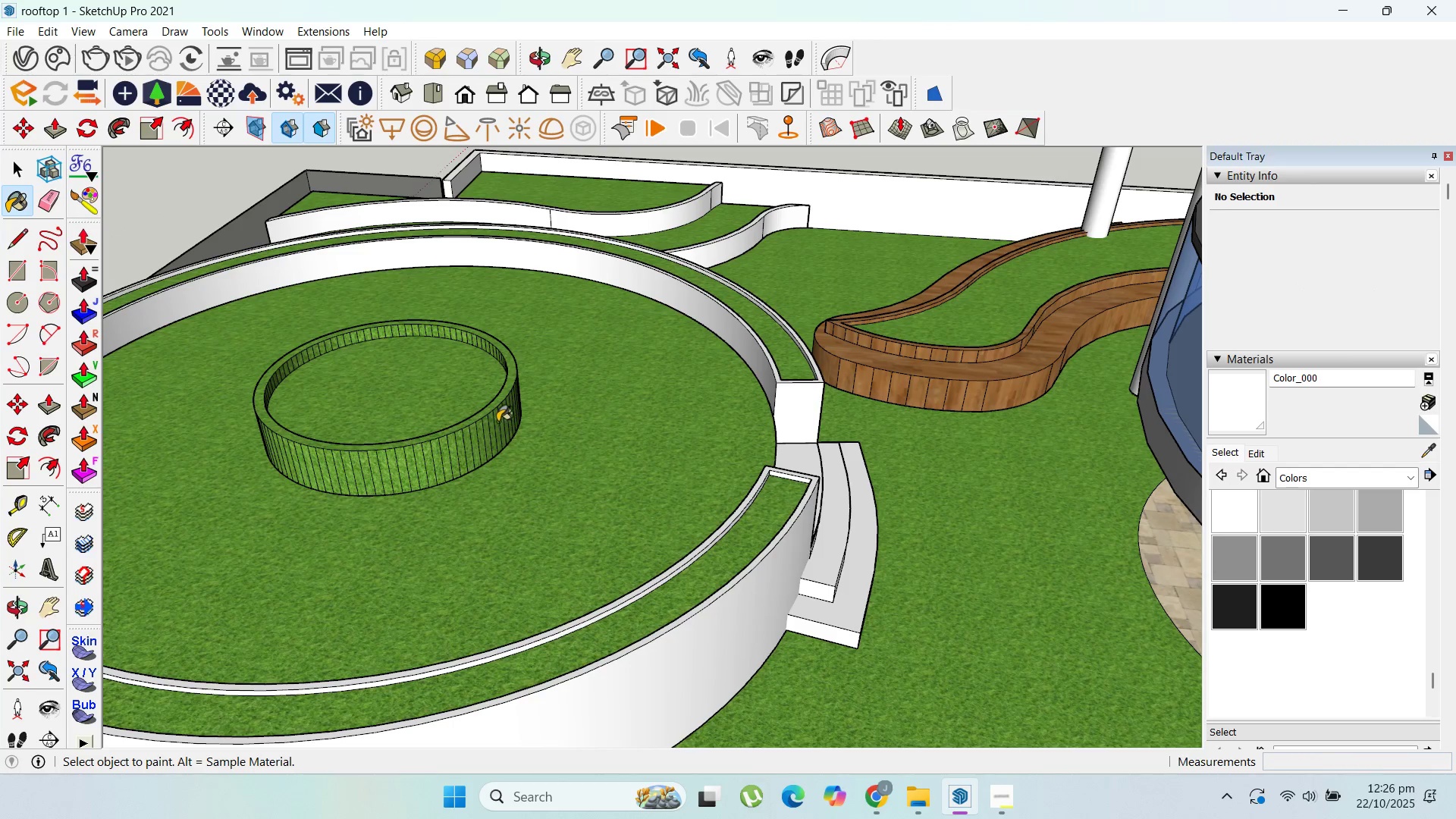 
key(Control+Z)
 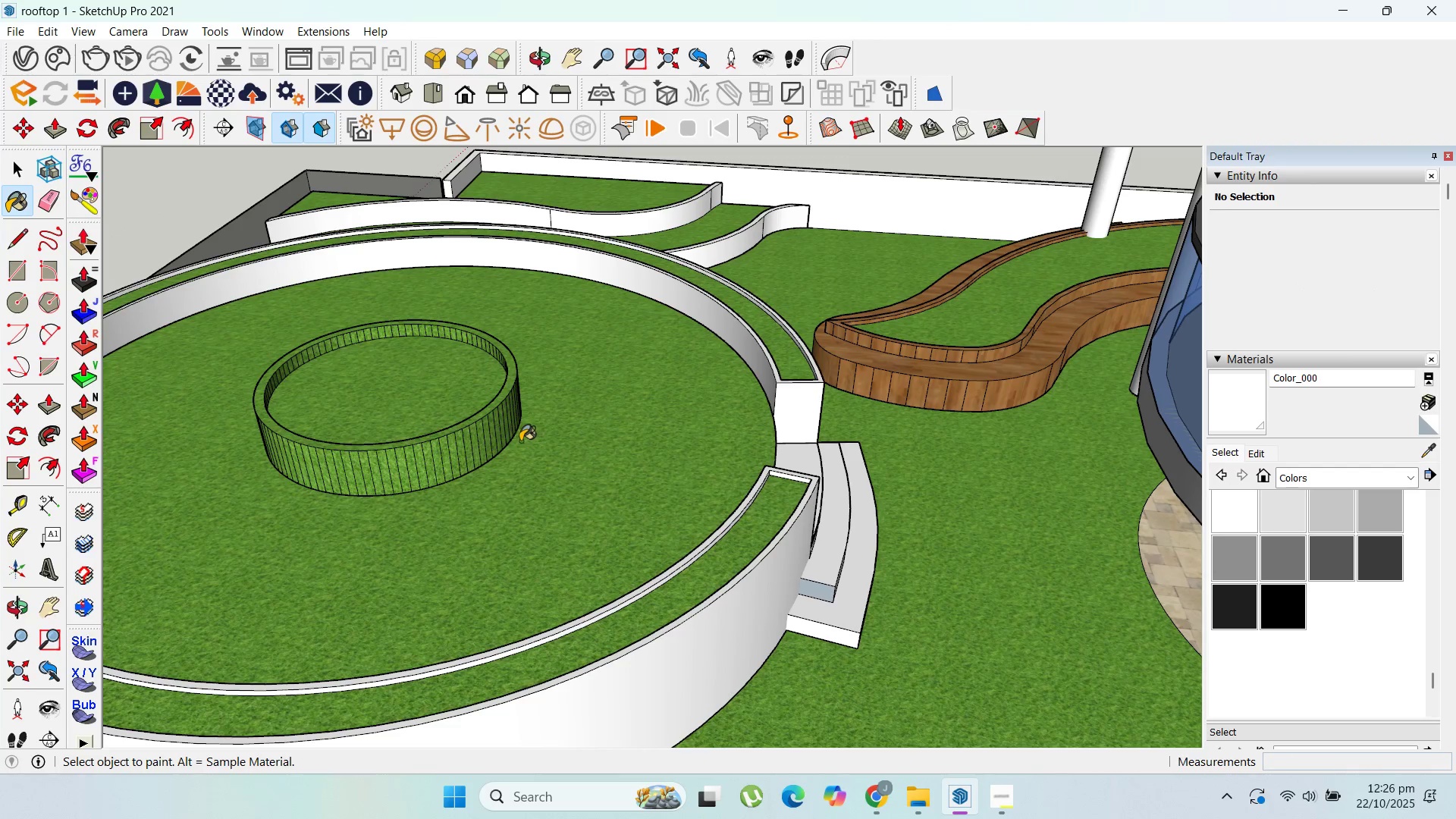 
left_click([505, 441])
 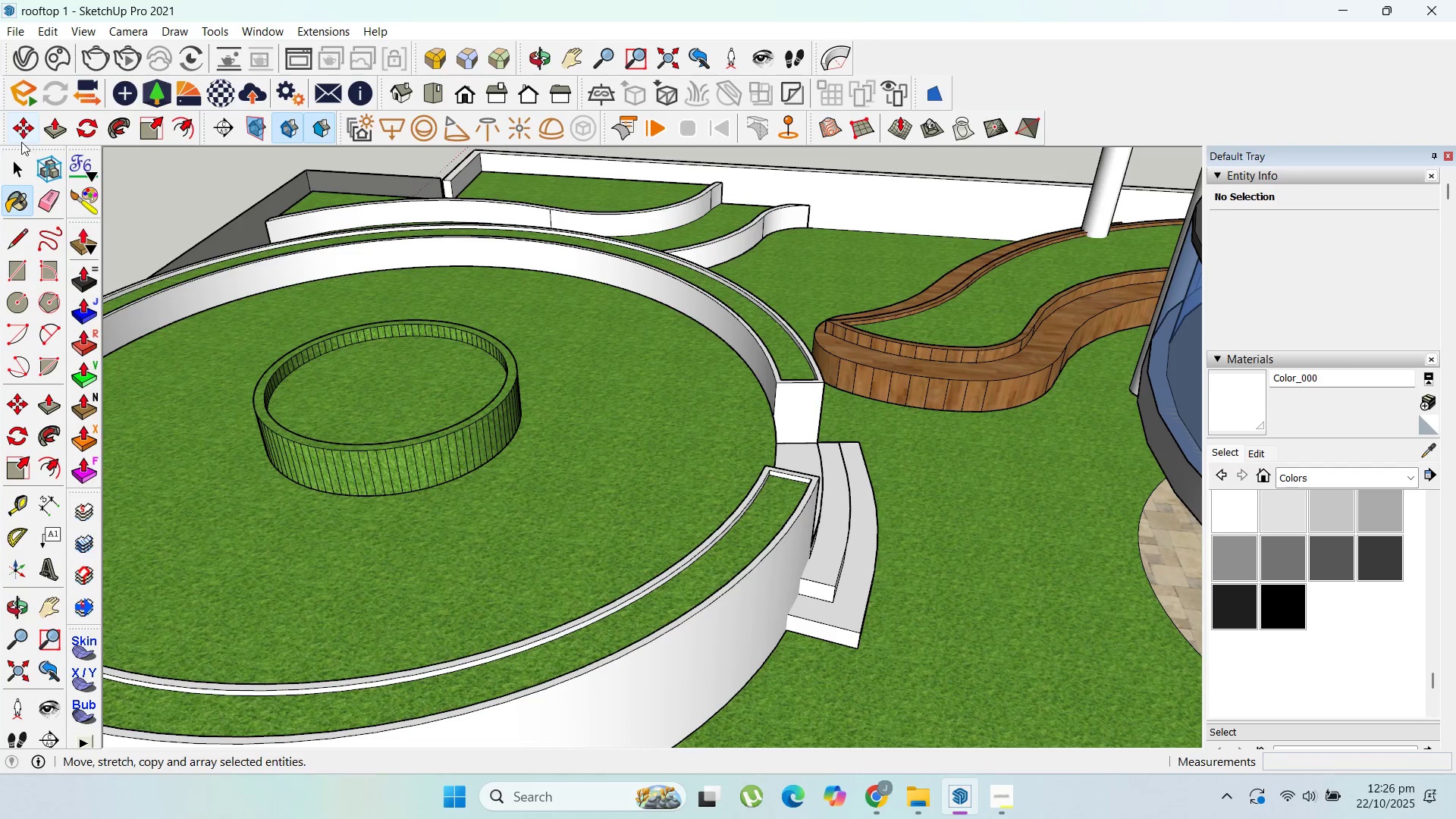 
left_click_drag(start_coordinate=[14, 152], to_coordinate=[14, 156])
 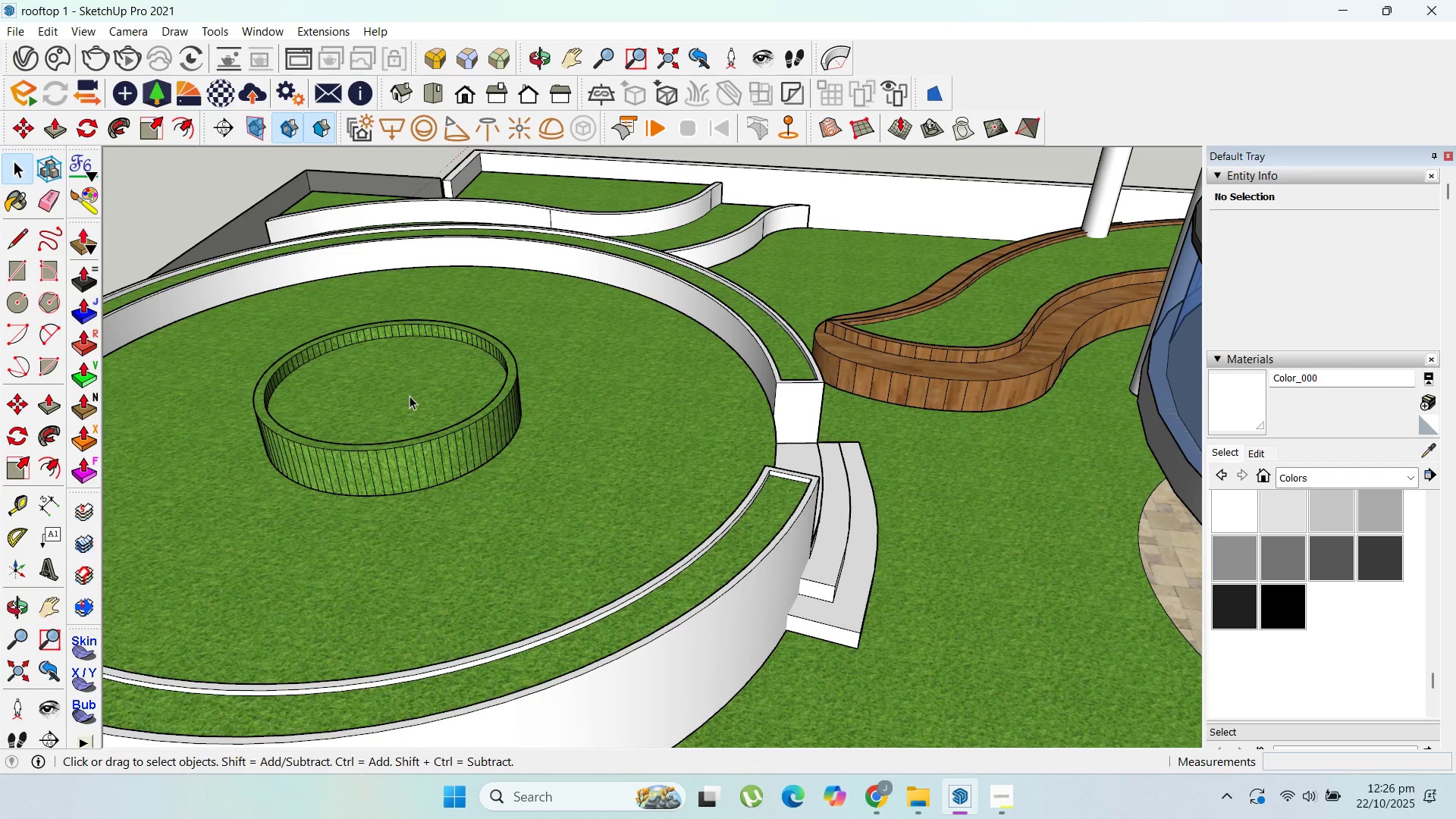 
double_click([410, 396])
 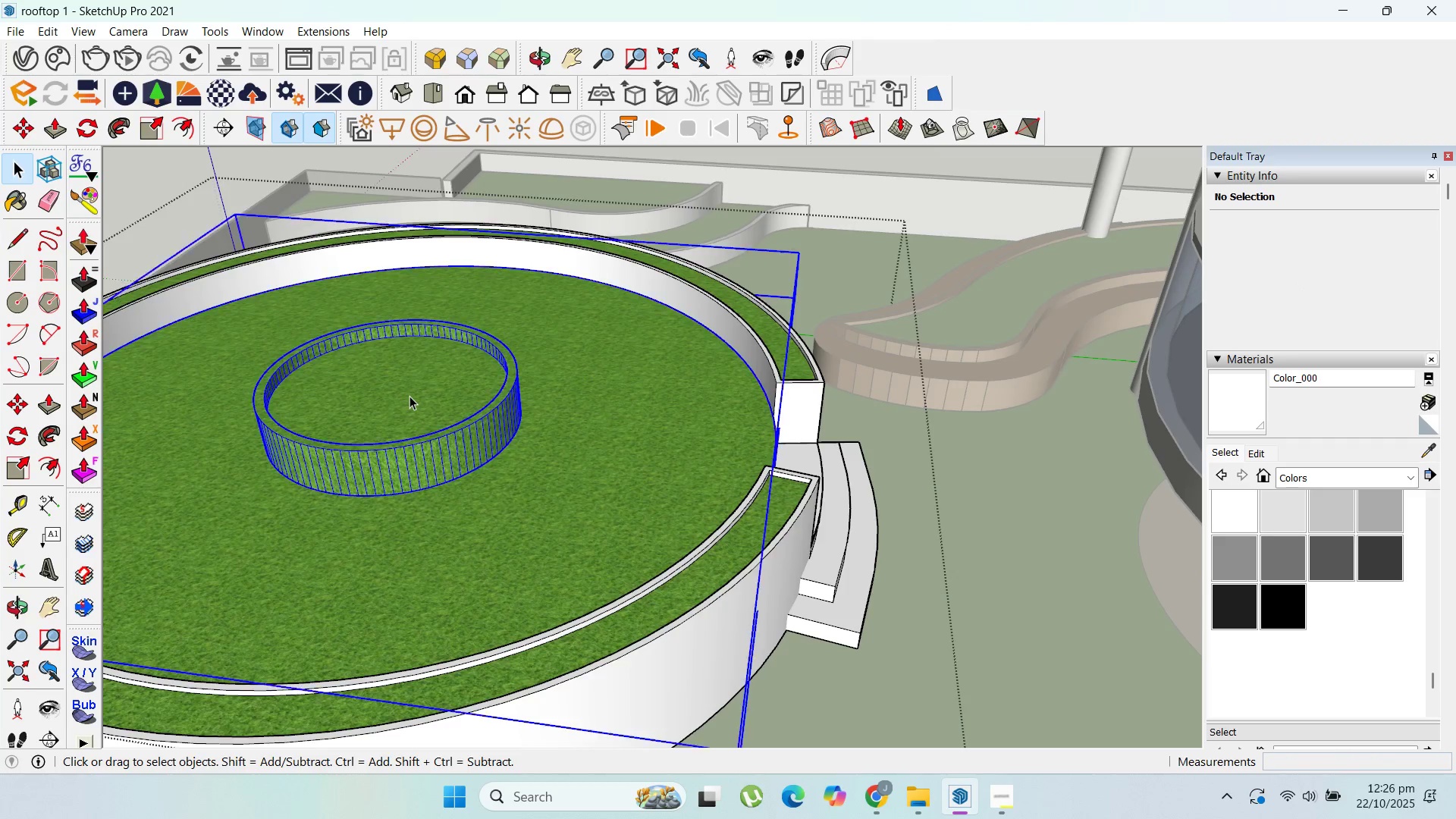 
triple_click([410, 396])
 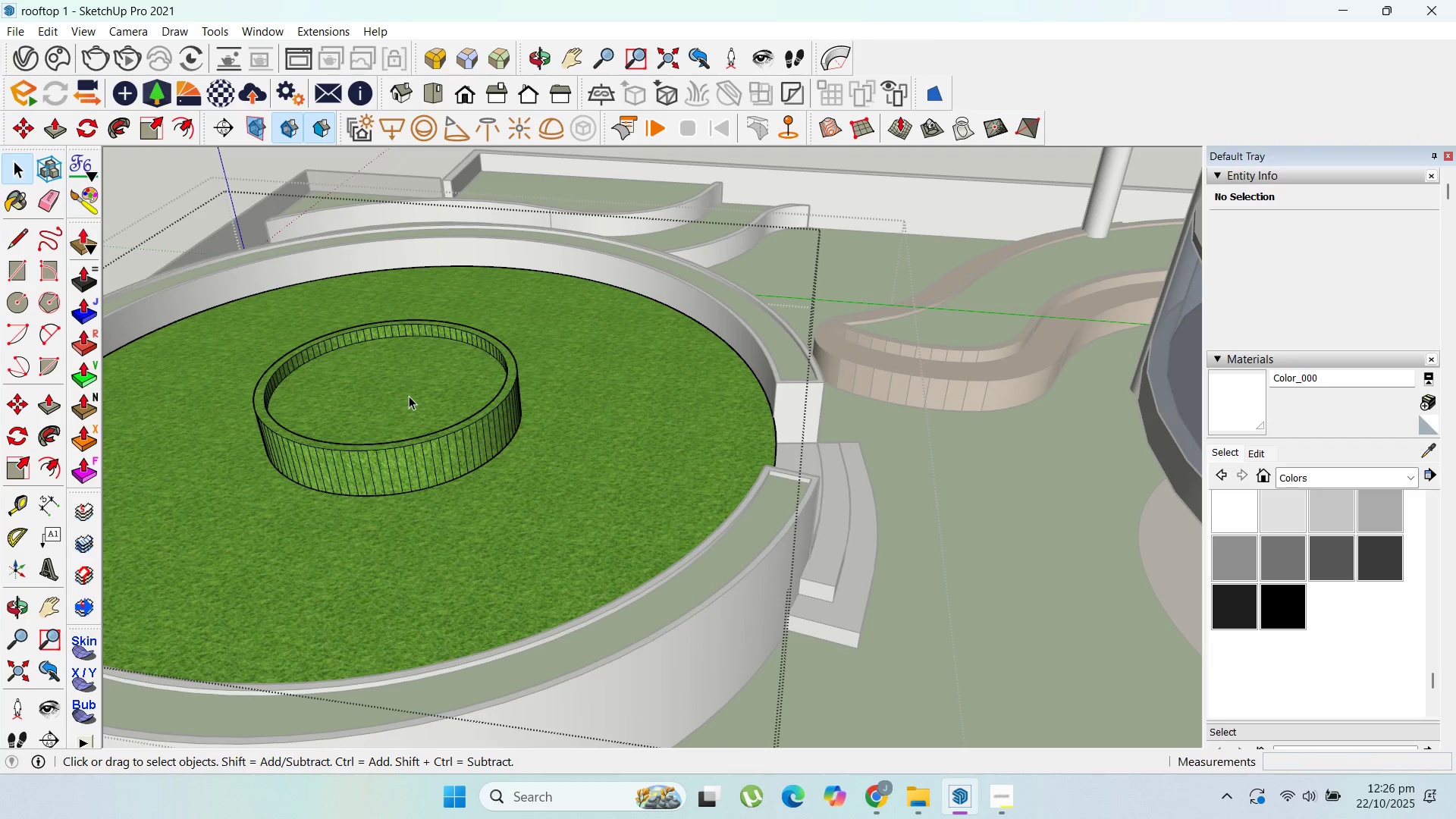 
triple_click([409, 396])
 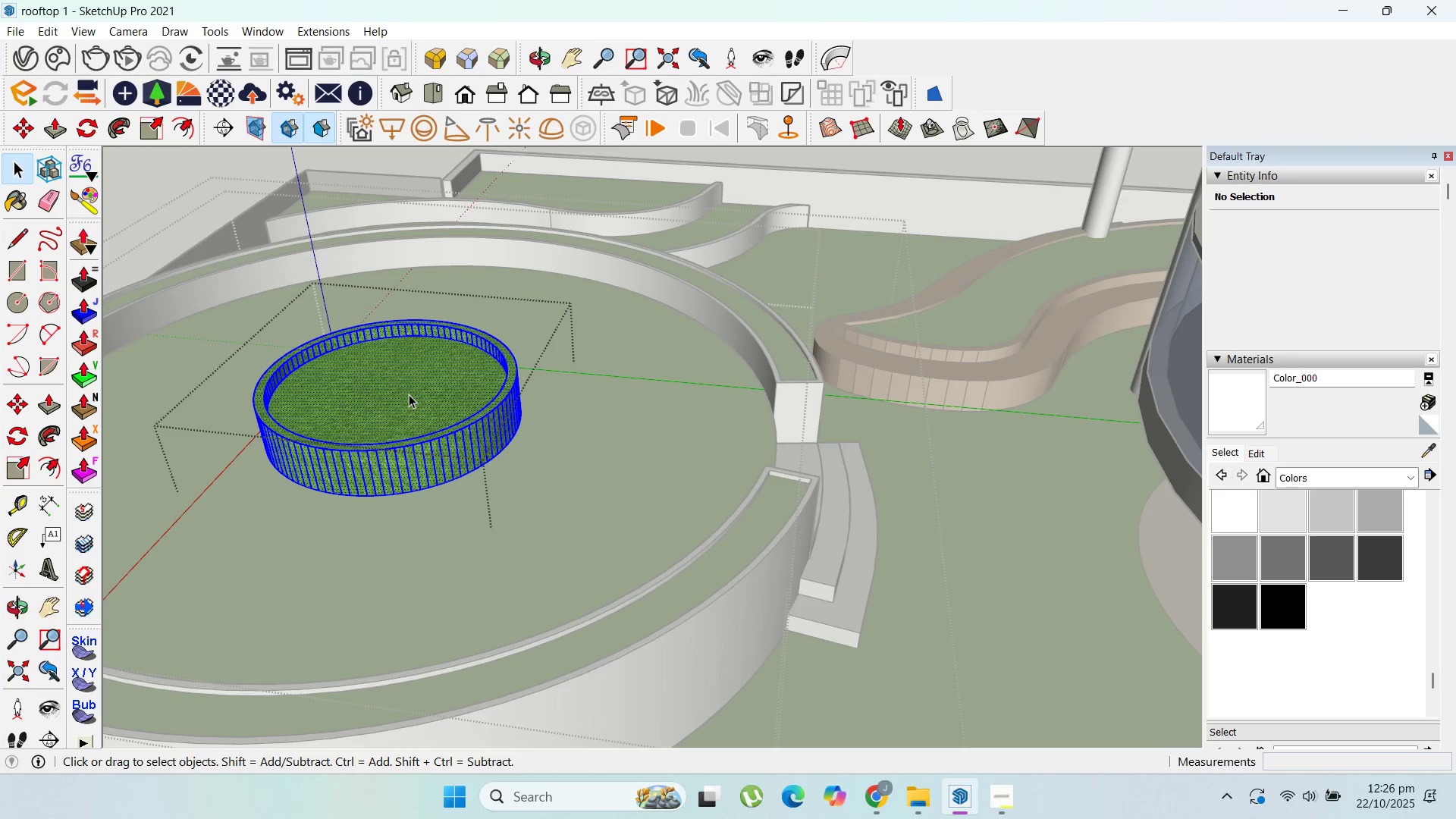 
triple_click([409, 394])
 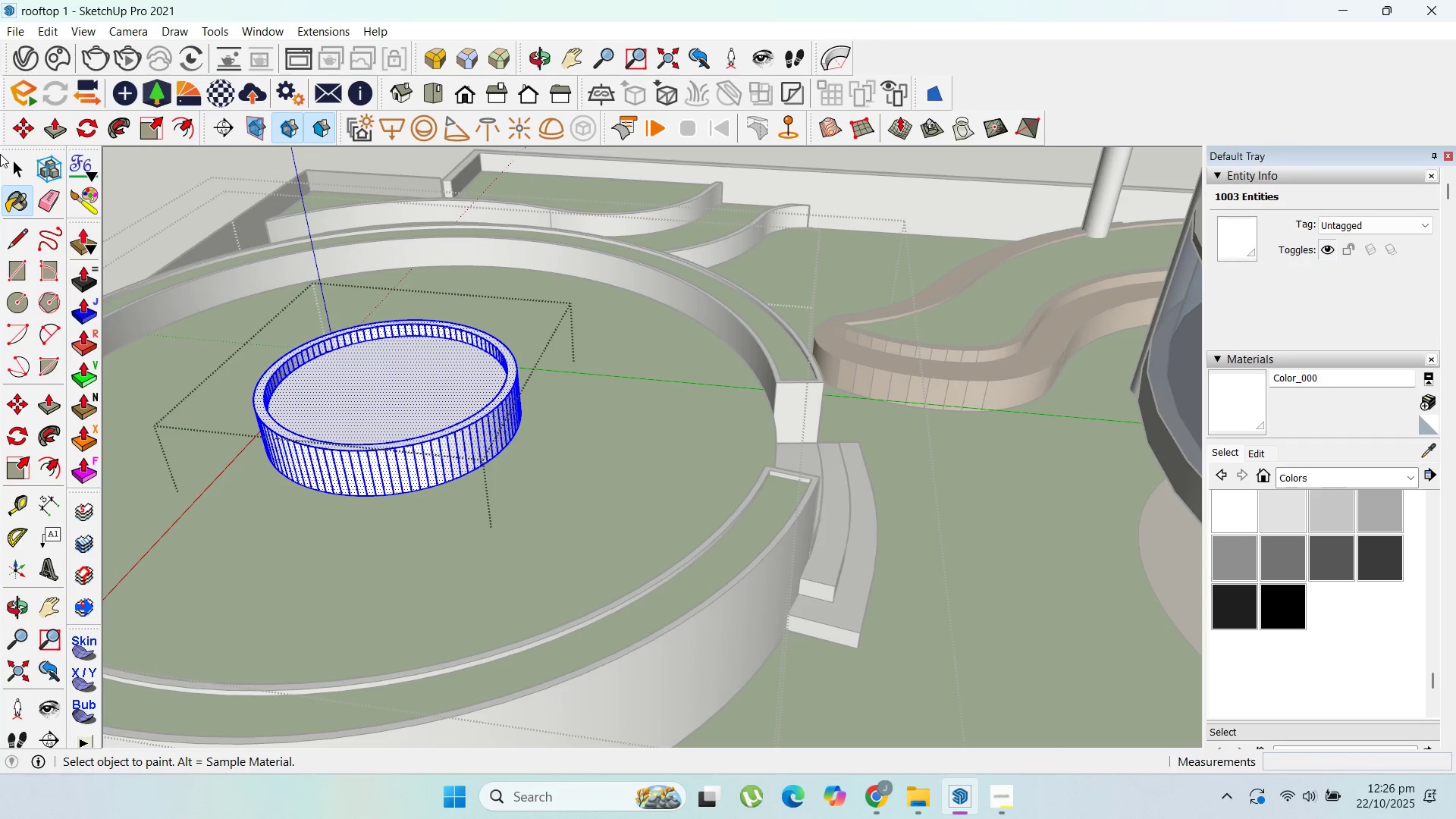 
key(Escape)
 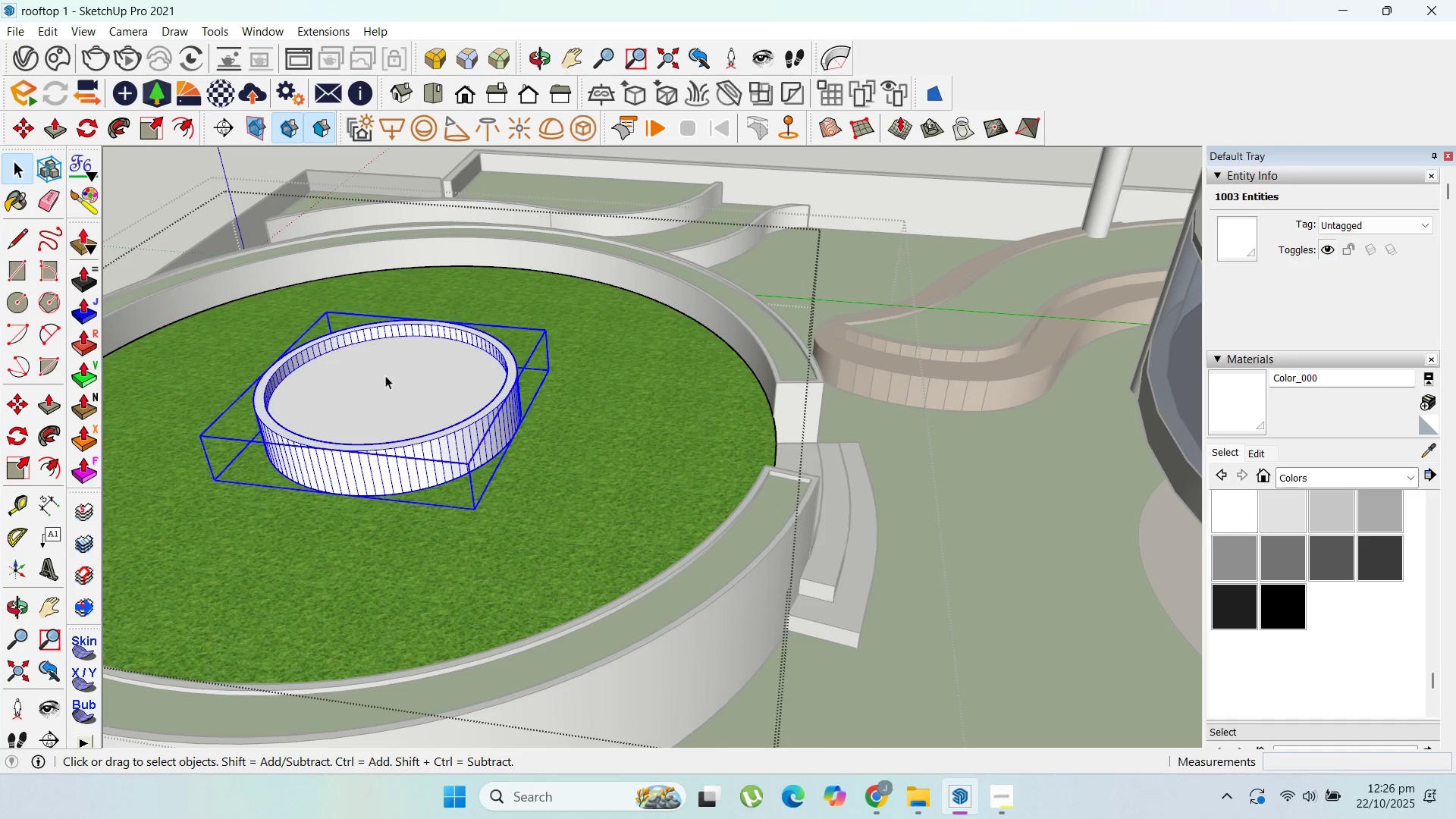 
double_click([385, 375])
 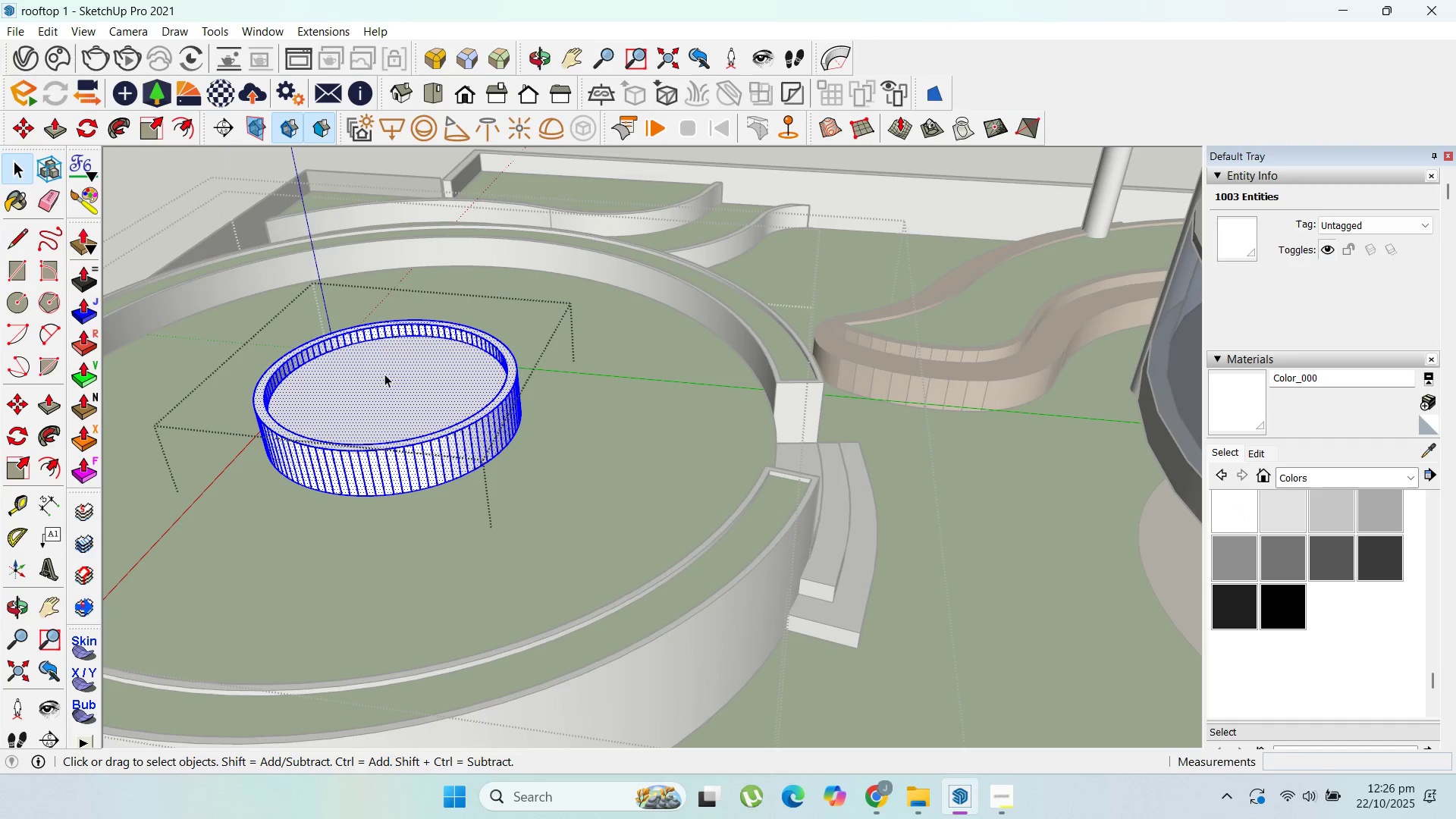 
triple_click([384, 374])
 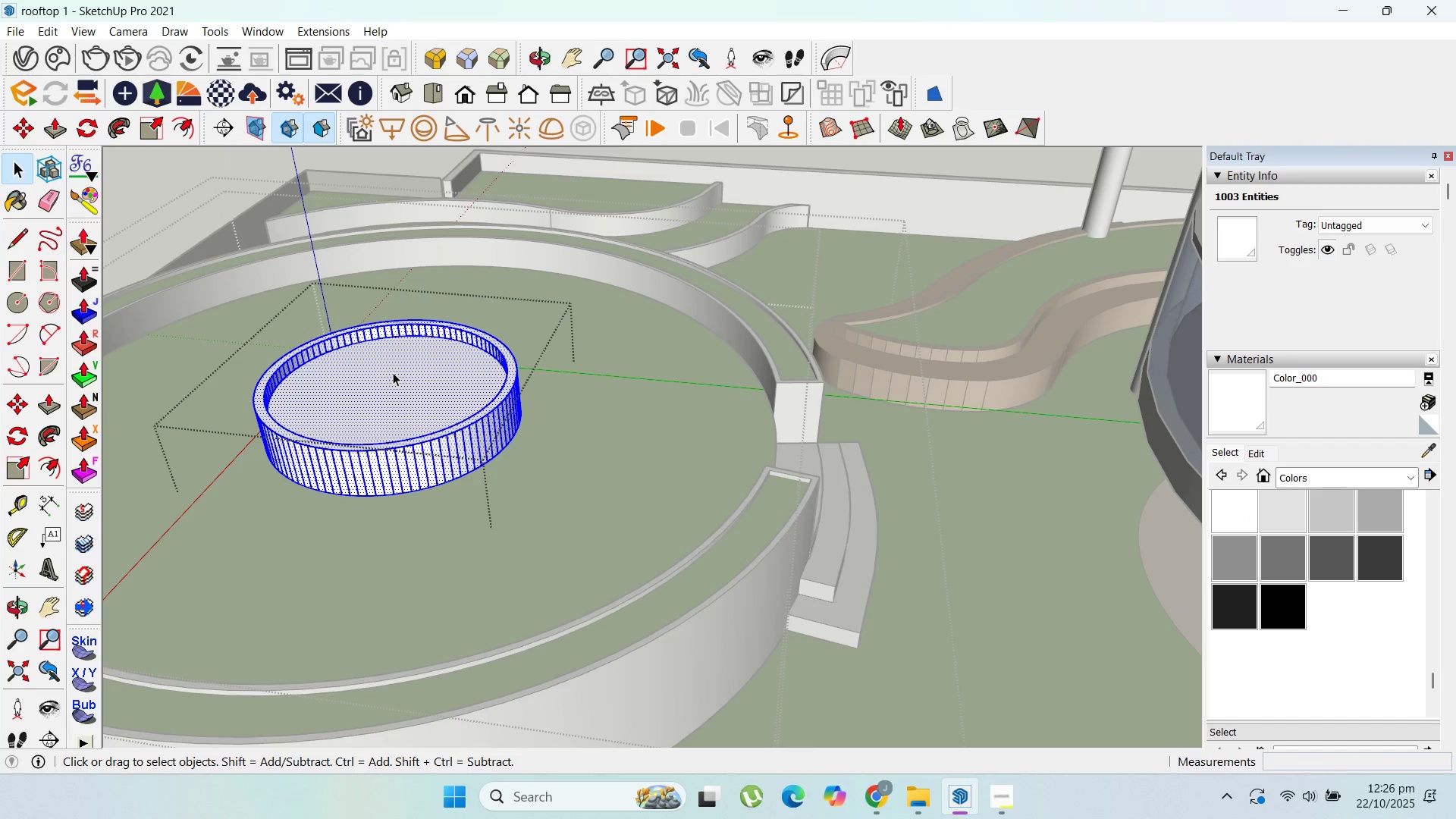 
triple_click([393, 372])
 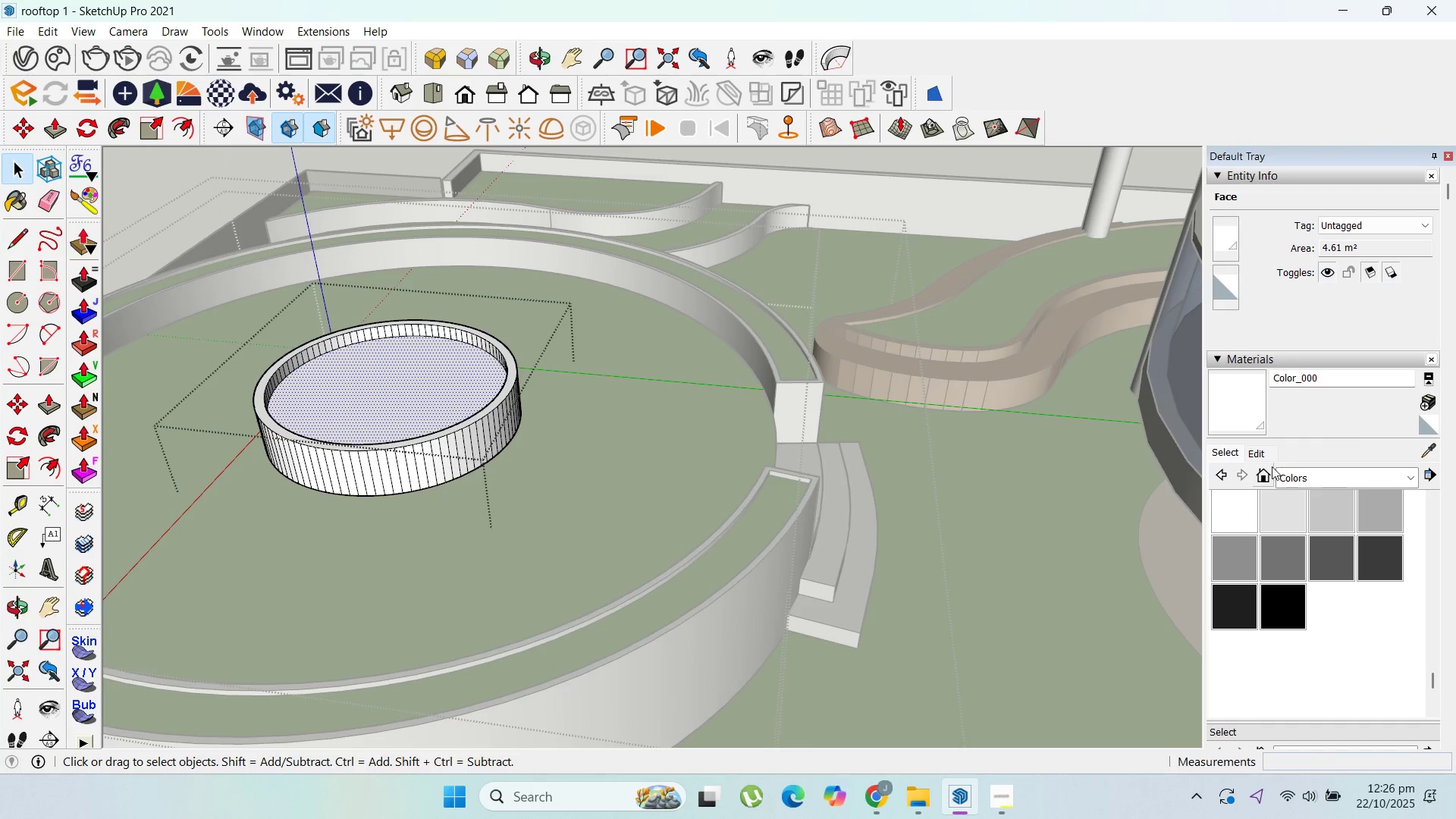 
scroll: coordinate [1307, 557], scroll_direction: up, amount: 7.0
 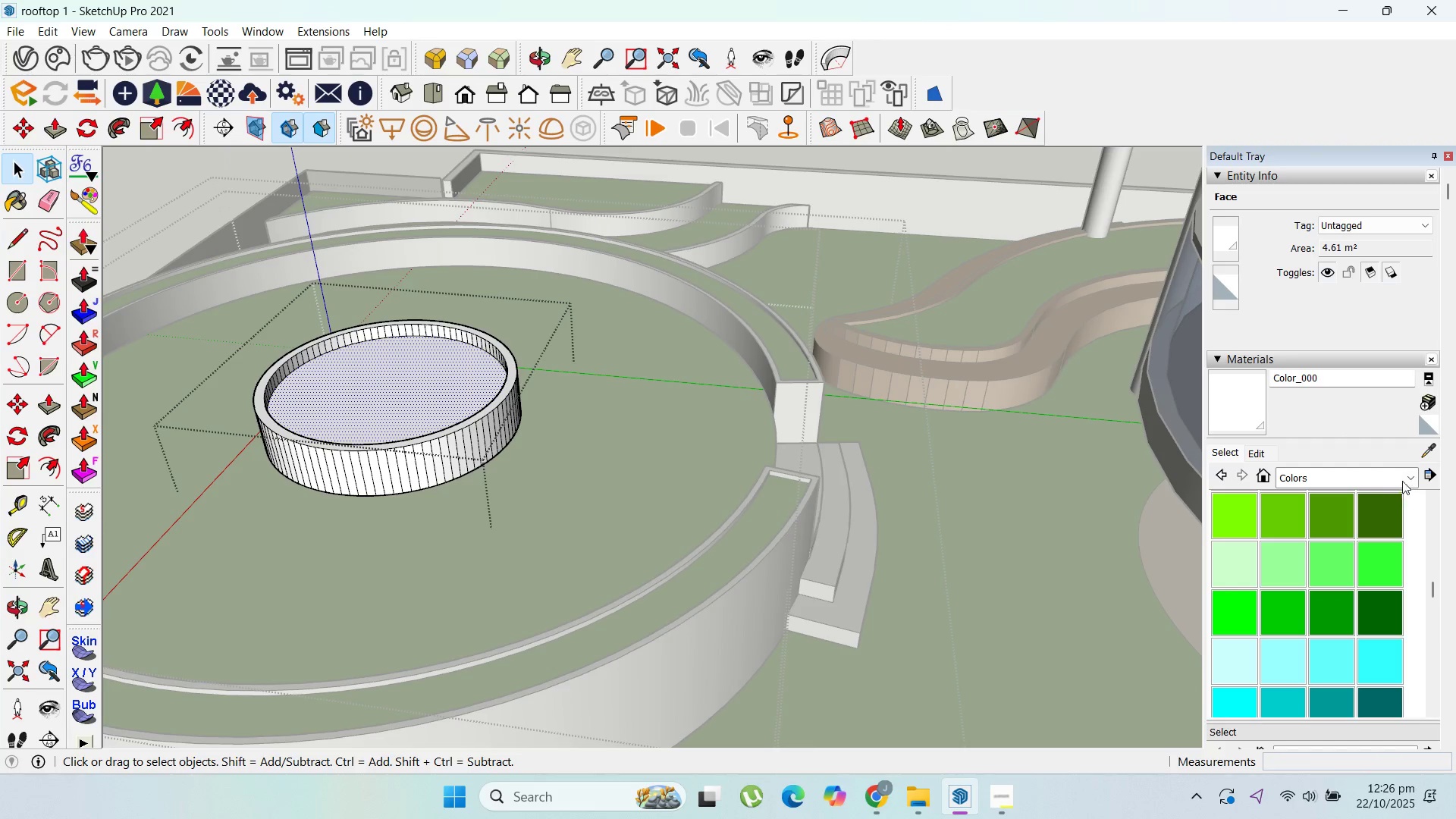 
left_click_drag(start_coordinate=[1431, 454], to_coordinate=[1427, 453])
 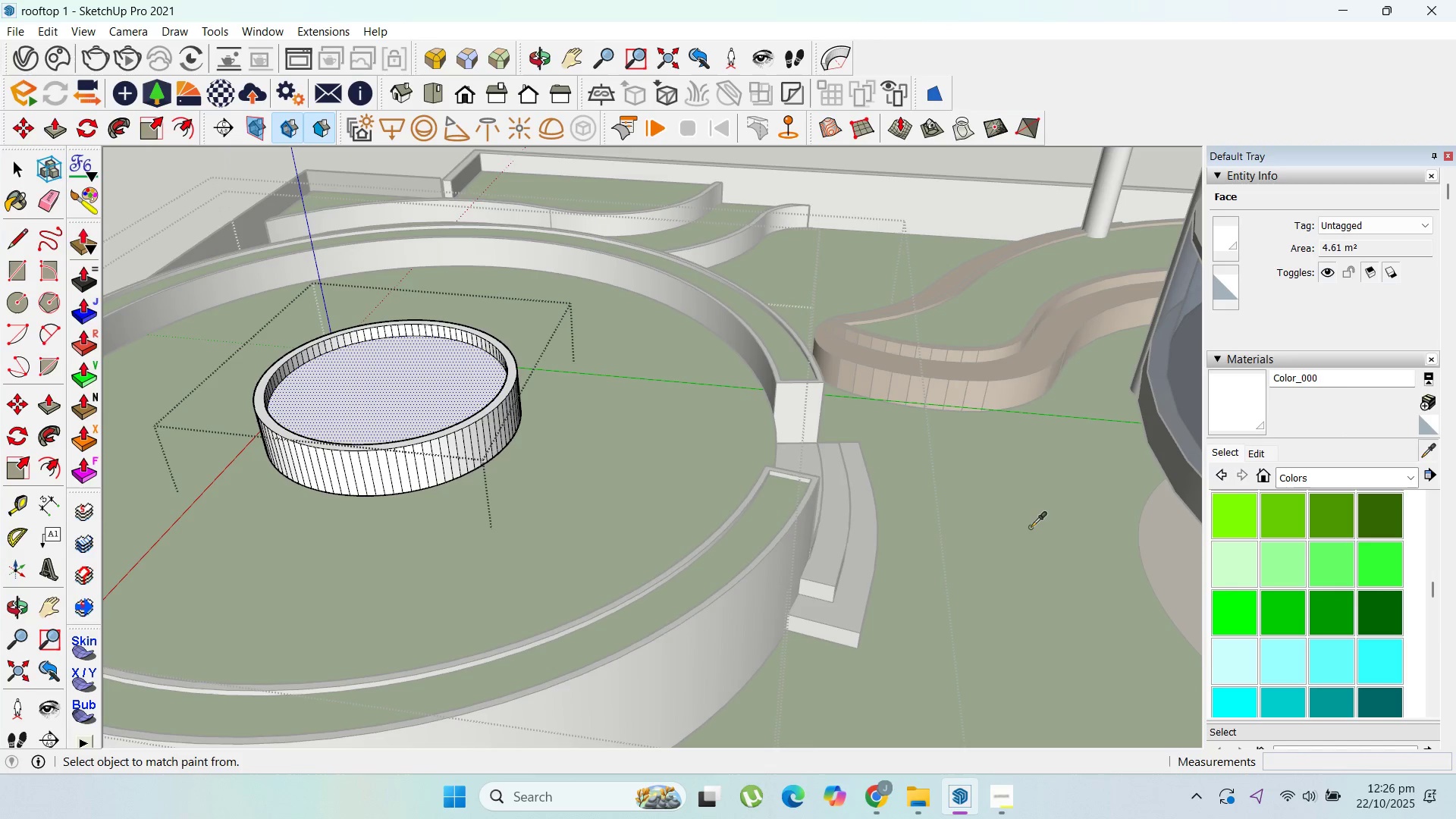 
double_click([1030, 527])
 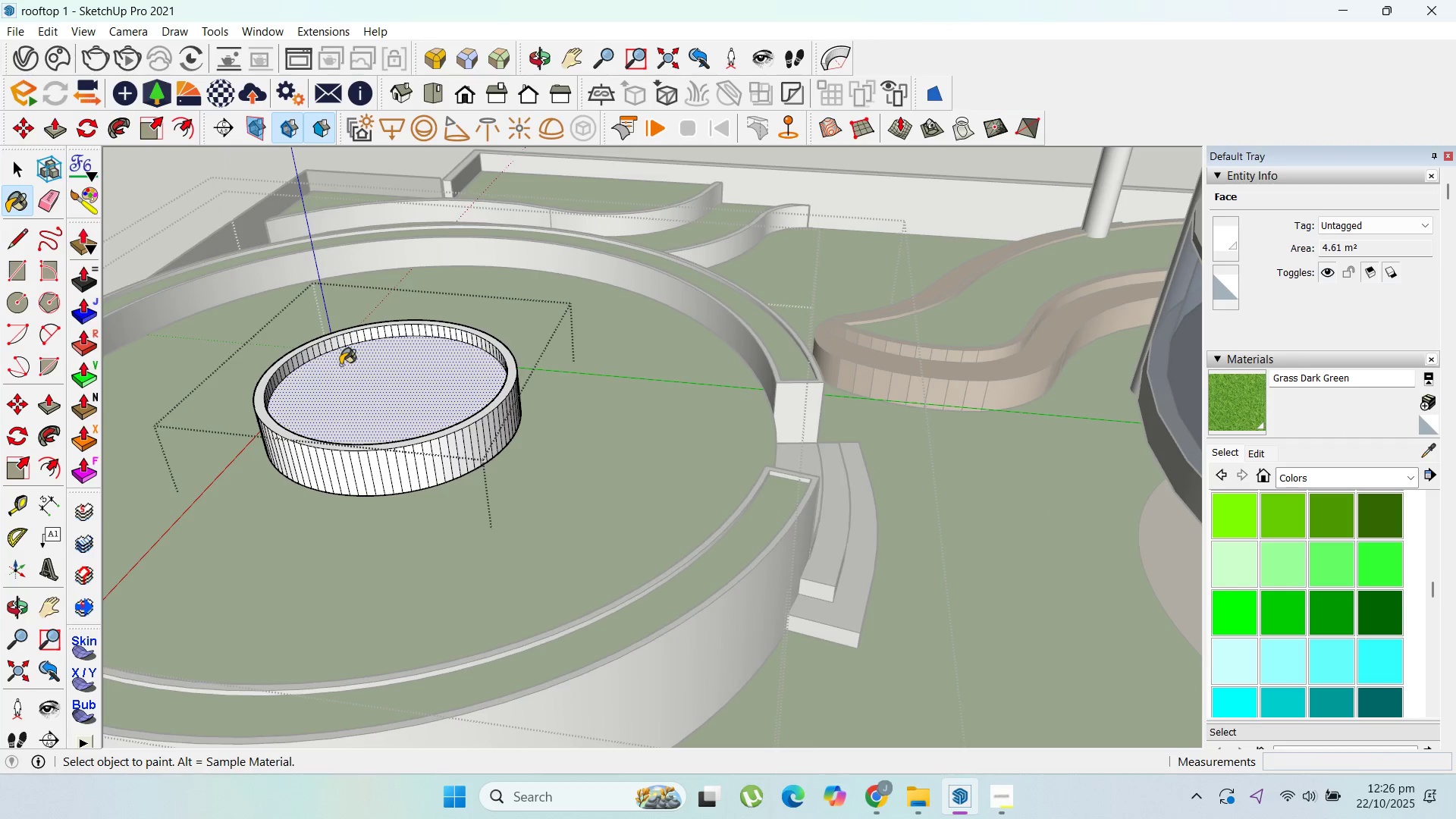 
triple_click([340, 365])
 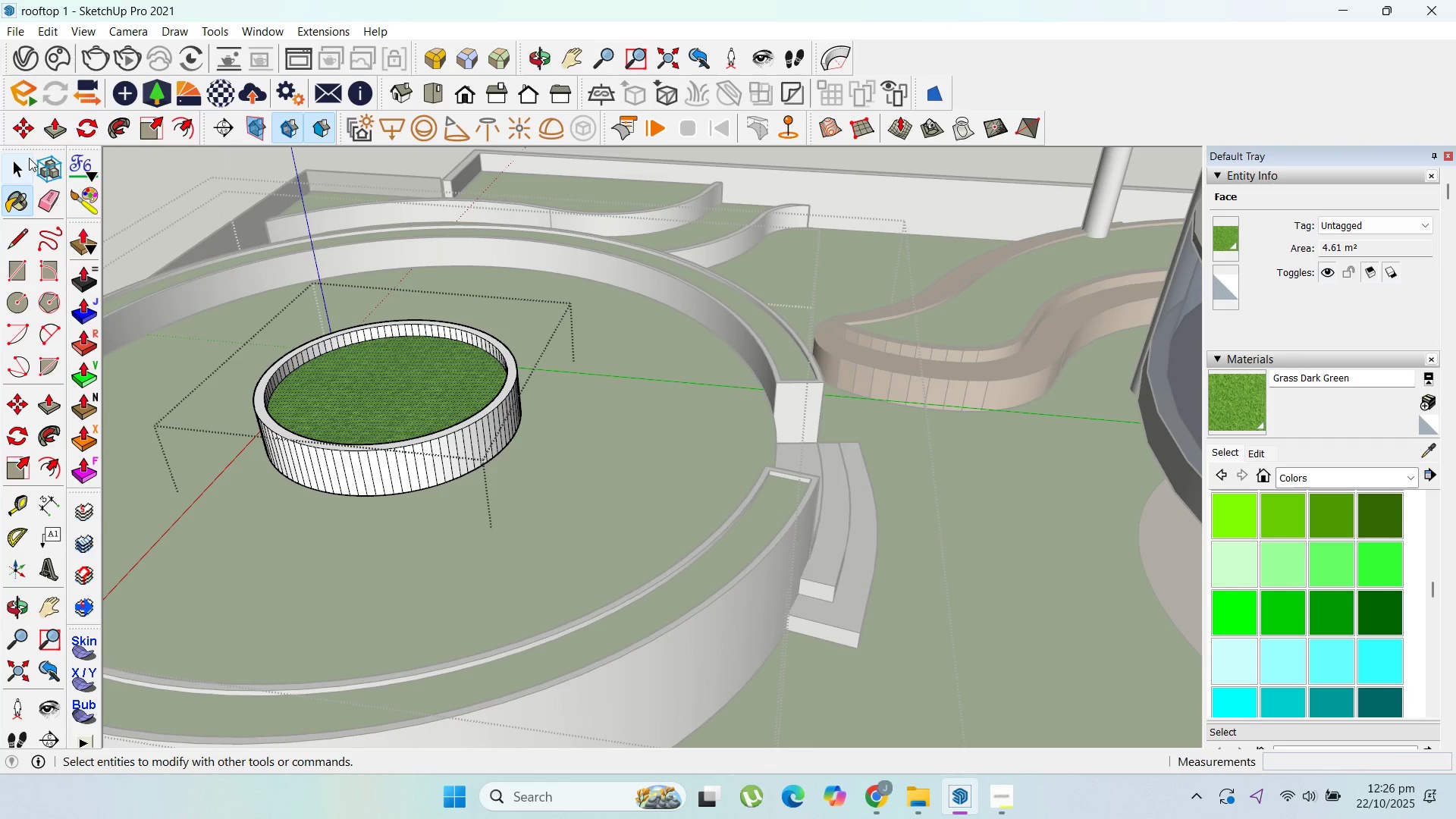 
left_click([21, 165])
 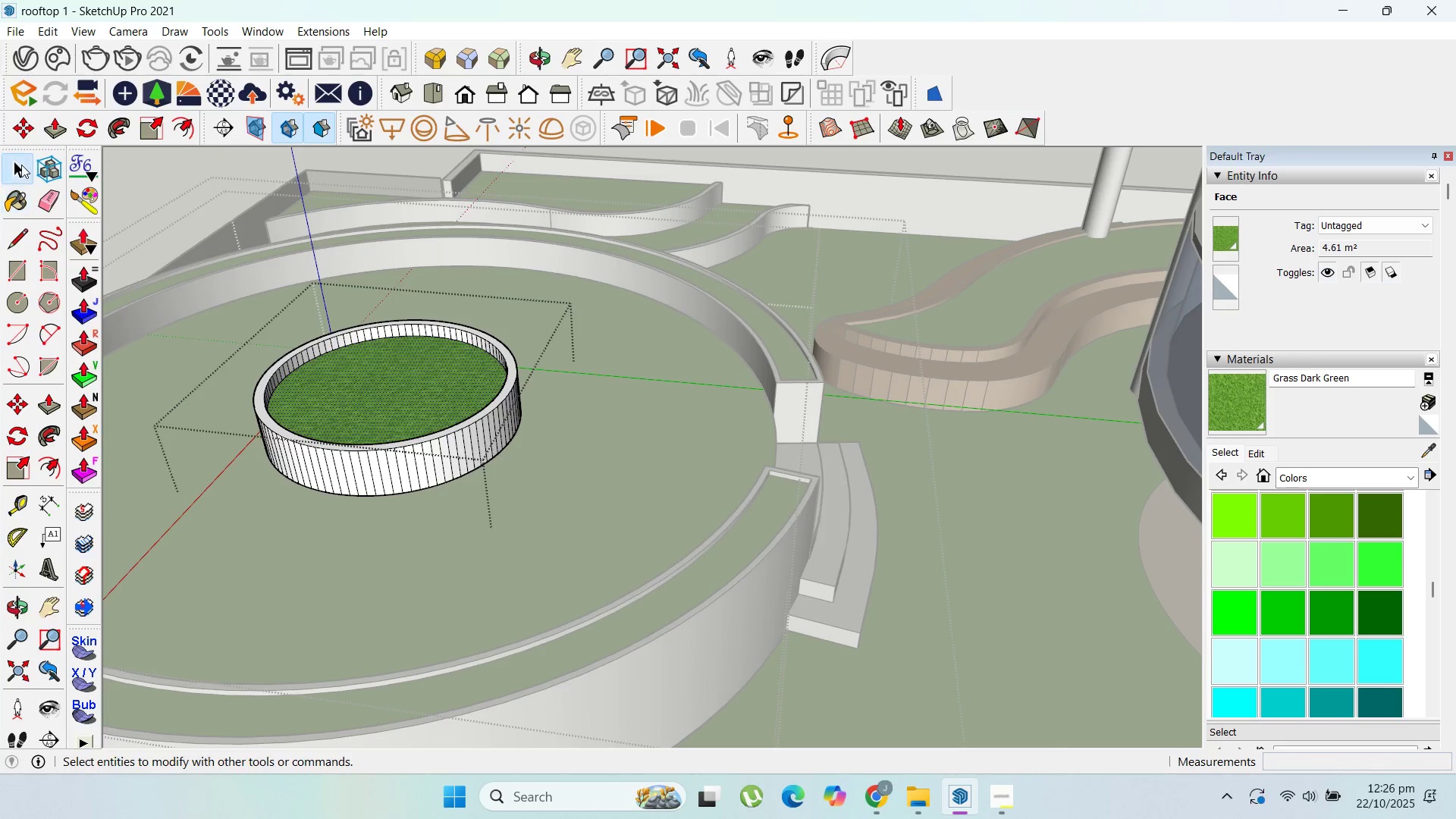 
key(Escape)
 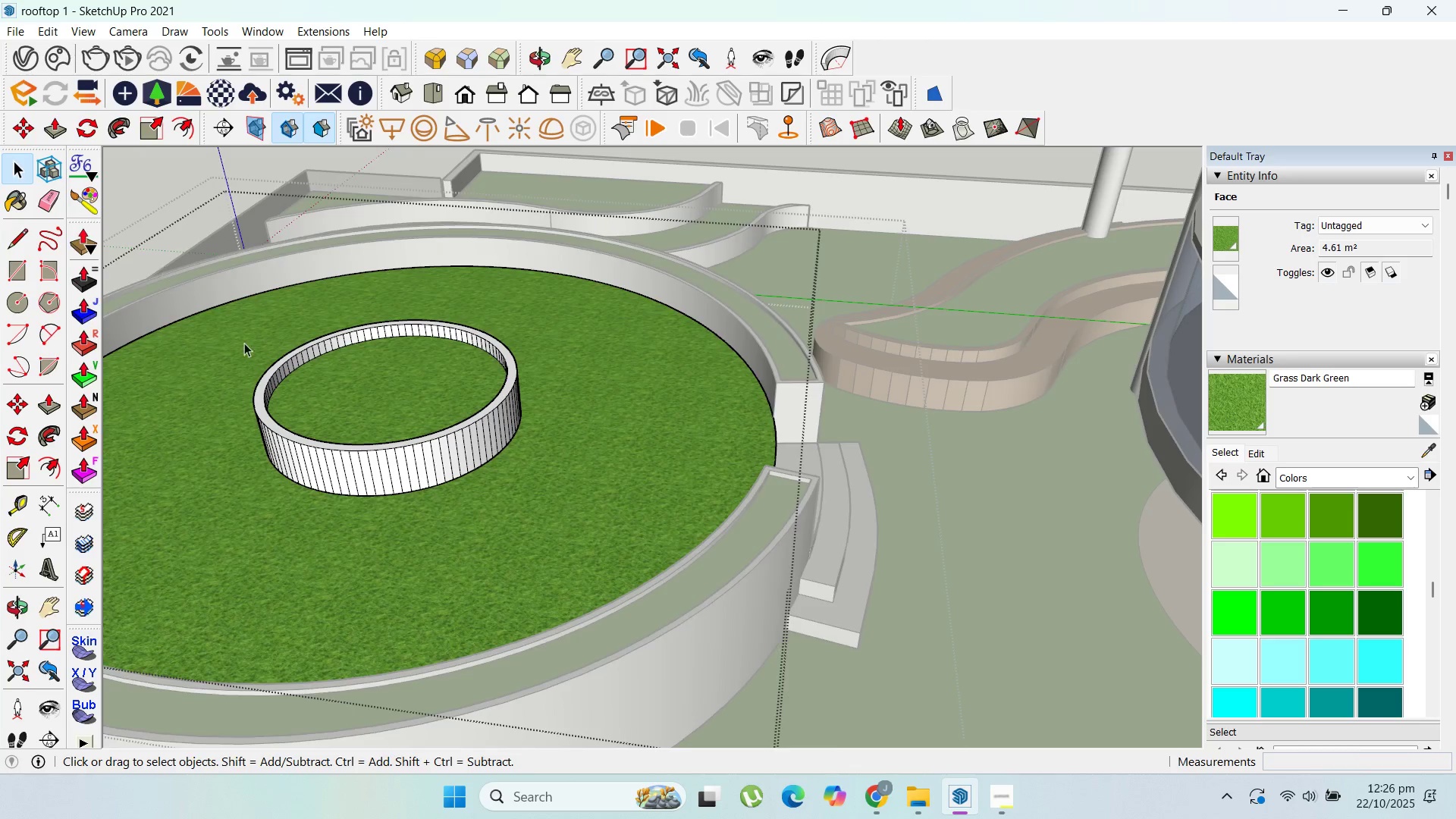 
key(Escape)
 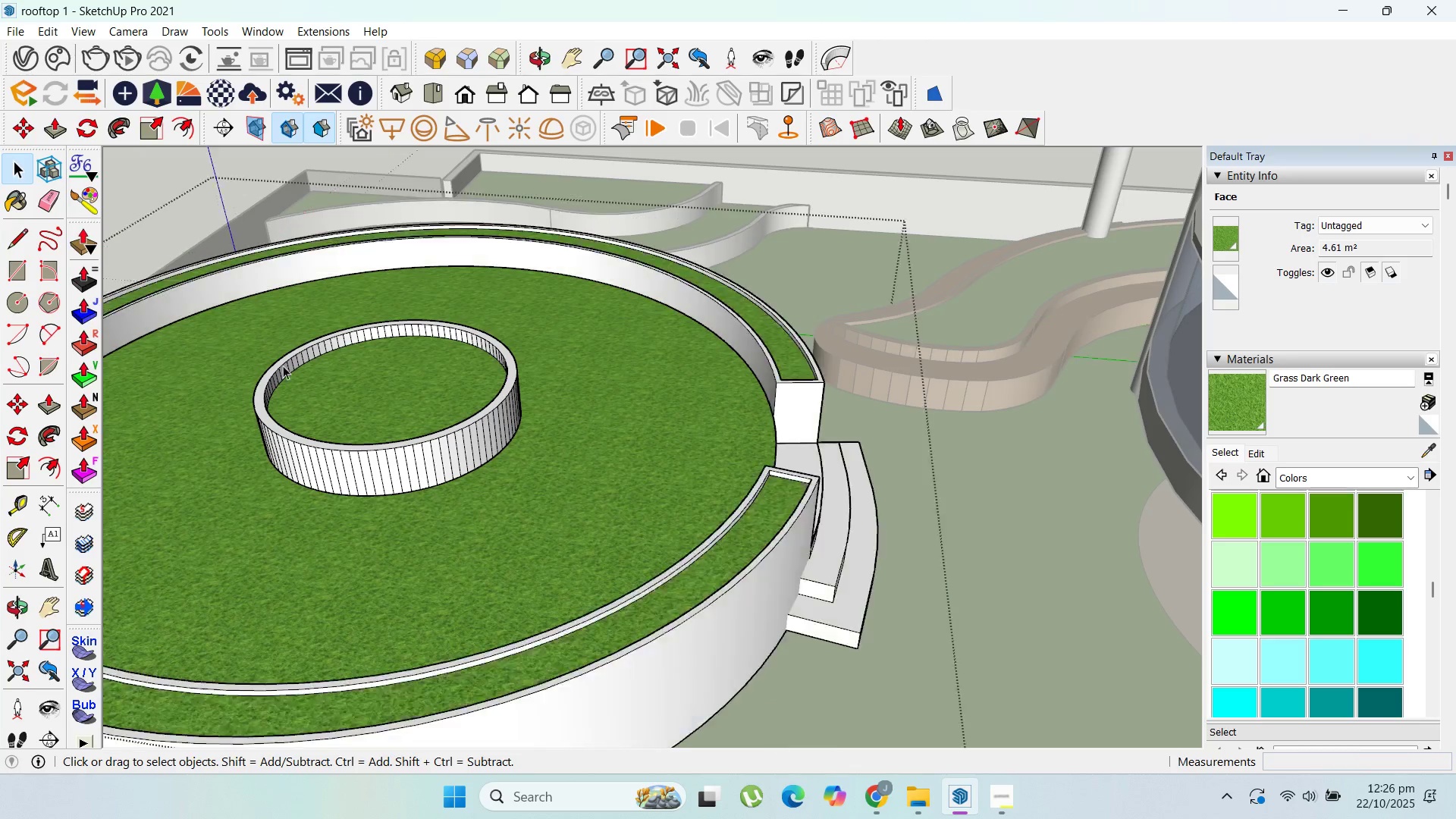 
scroll: coordinate [342, 386], scroll_direction: down, amount: 4.0
 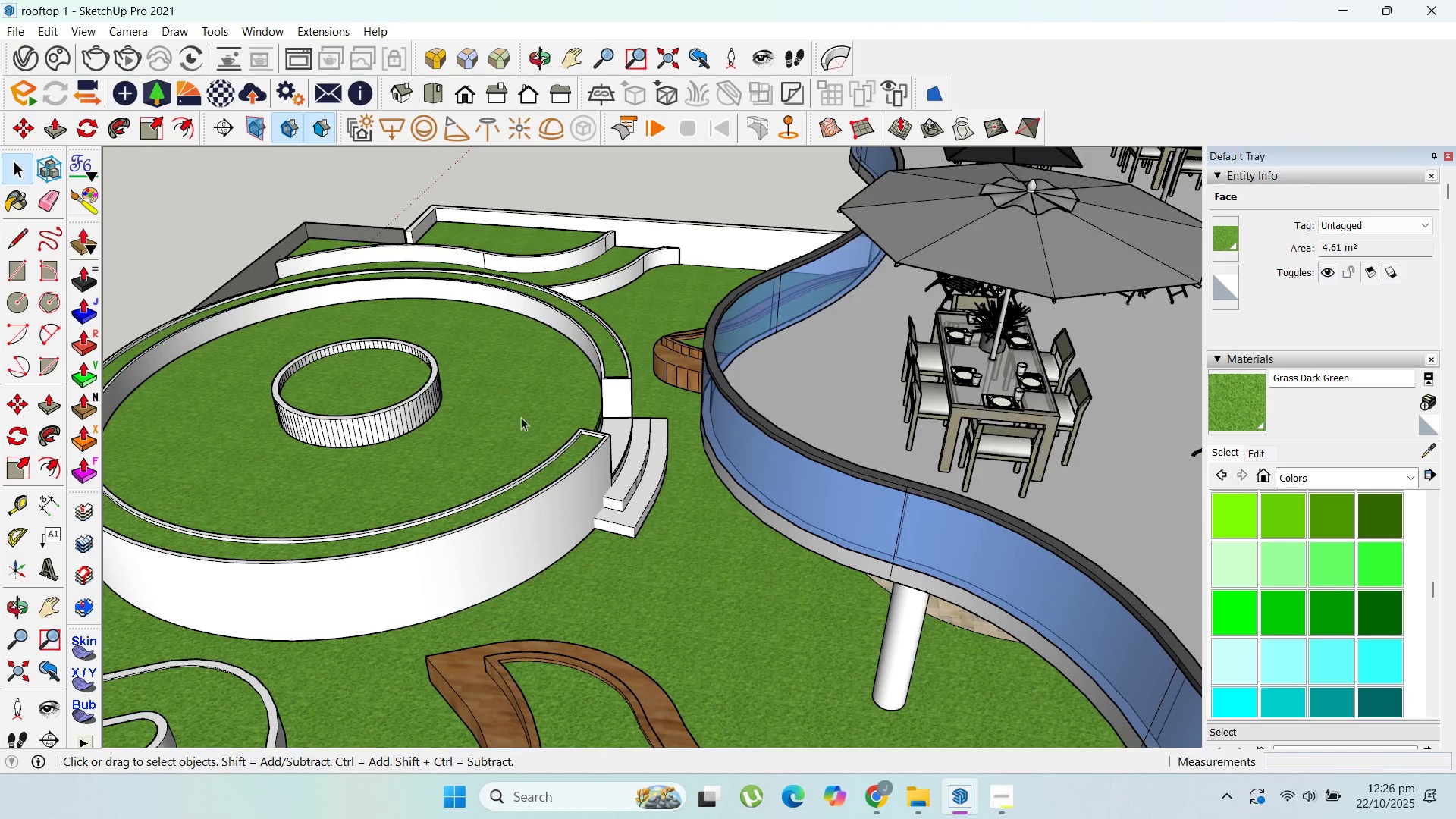 
key(Escape)
 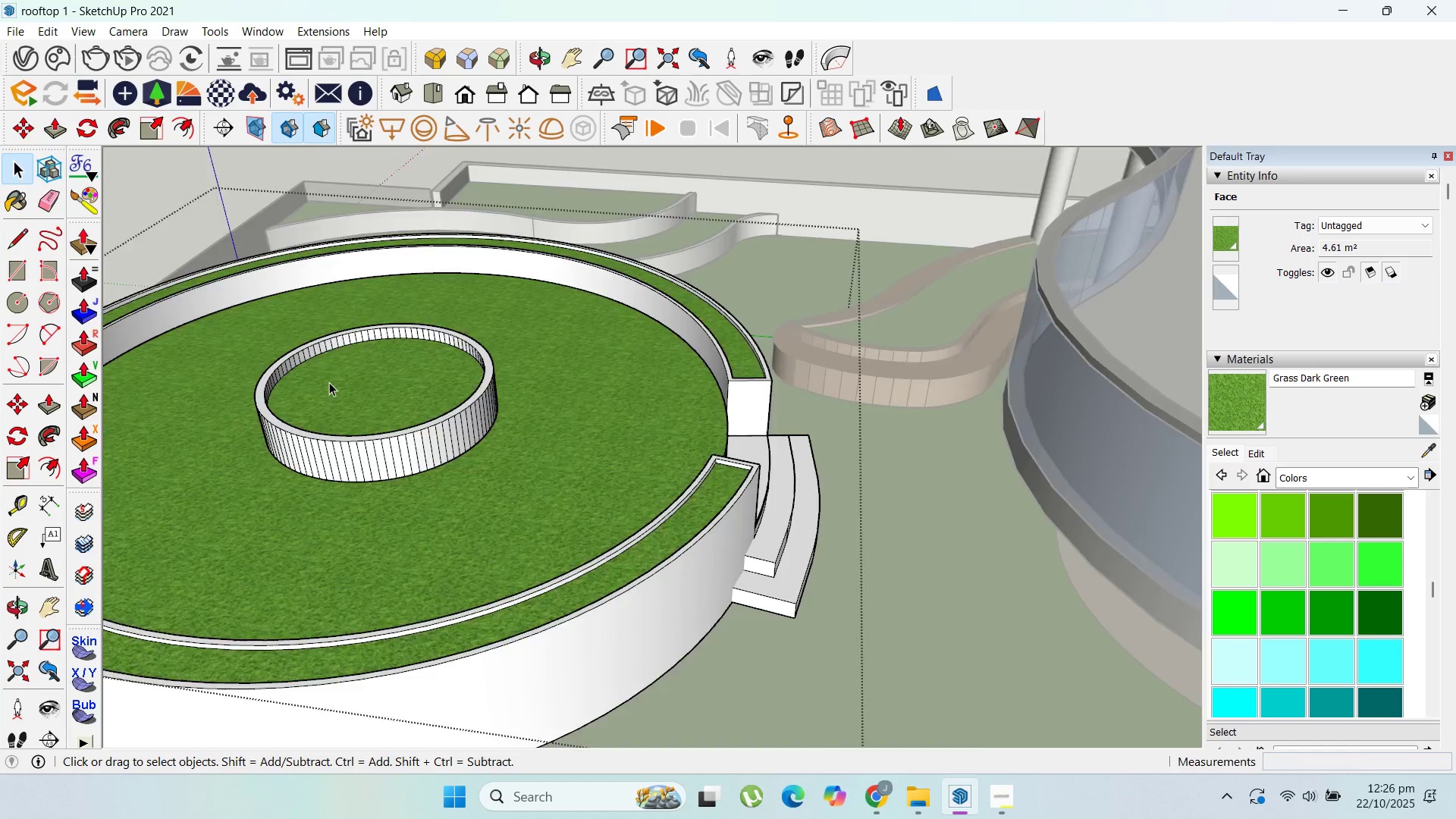 
key(Escape)
 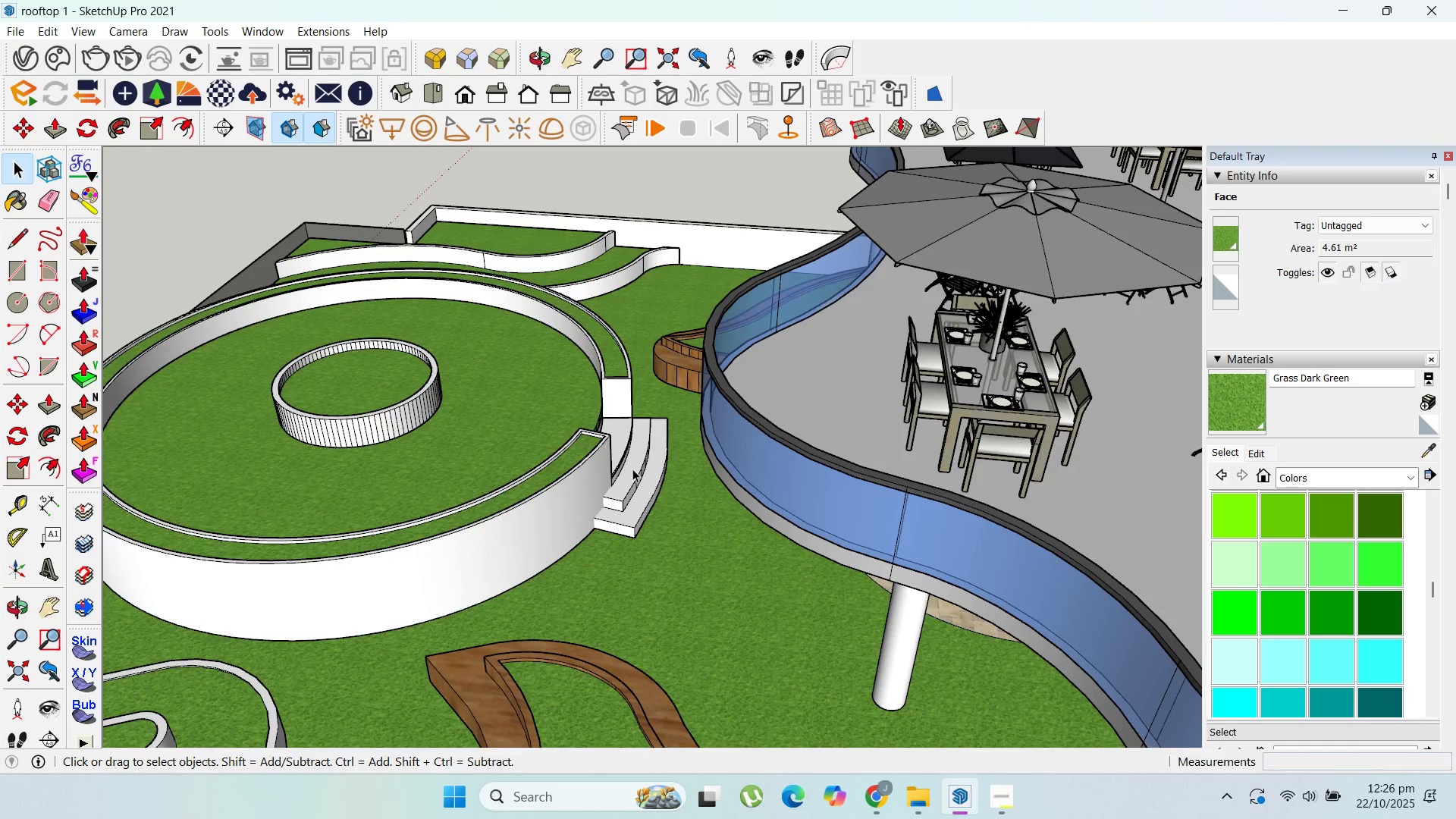 
key(Escape)
 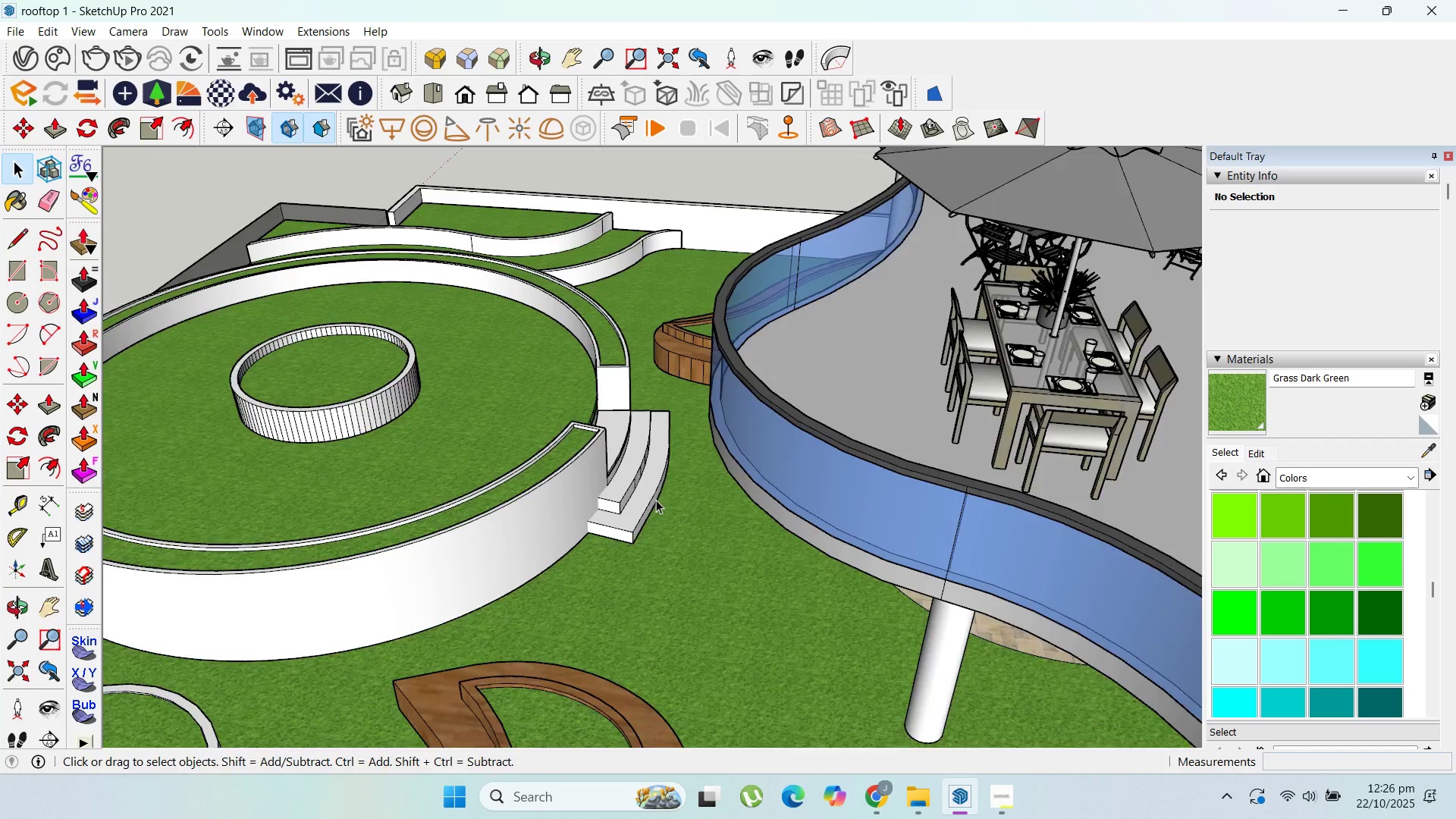 
scroll: coordinate [662, 507], scroll_direction: up, amount: 2.0
 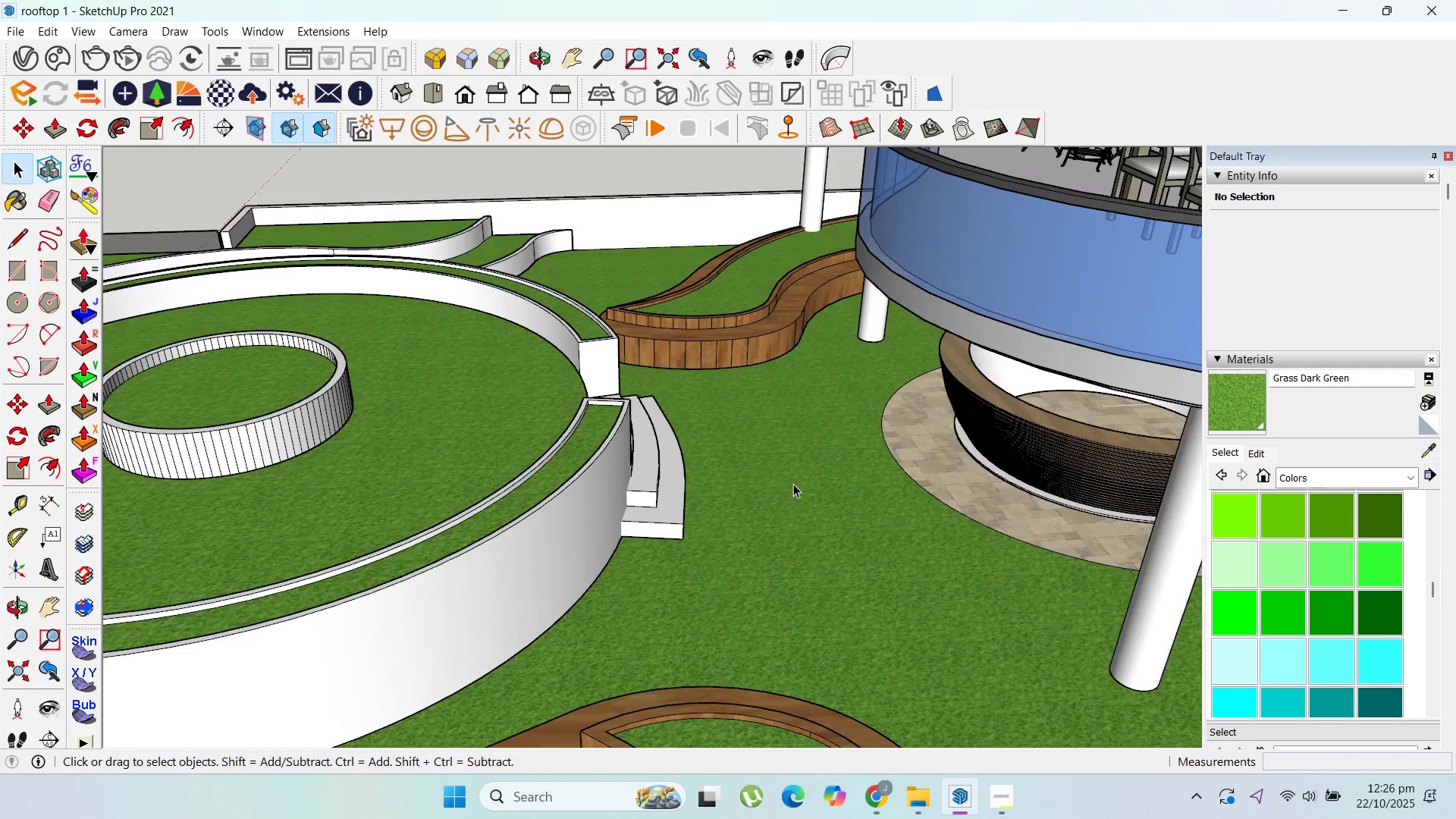 
double_click([793, 484])
 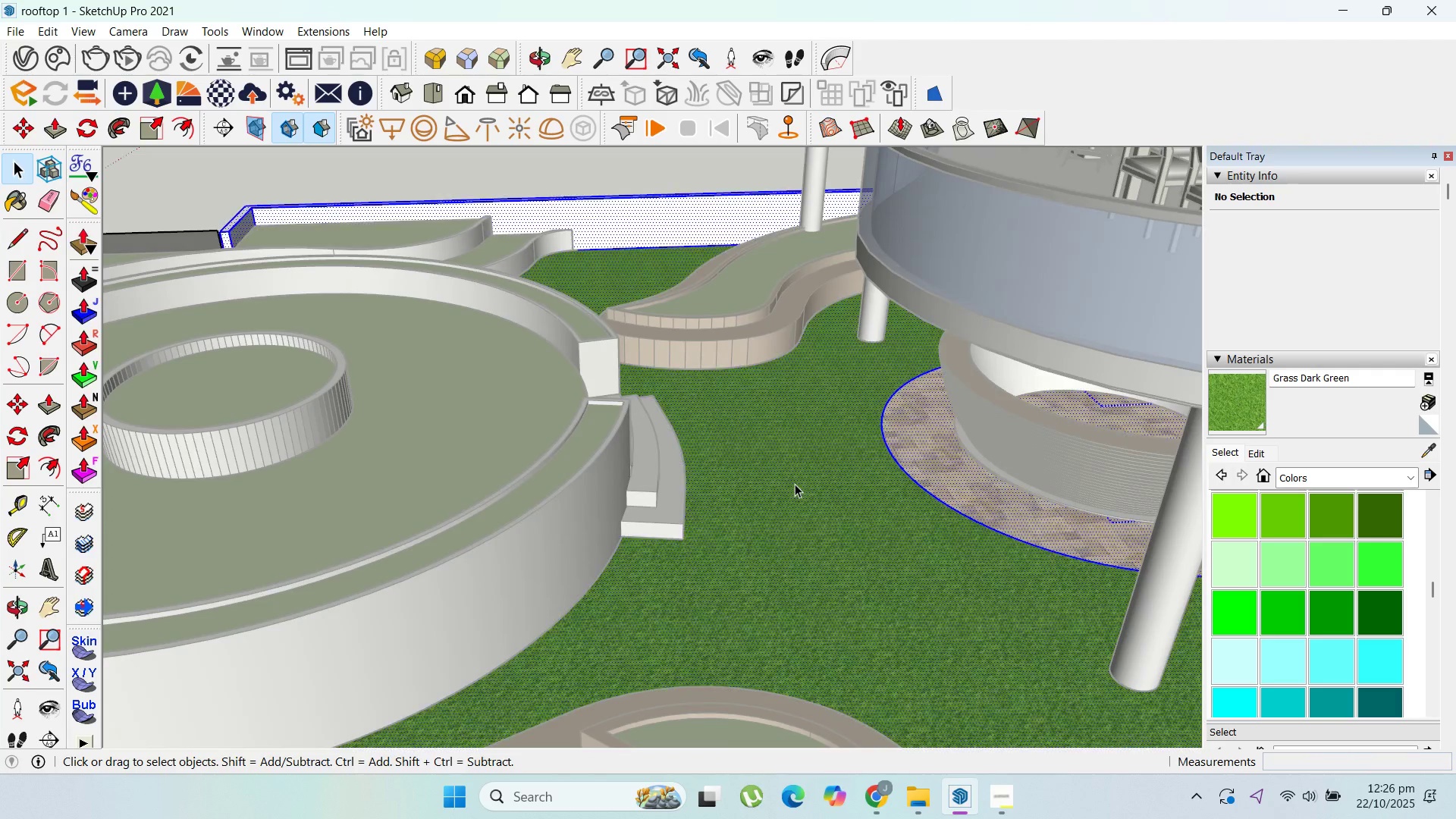 
triple_click([795, 484])
 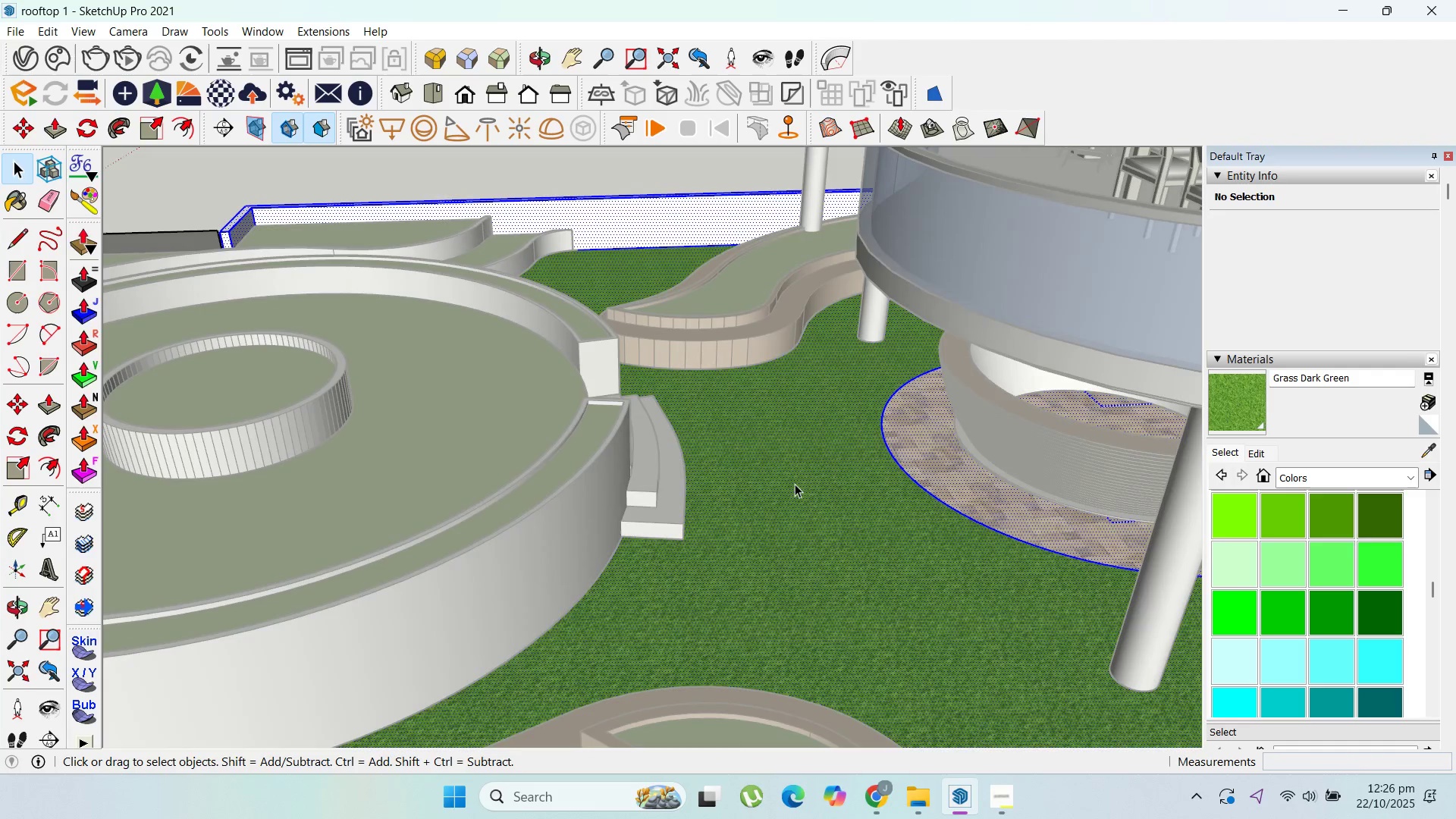 
triple_click([795, 484])
 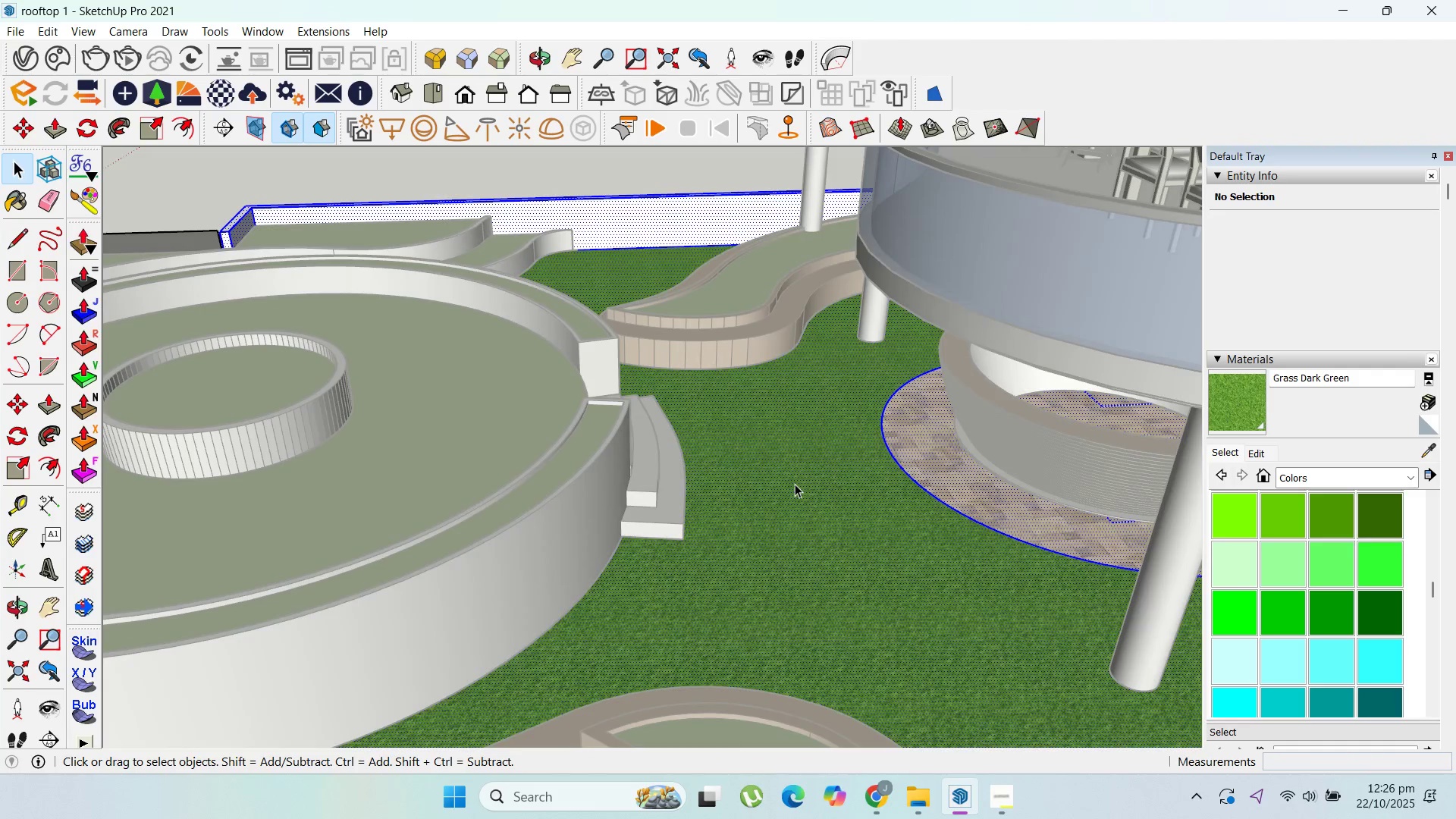 
triple_click([795, 484])
 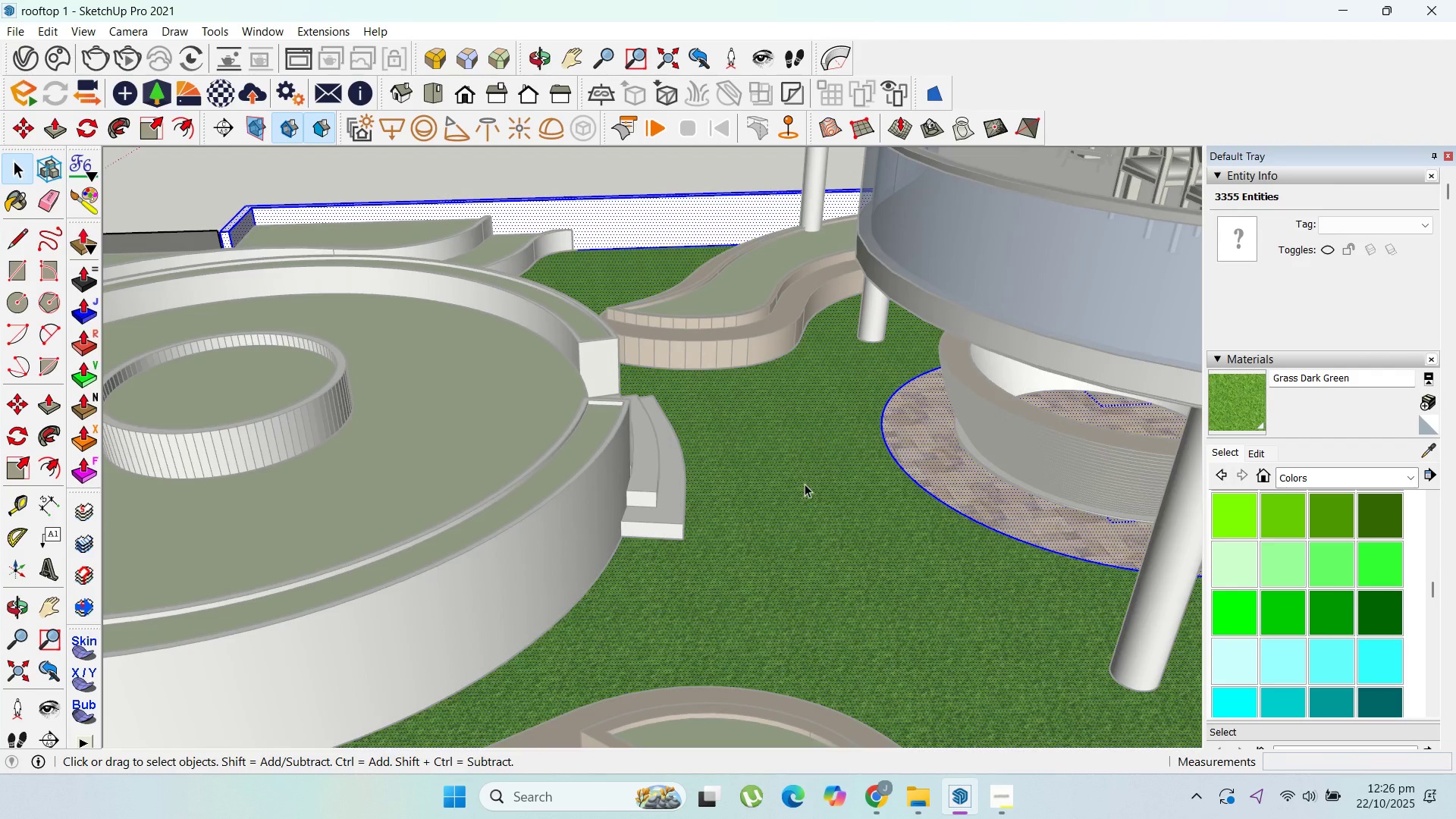 
scroll: coordinate [809, 484], scroll_direction: up, amount: 5.0
 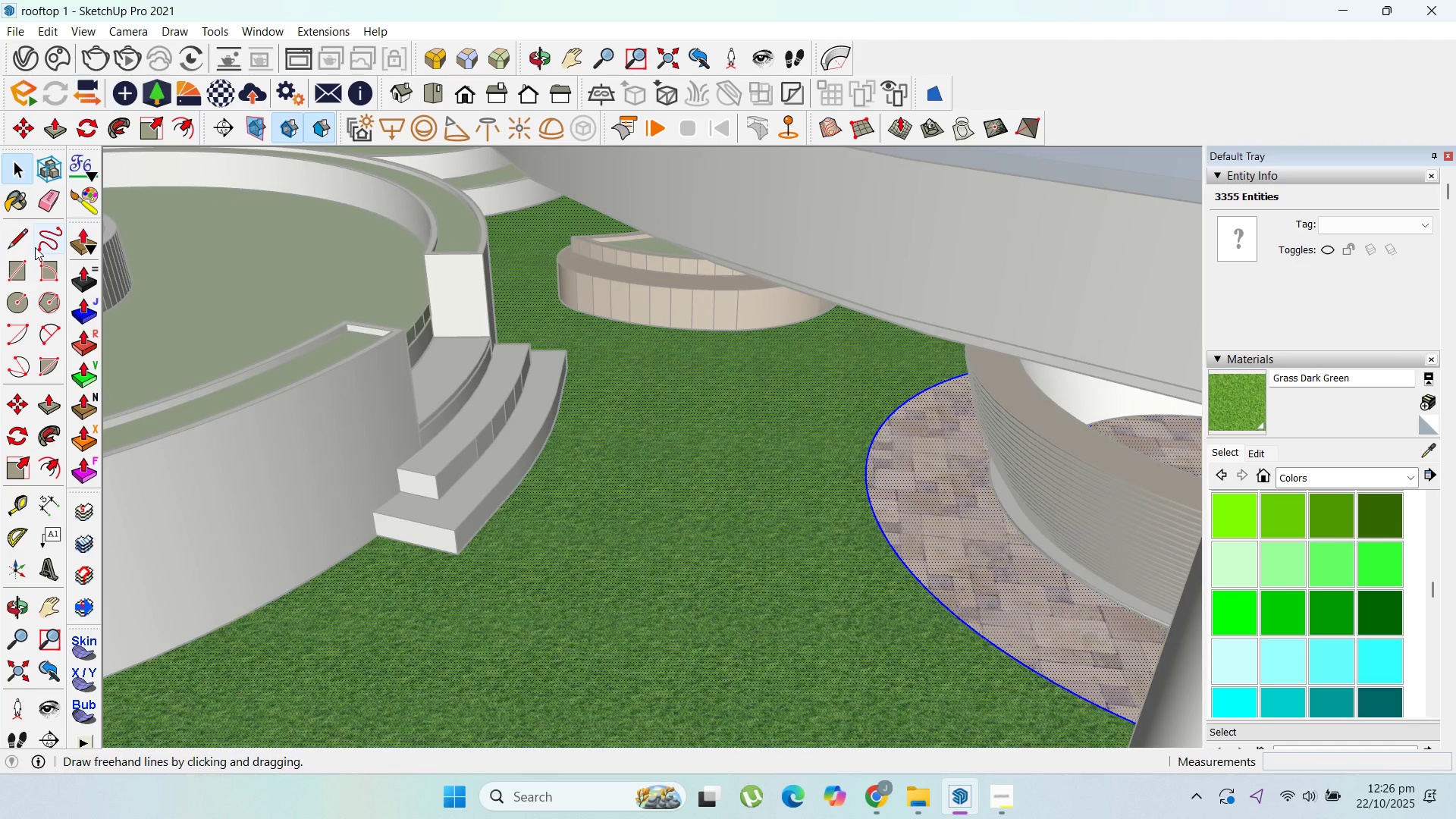 
left_click_drag(start_coordinate=[18, 240], to_coordinate=[28, 240])
 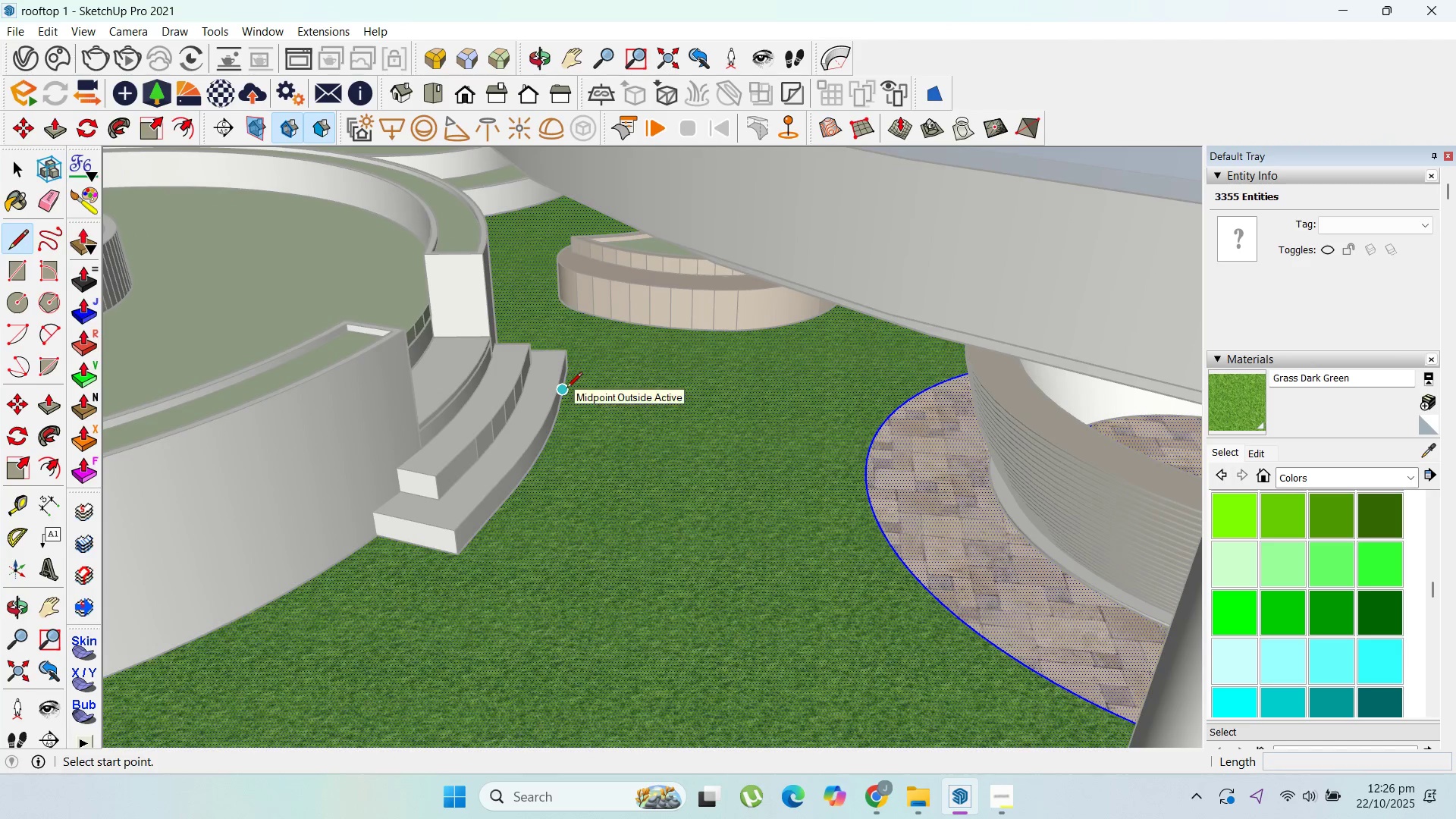 
left_click([566, 389])
 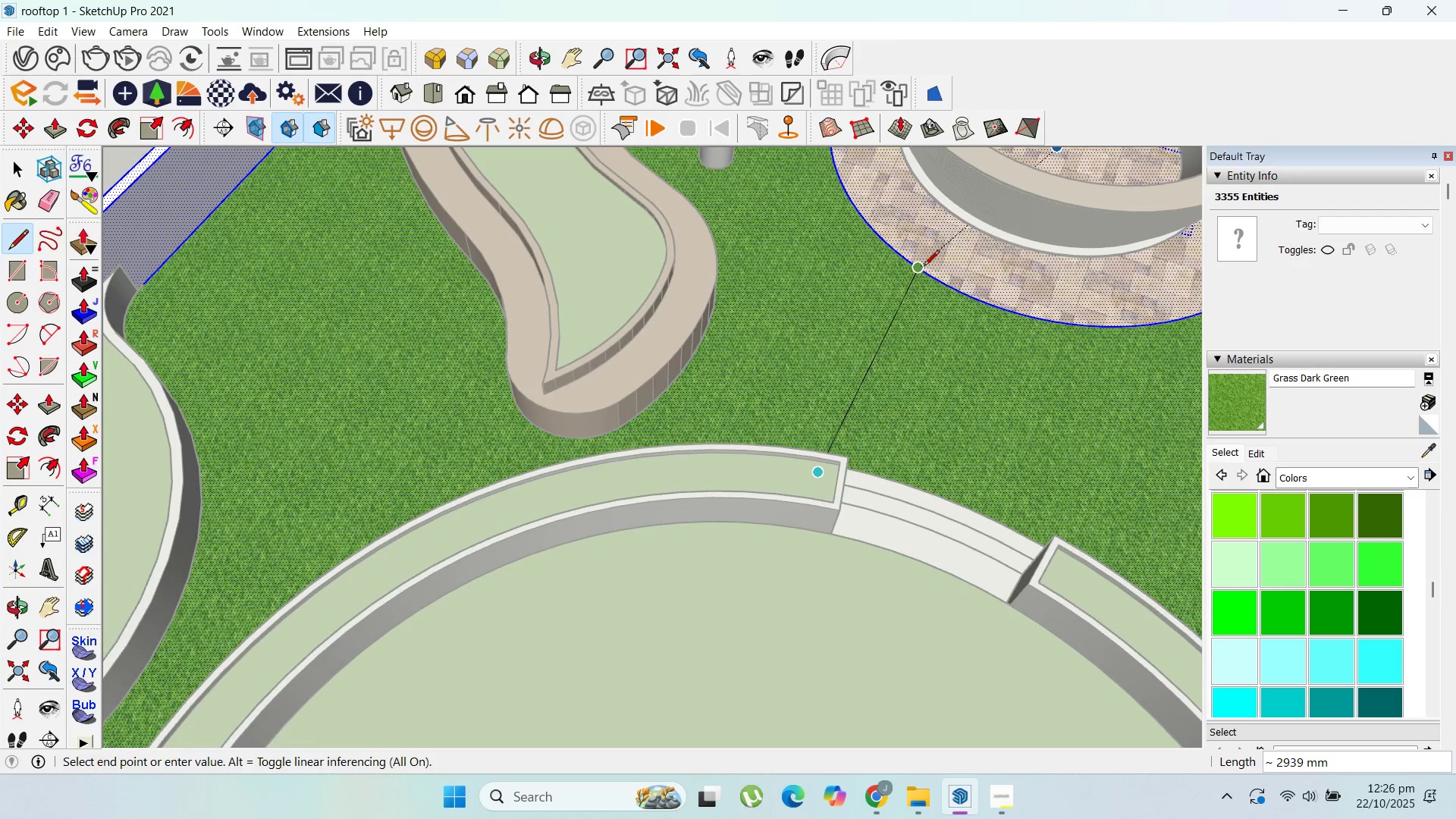 
left_click([905, 262])
 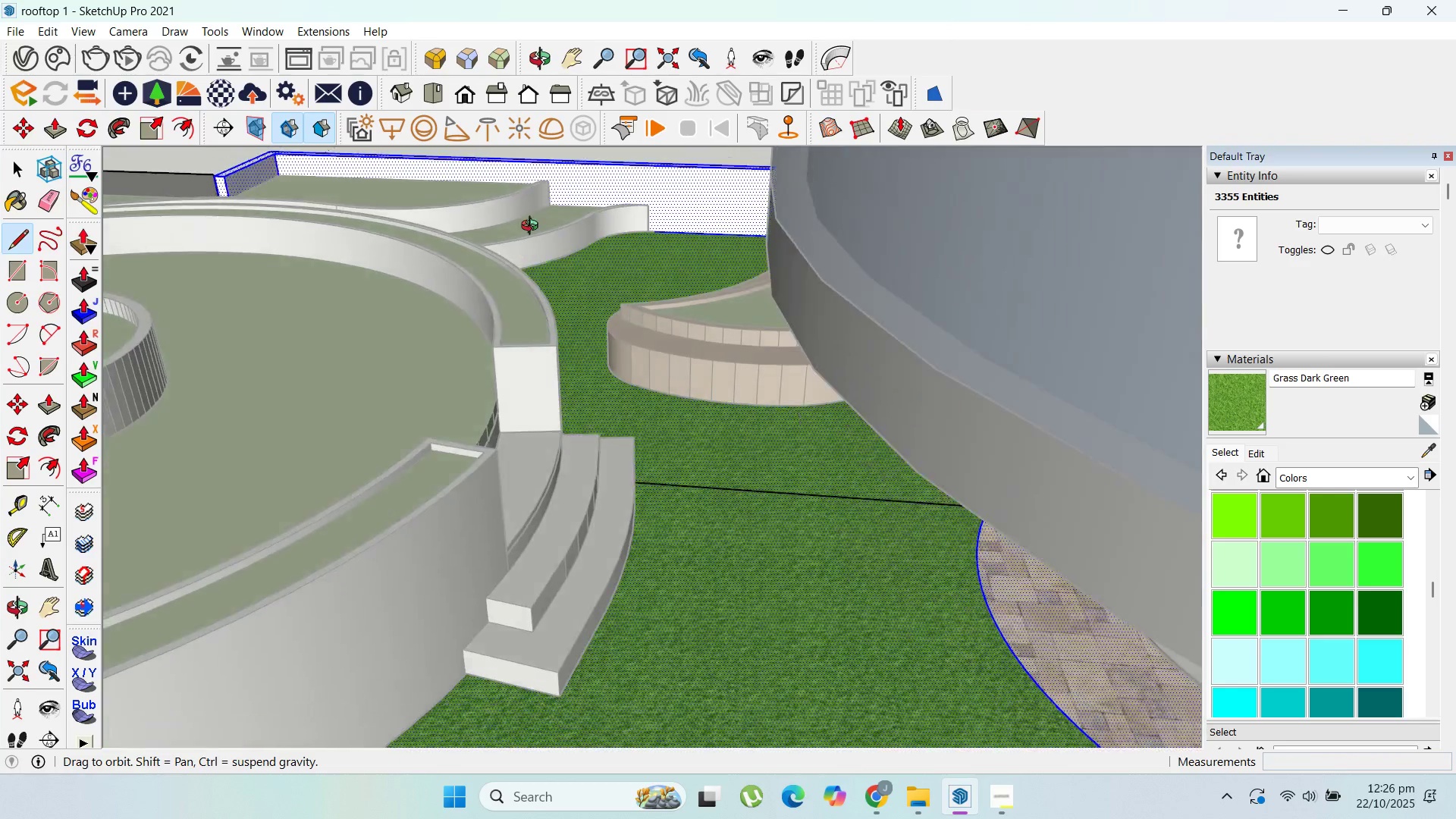 
key(Escape)
 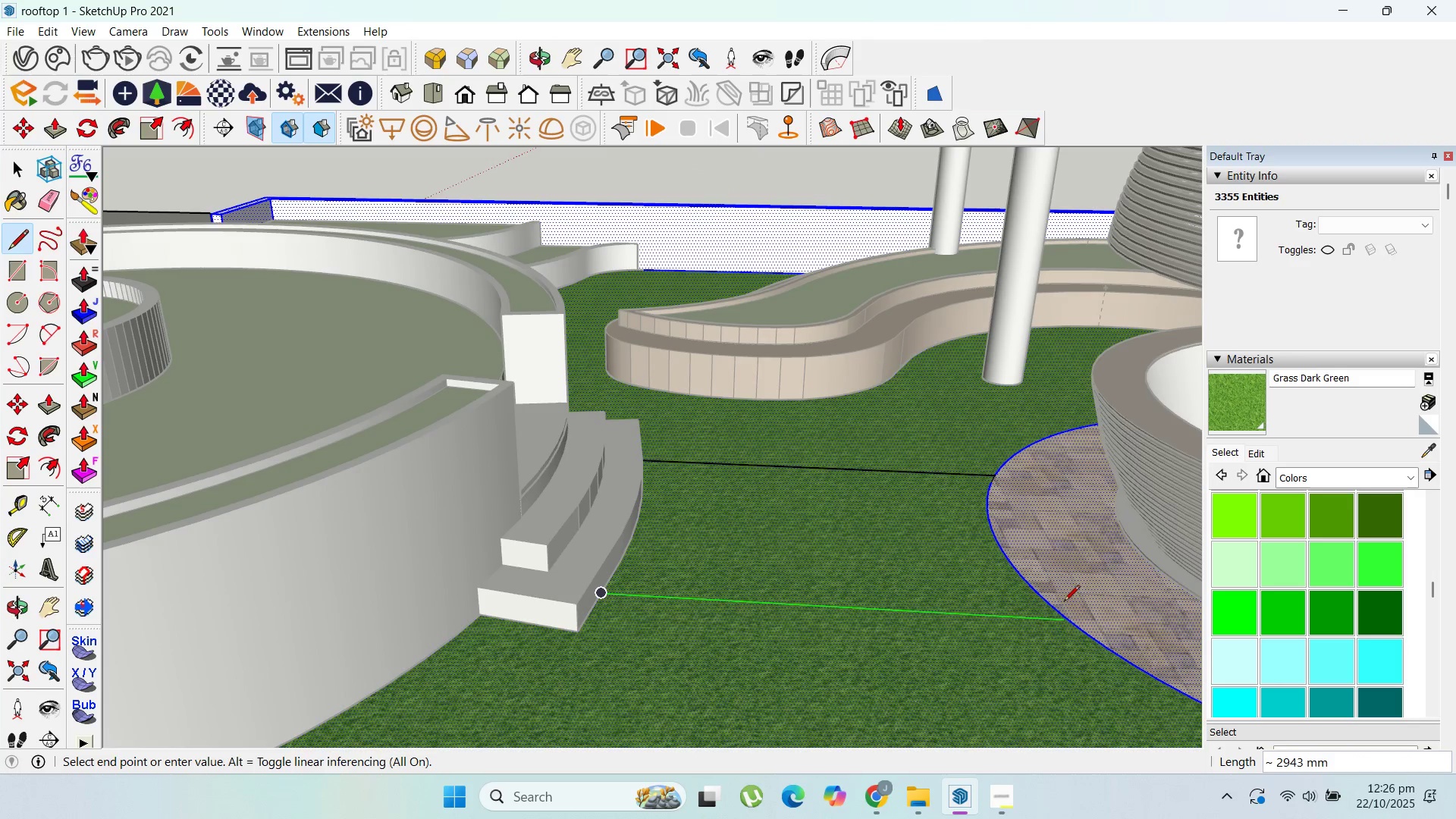 
left_click([1068, 617])
 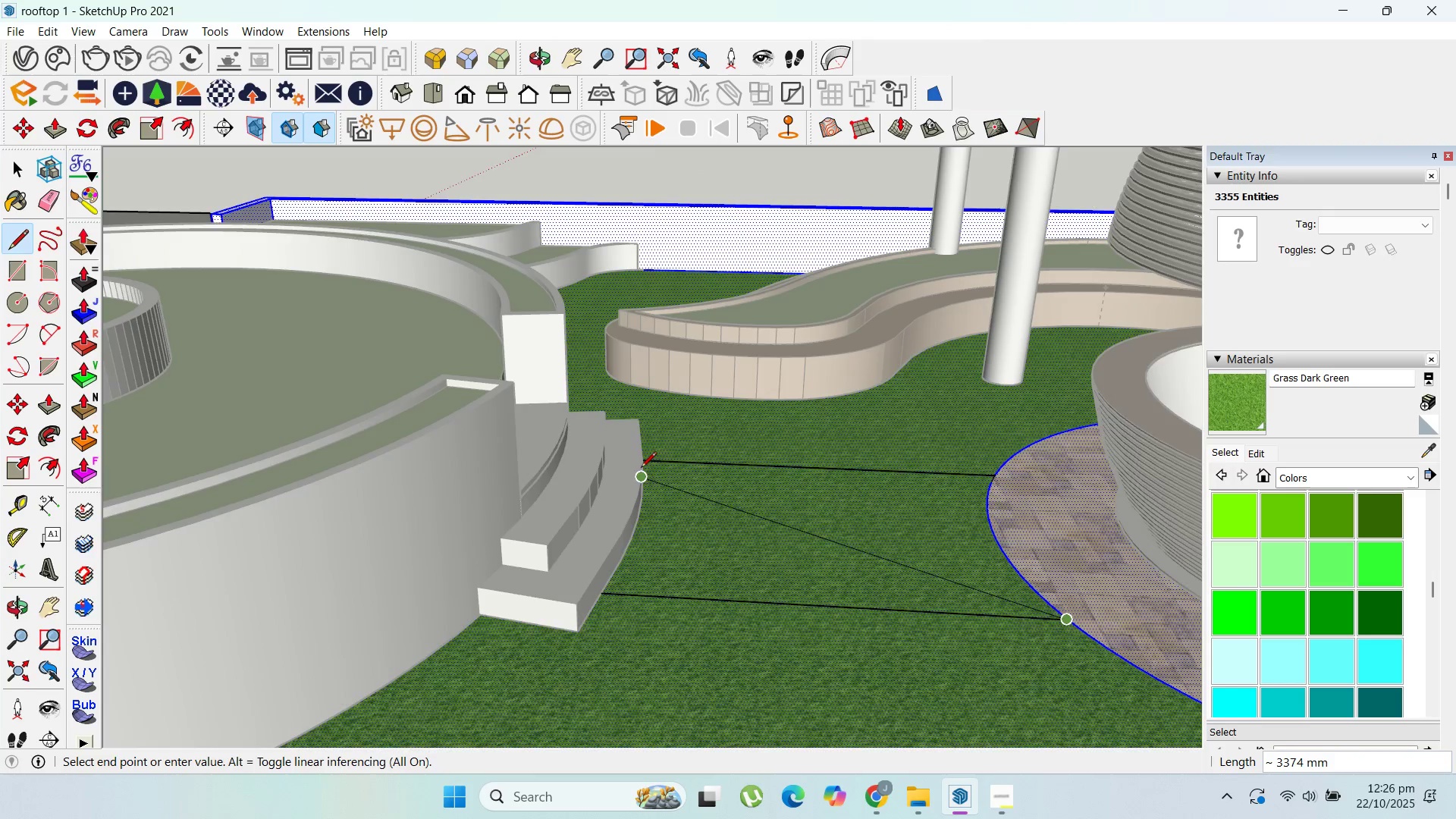 
scroll: coordinate [629, 473], scroll_direction: up, amount: 2.0
 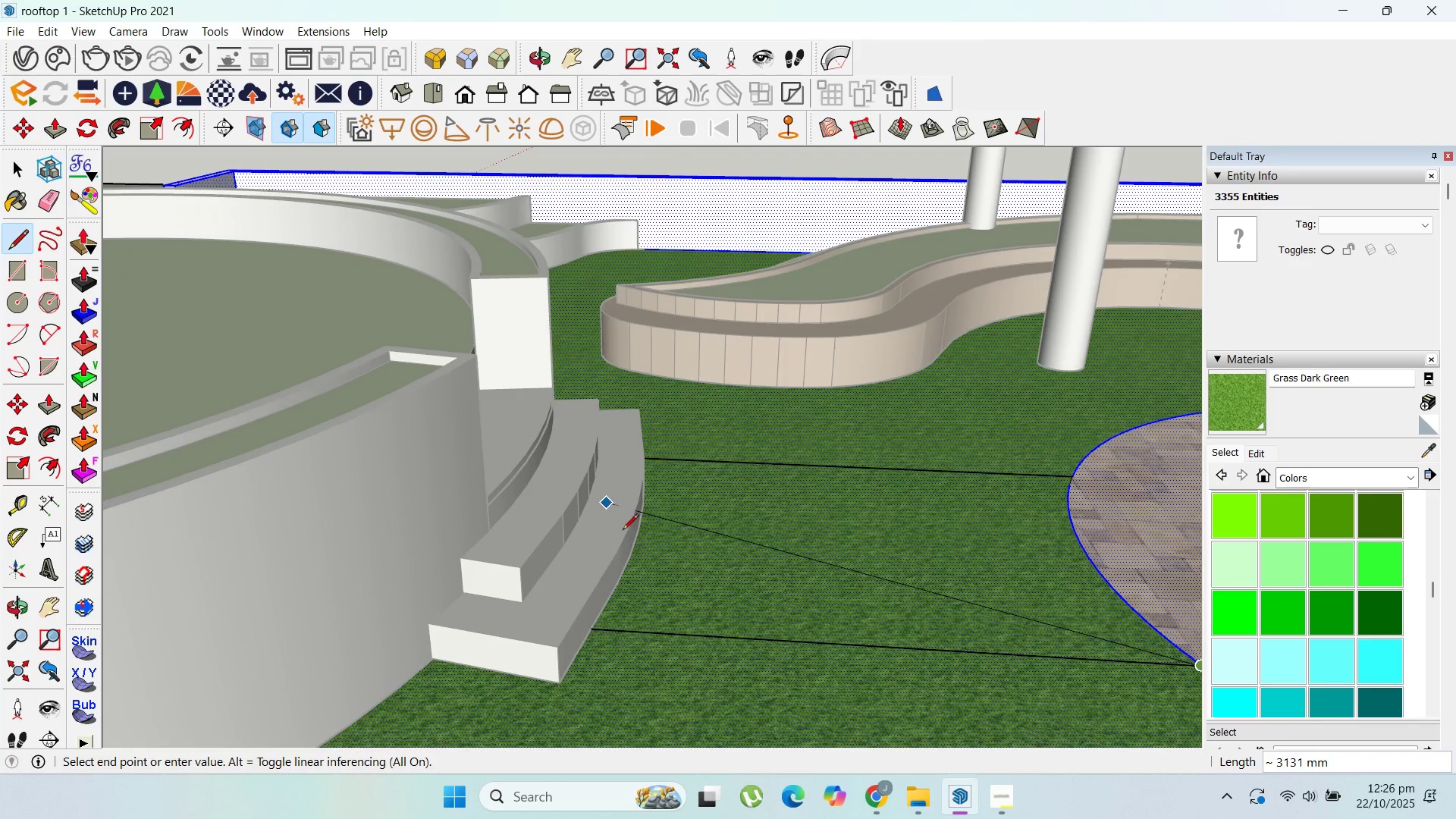 
key(Shift+ShiftLeft)
 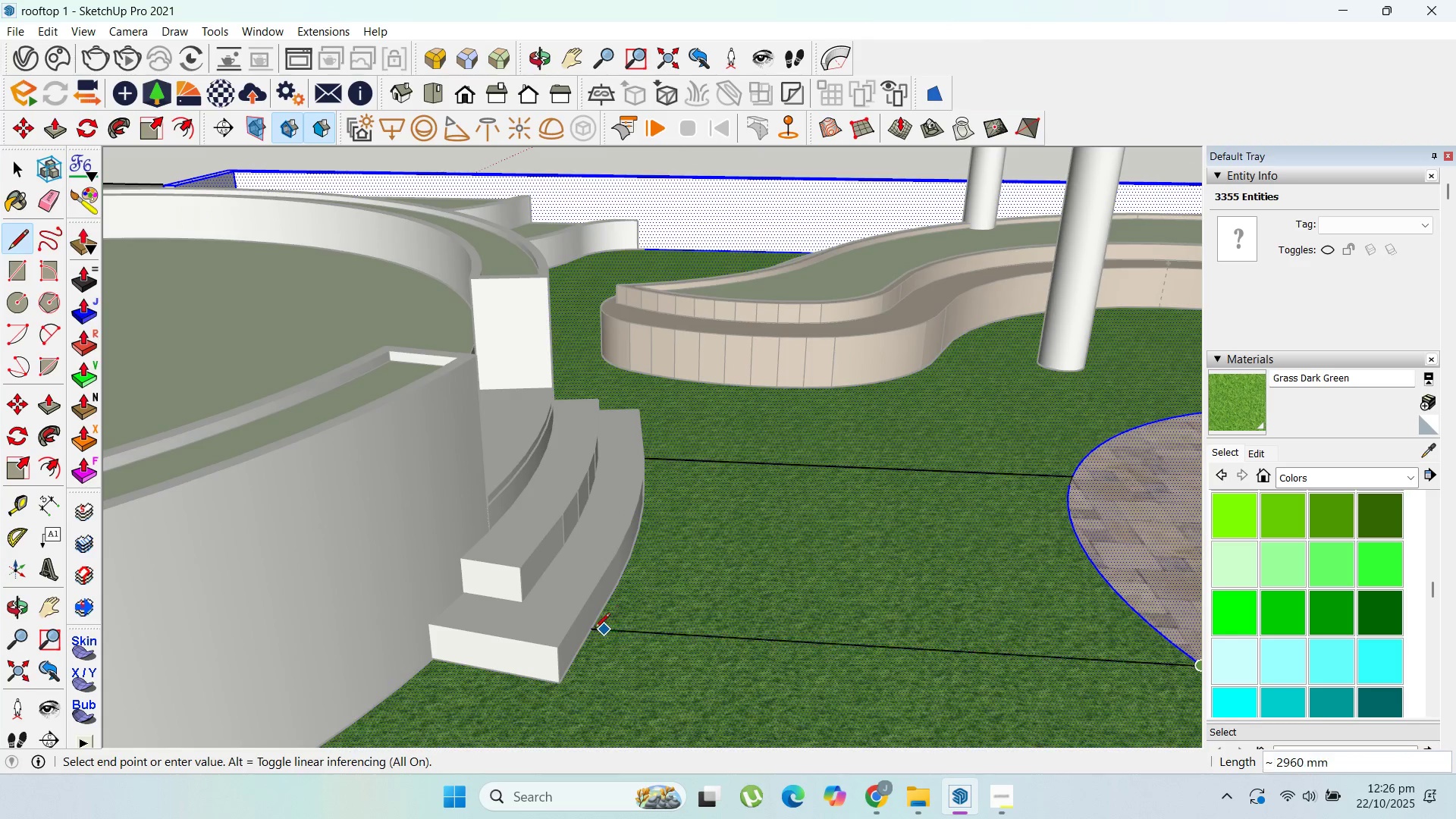 
key(Escape)
 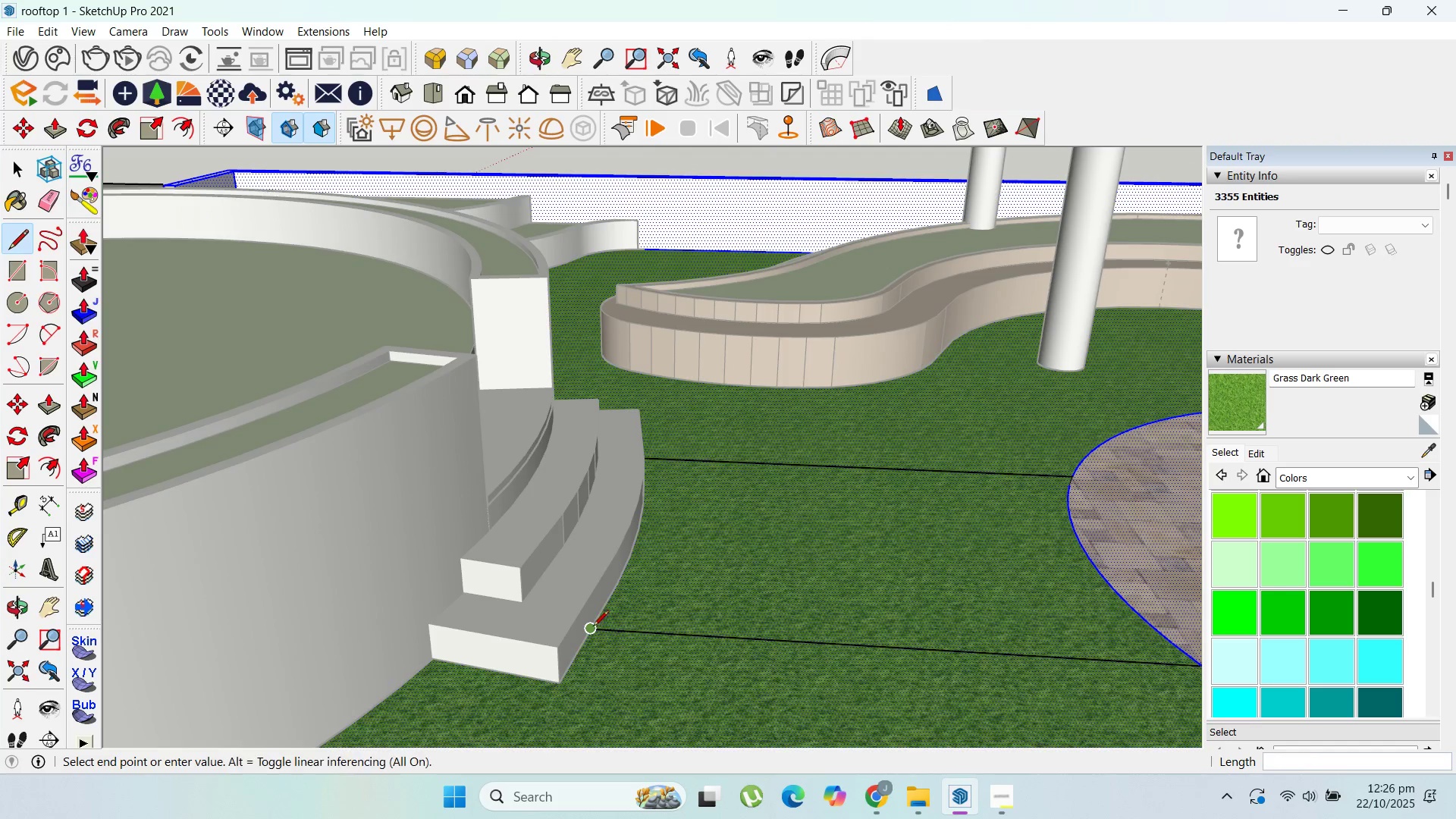 
scroll: coordinate [635, 500], scroll_direction: up, amount: 4.0
 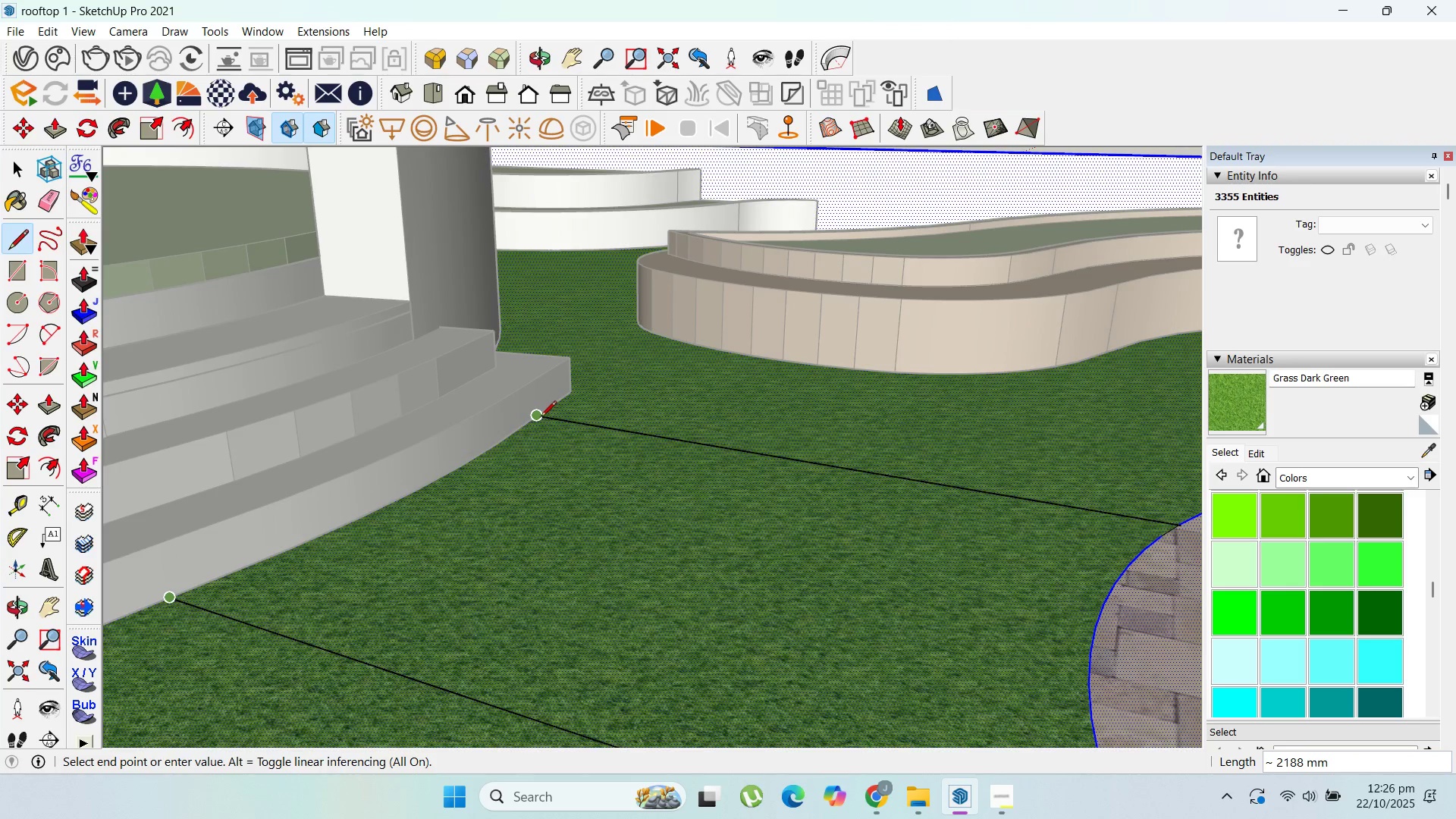 
scroll: coordinate [767, 426], scroll_direction: down, amount: 5.0
 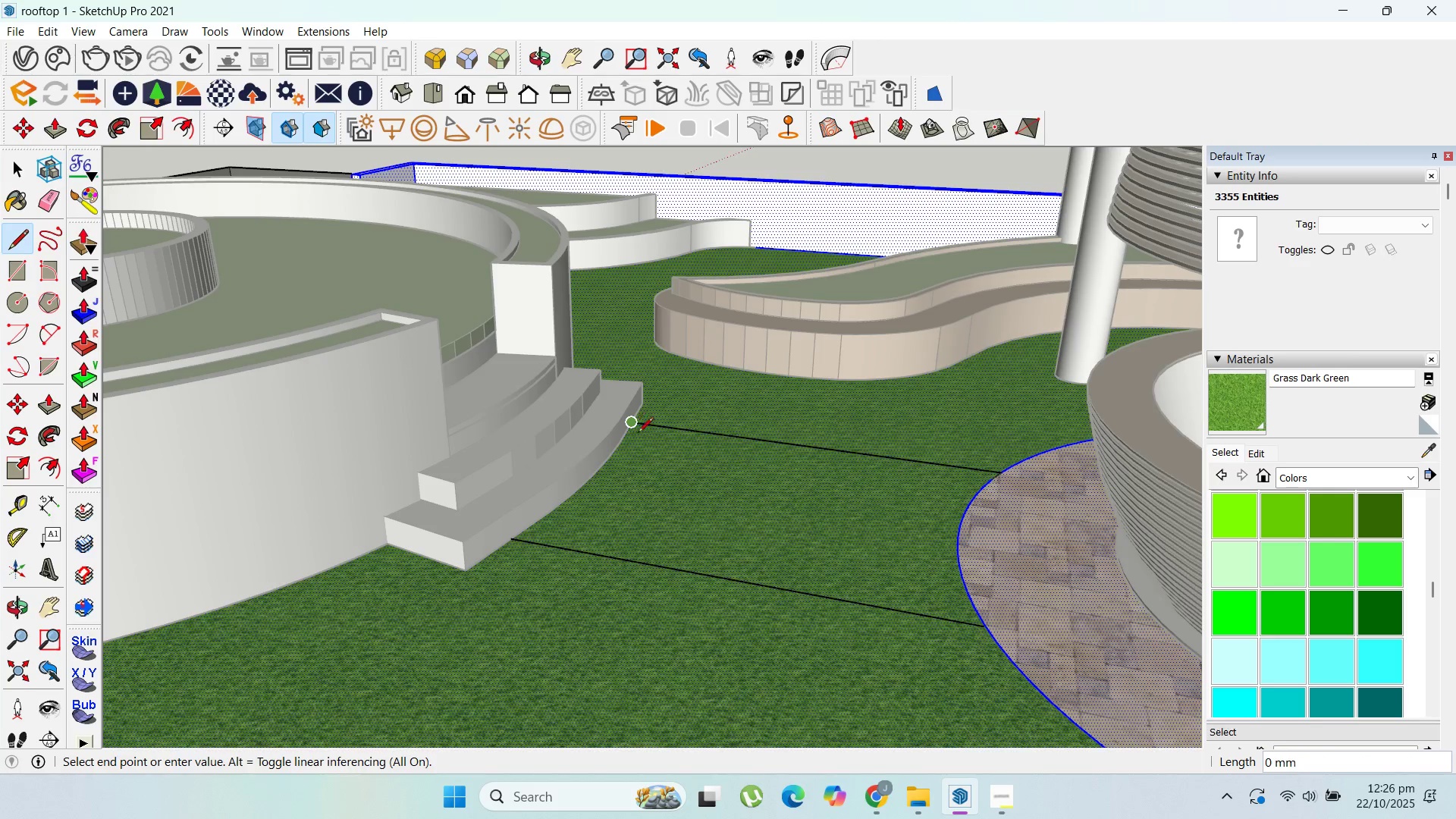 
scroll: coordinate [547, 506], scroll_direction: up, amount: 6.0
 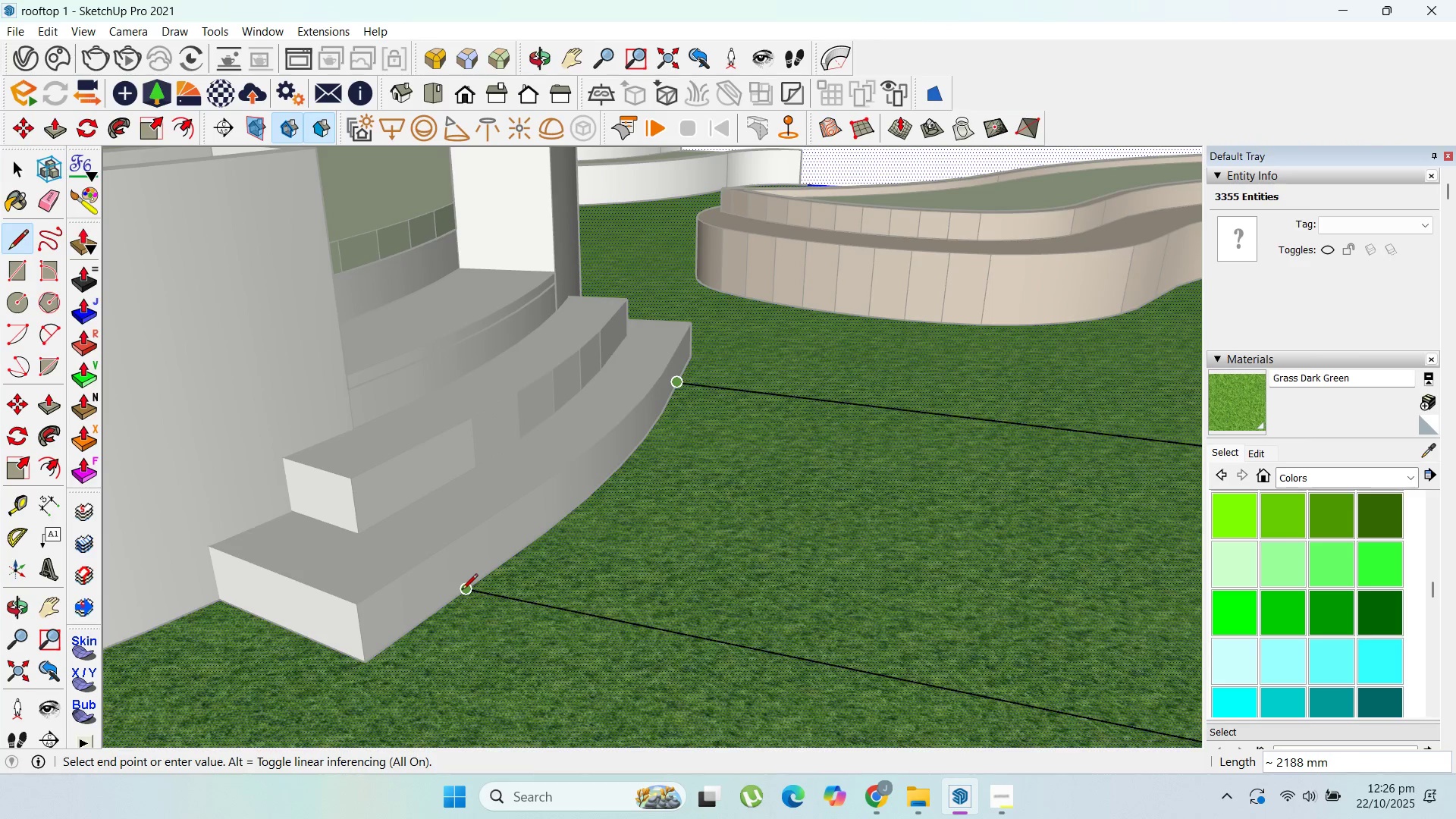 
left_click([462, 591])
 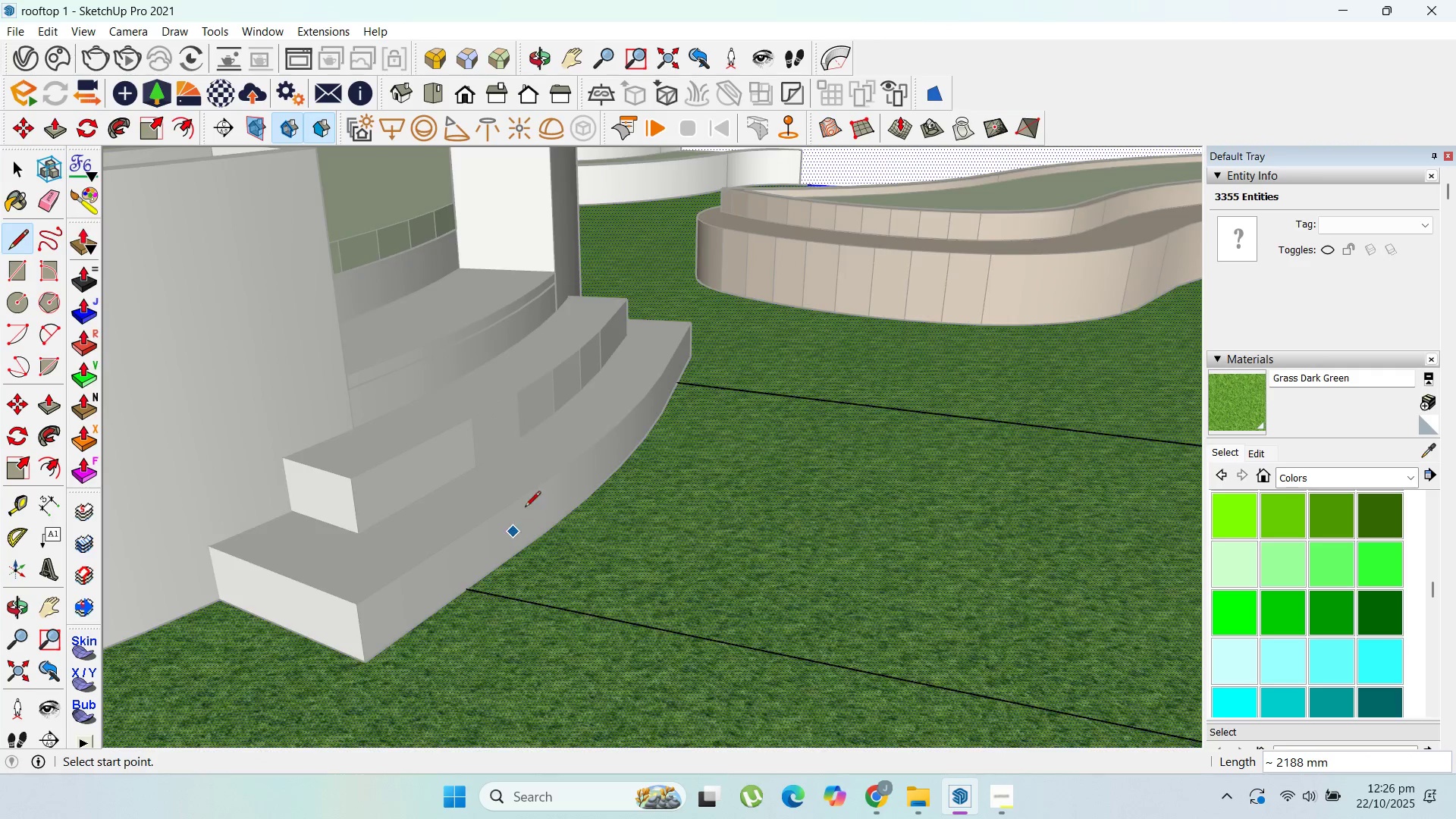 
scroll: coordinate [532, 481], scroll_direction: down, amount: 5.0
 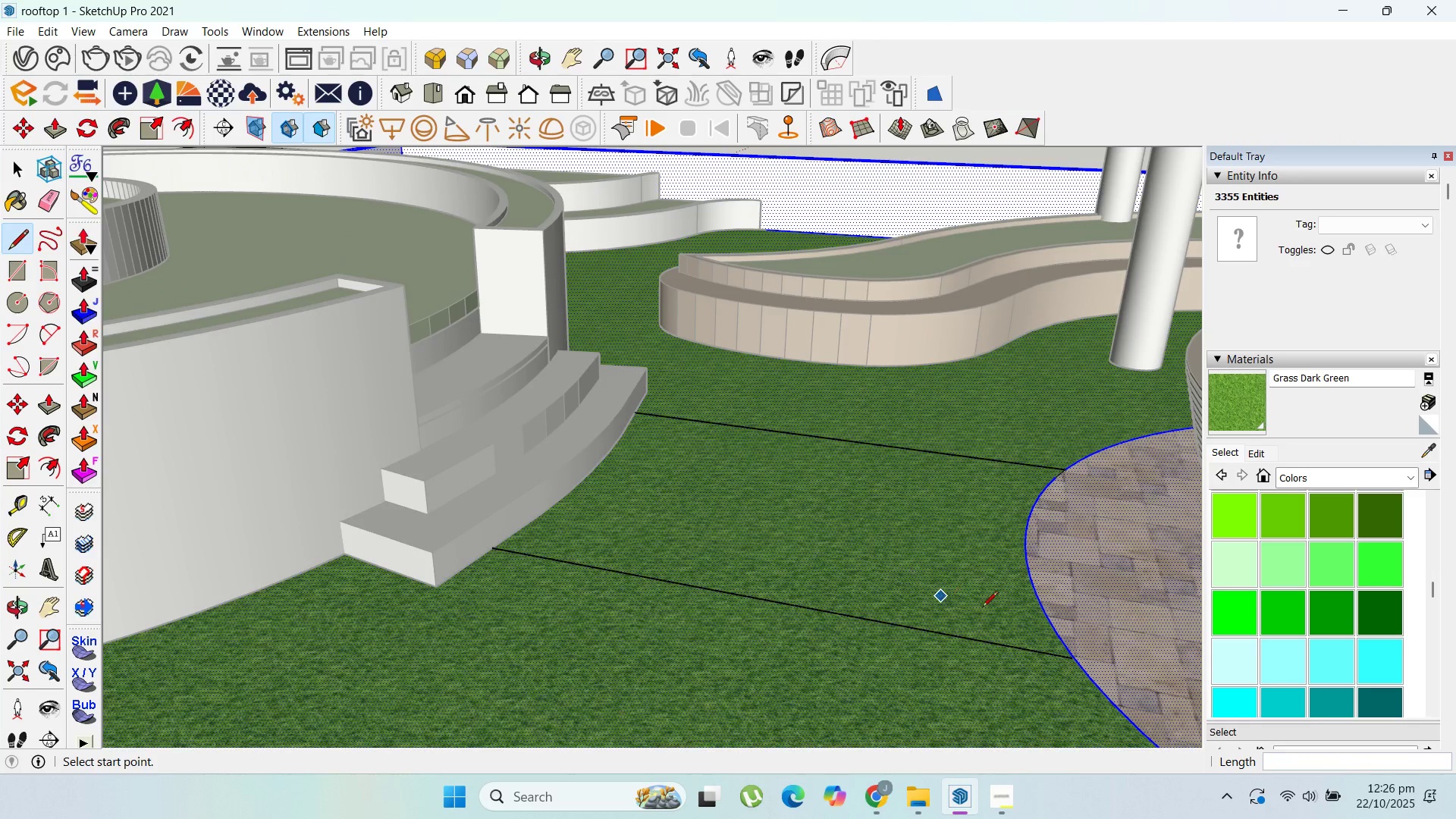 
scroll: coordinate [1091, 676], scroll_direction: up, amount: 10.0
 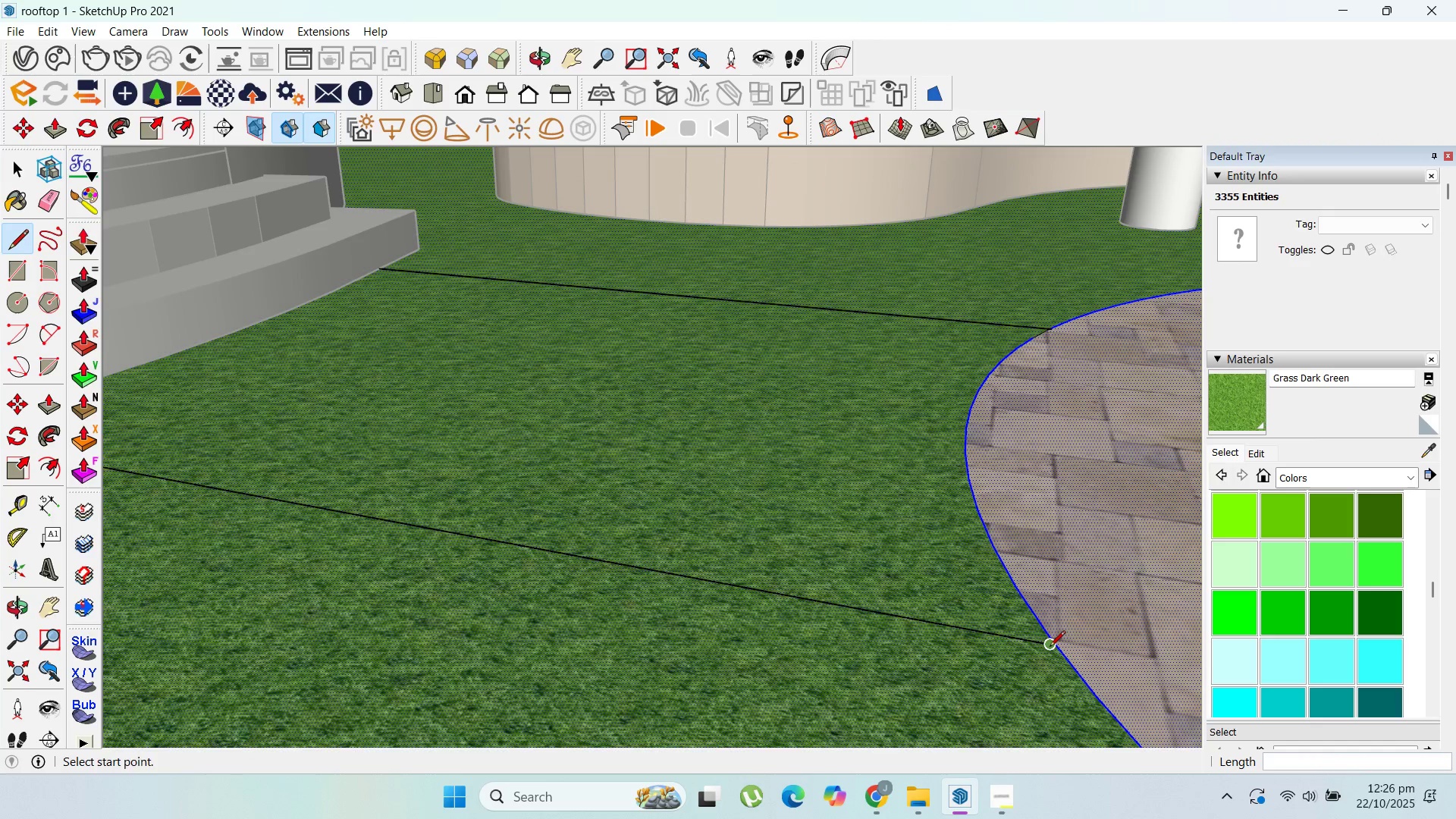 
left_click([1050, 648])
 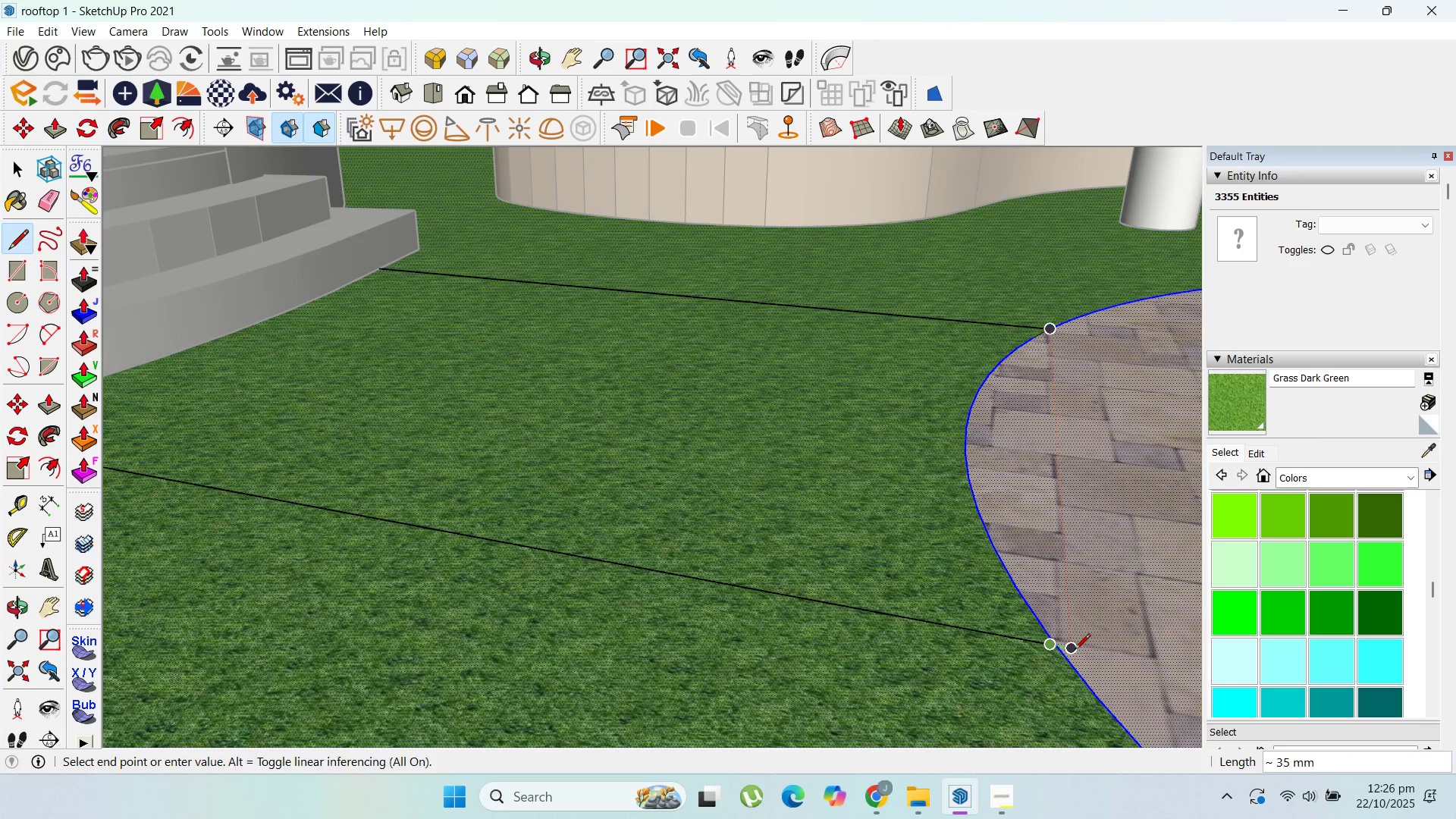 
left_click([1075, 651])
 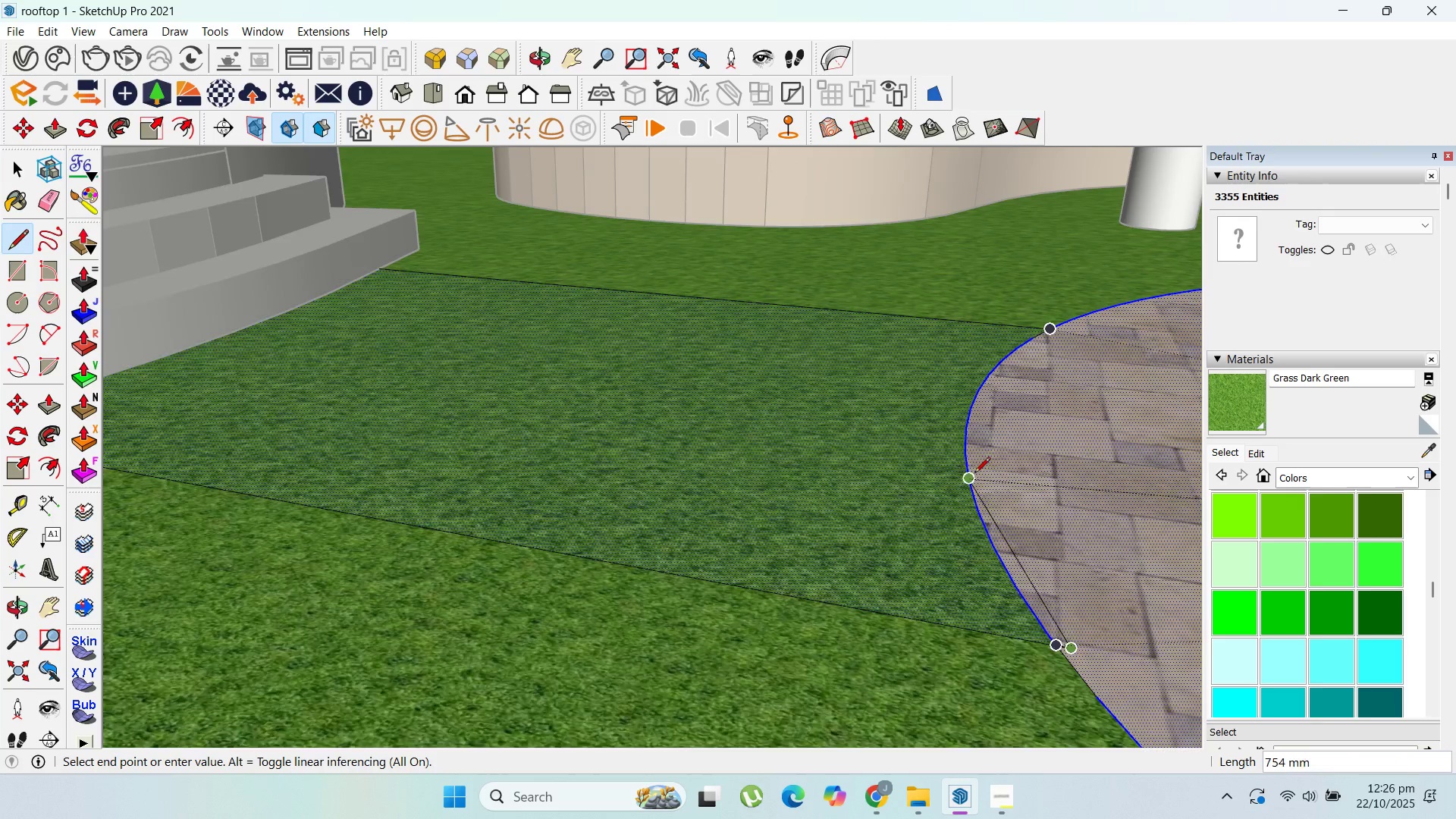 
scroll: coordinate [1172, 528], scroll_direction: down, amount: 6.0
 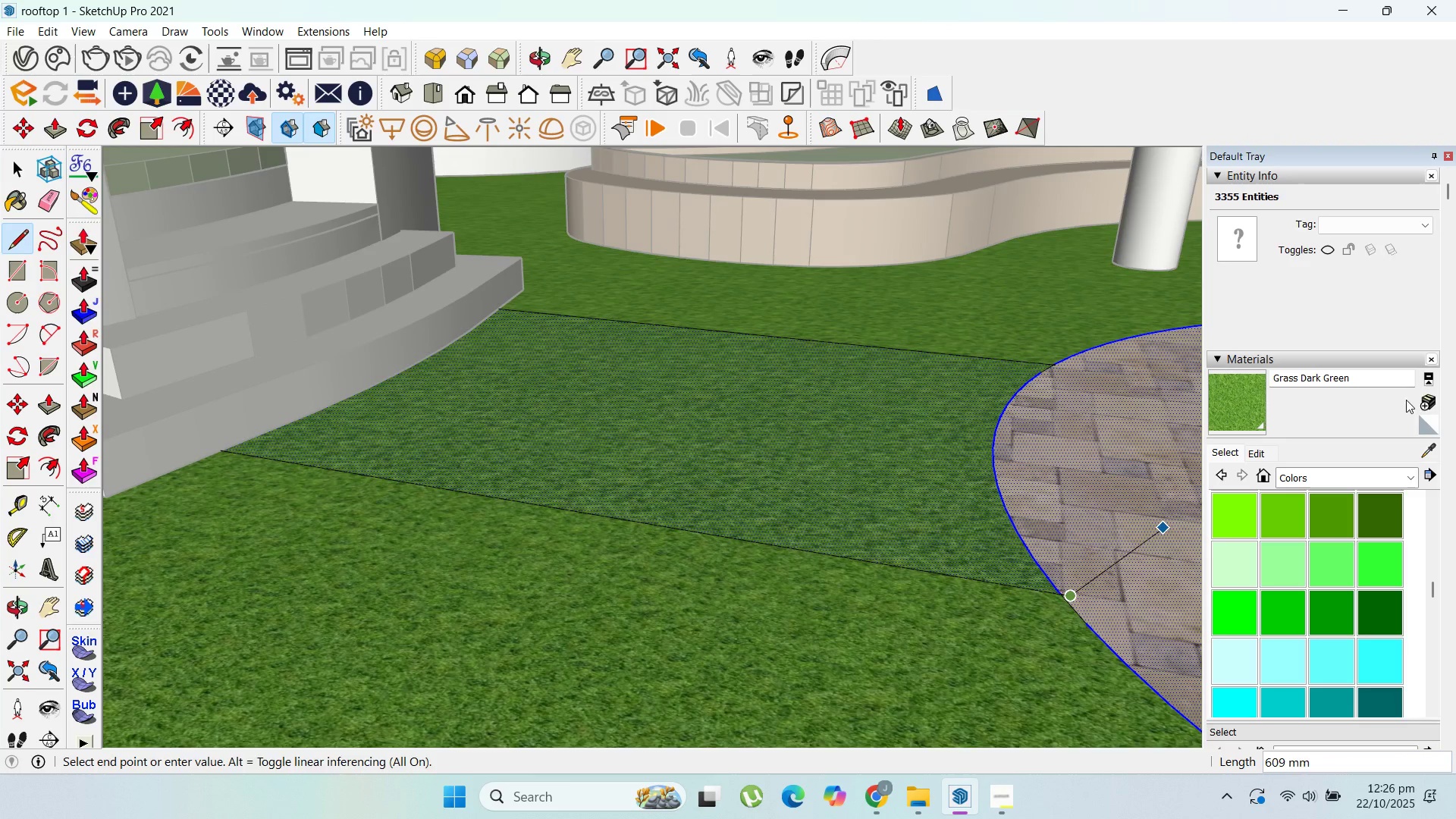 
key(Escape)
 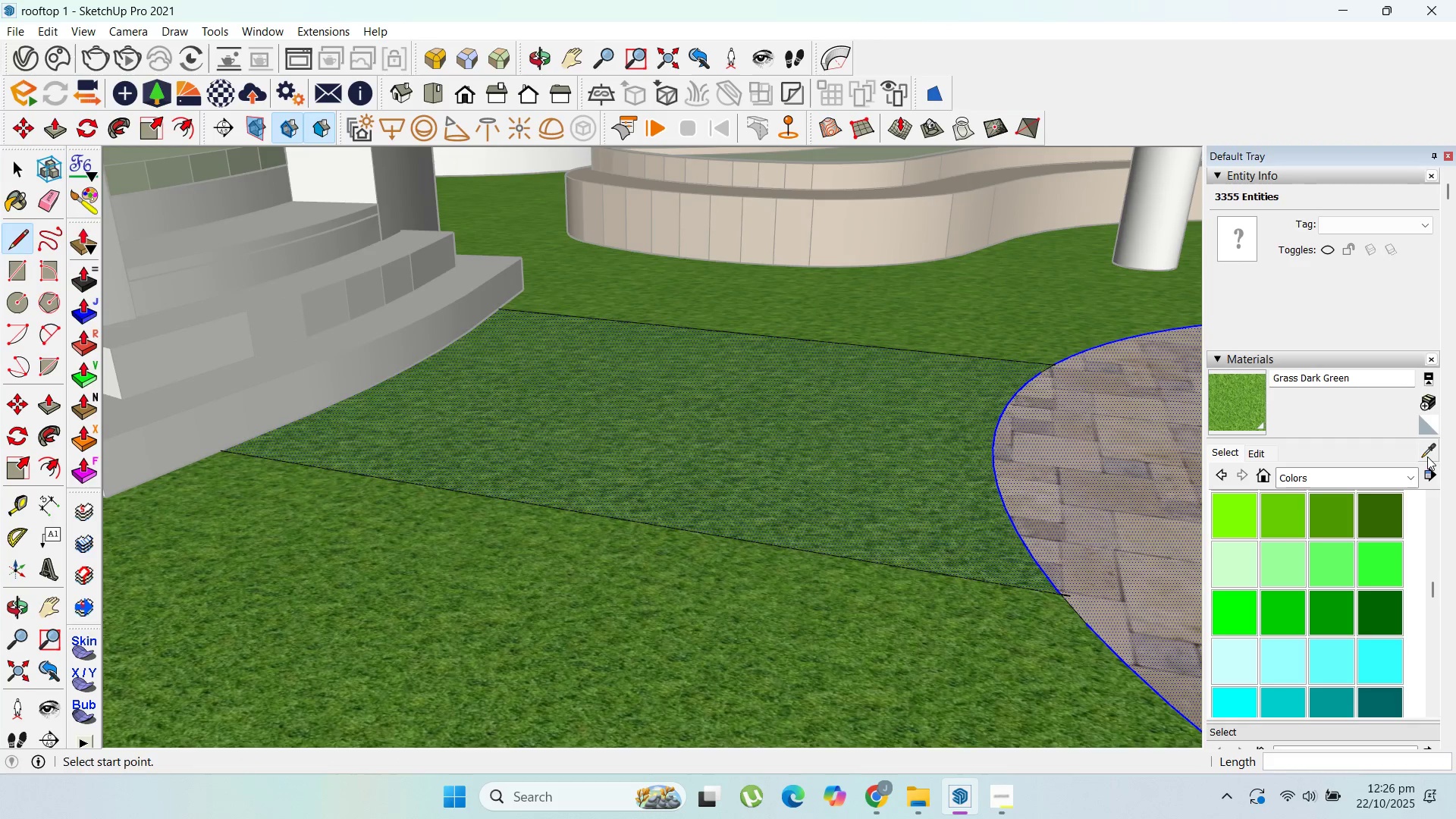 
left_click([1427, 457])
 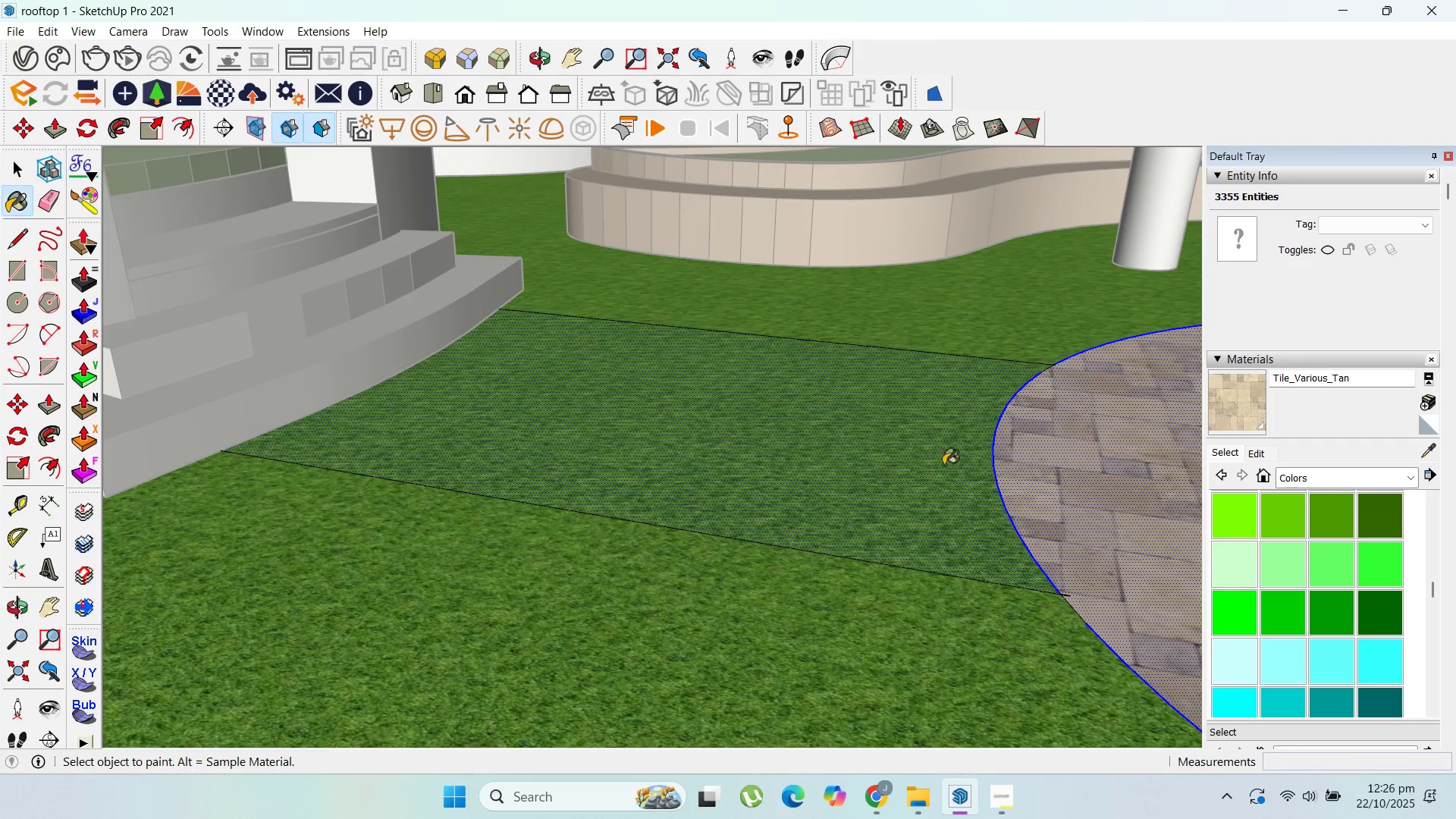 
double_click([911, 460])
 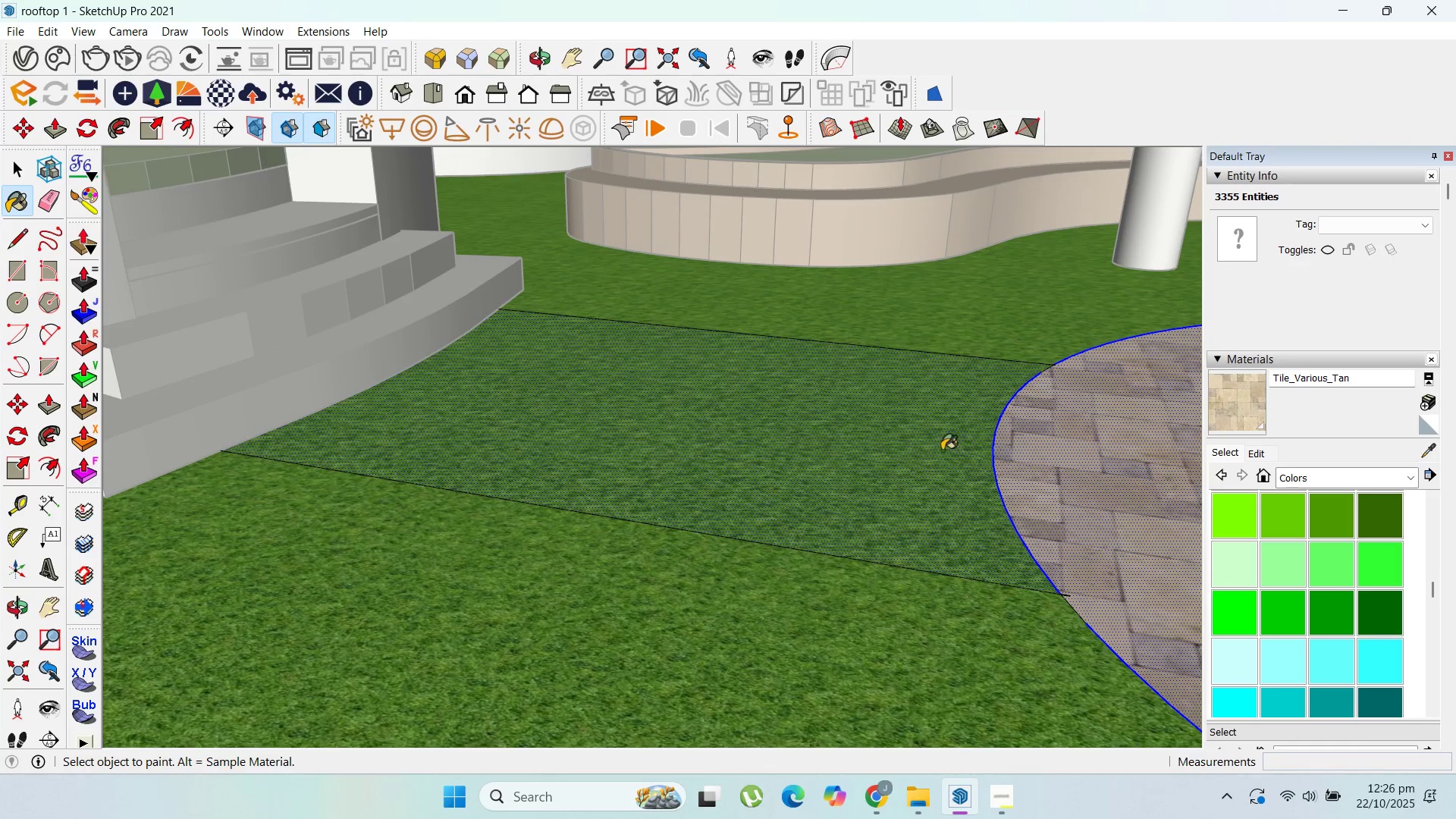 
left_click([932, 449])
 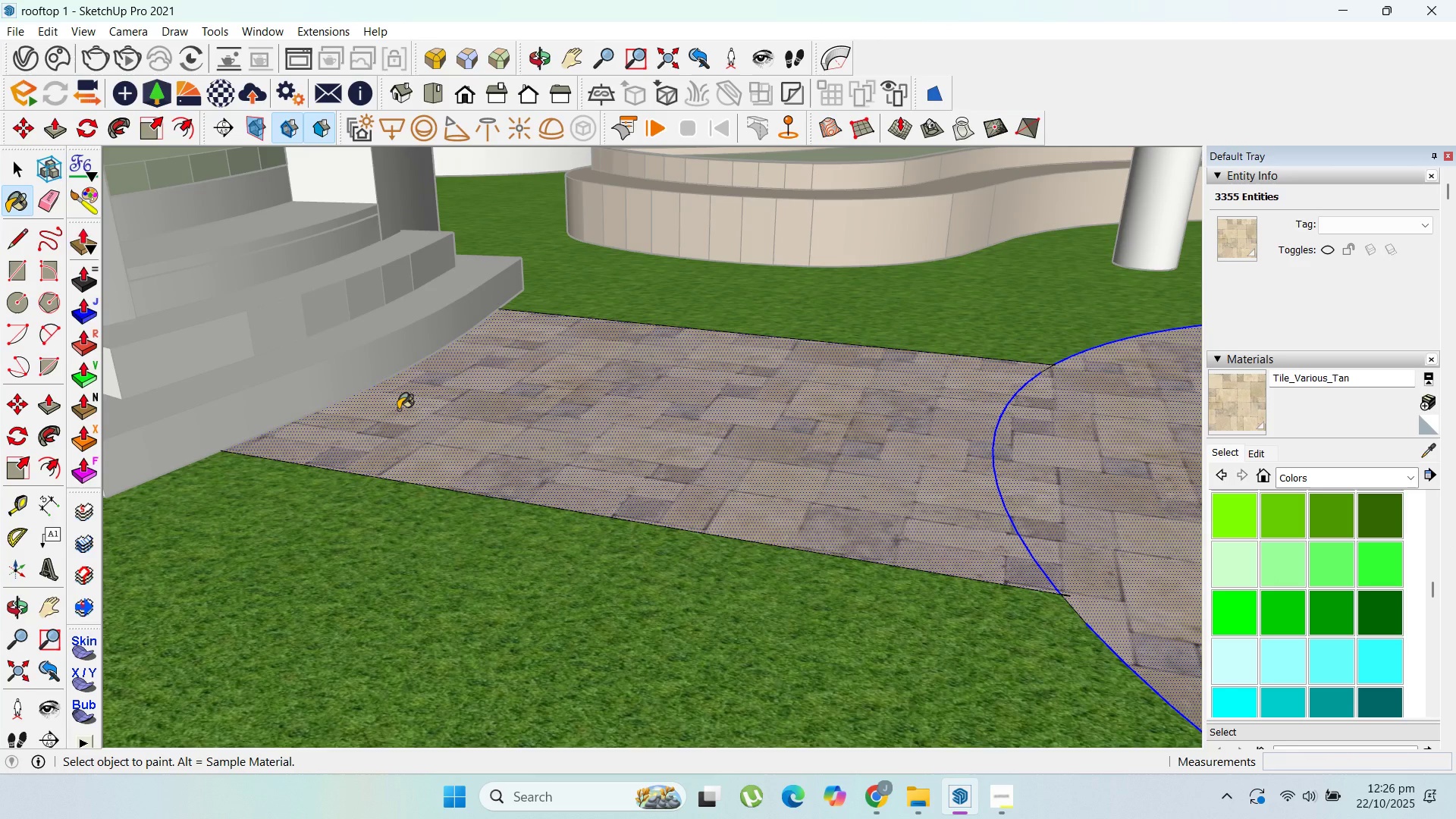 
wait(5.4)
 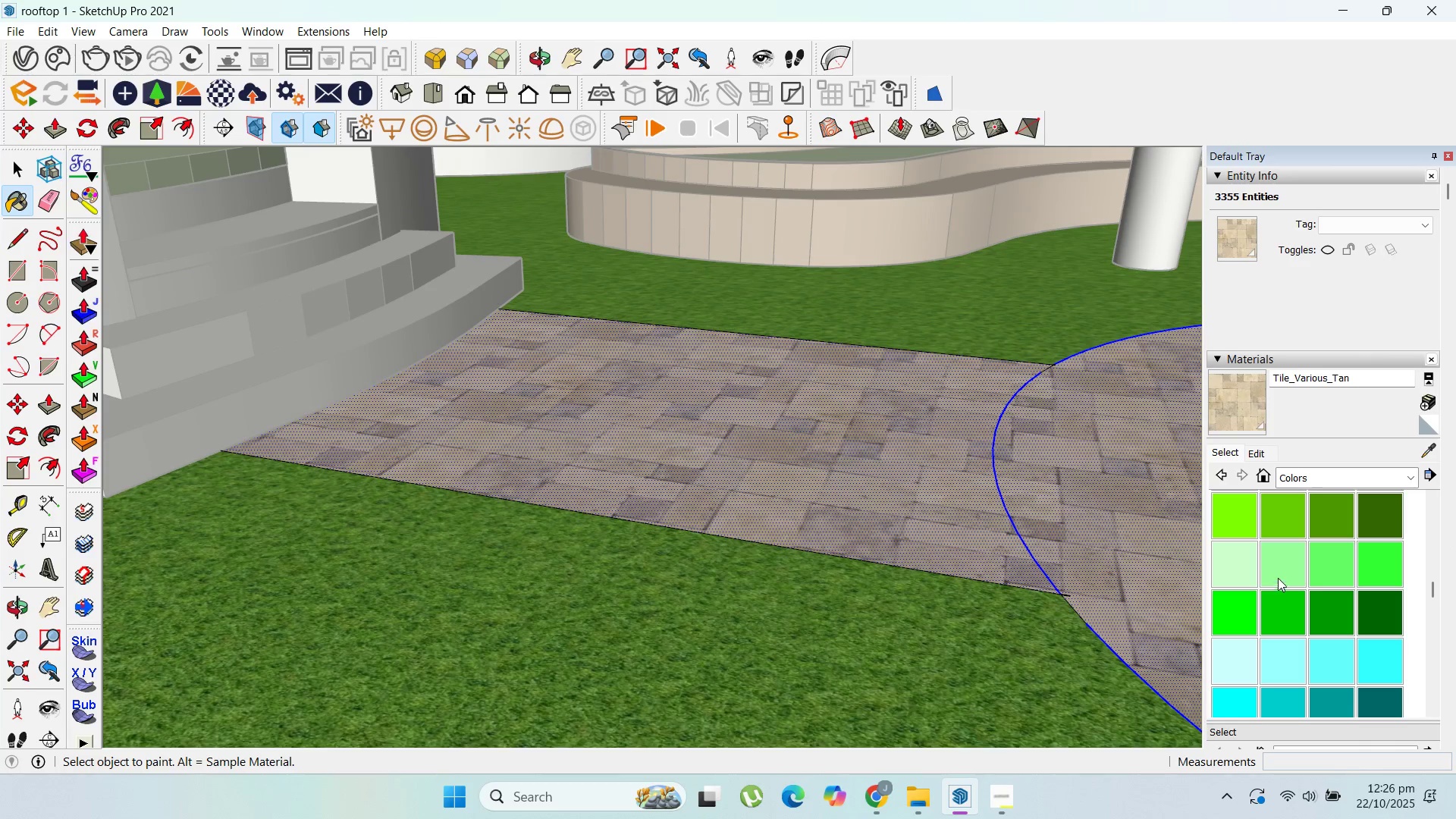 
scroll: coordinate [783, 401], scroll_direction: down, amount: 14.0
 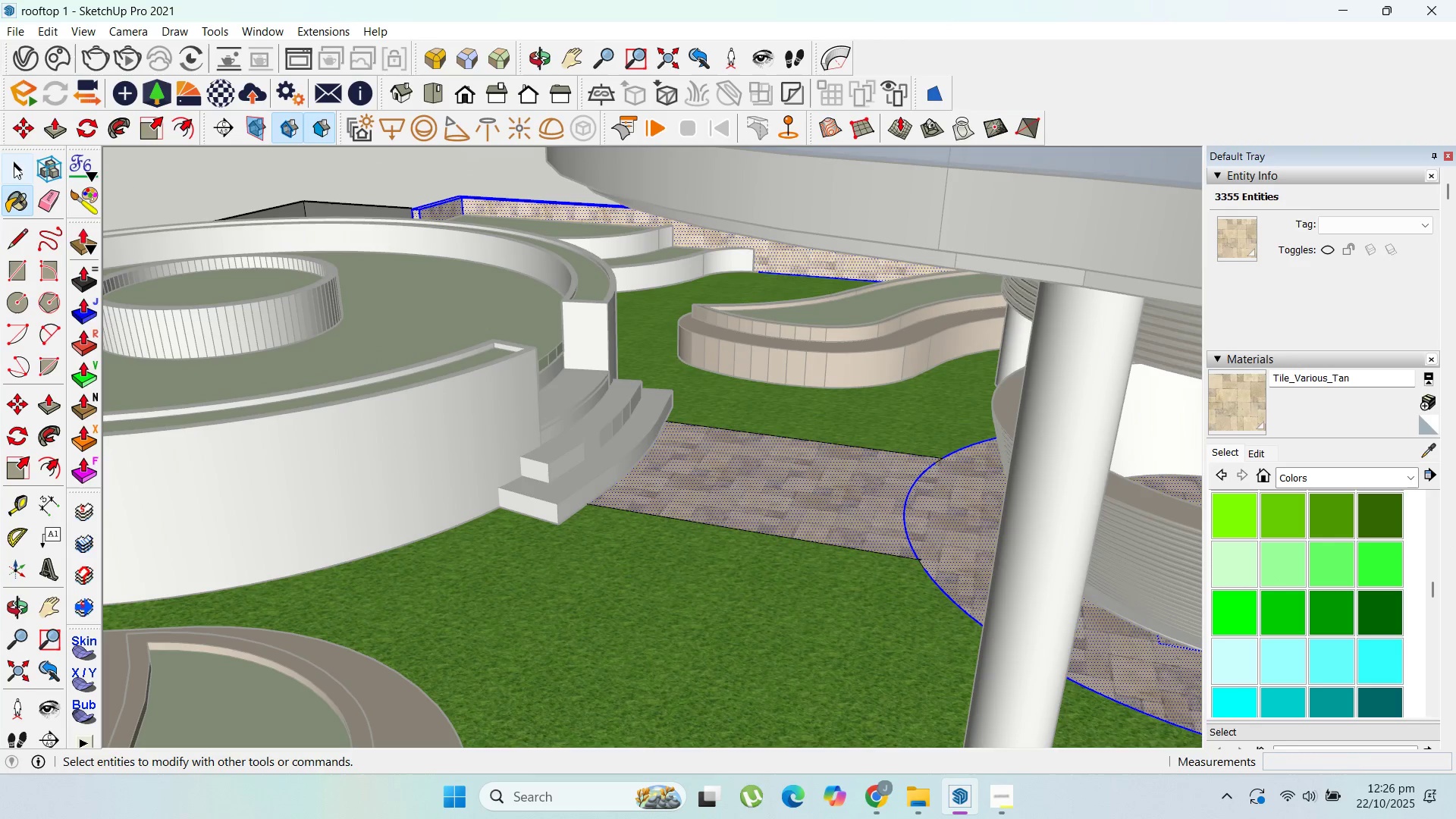 
left_click([14, 166])
 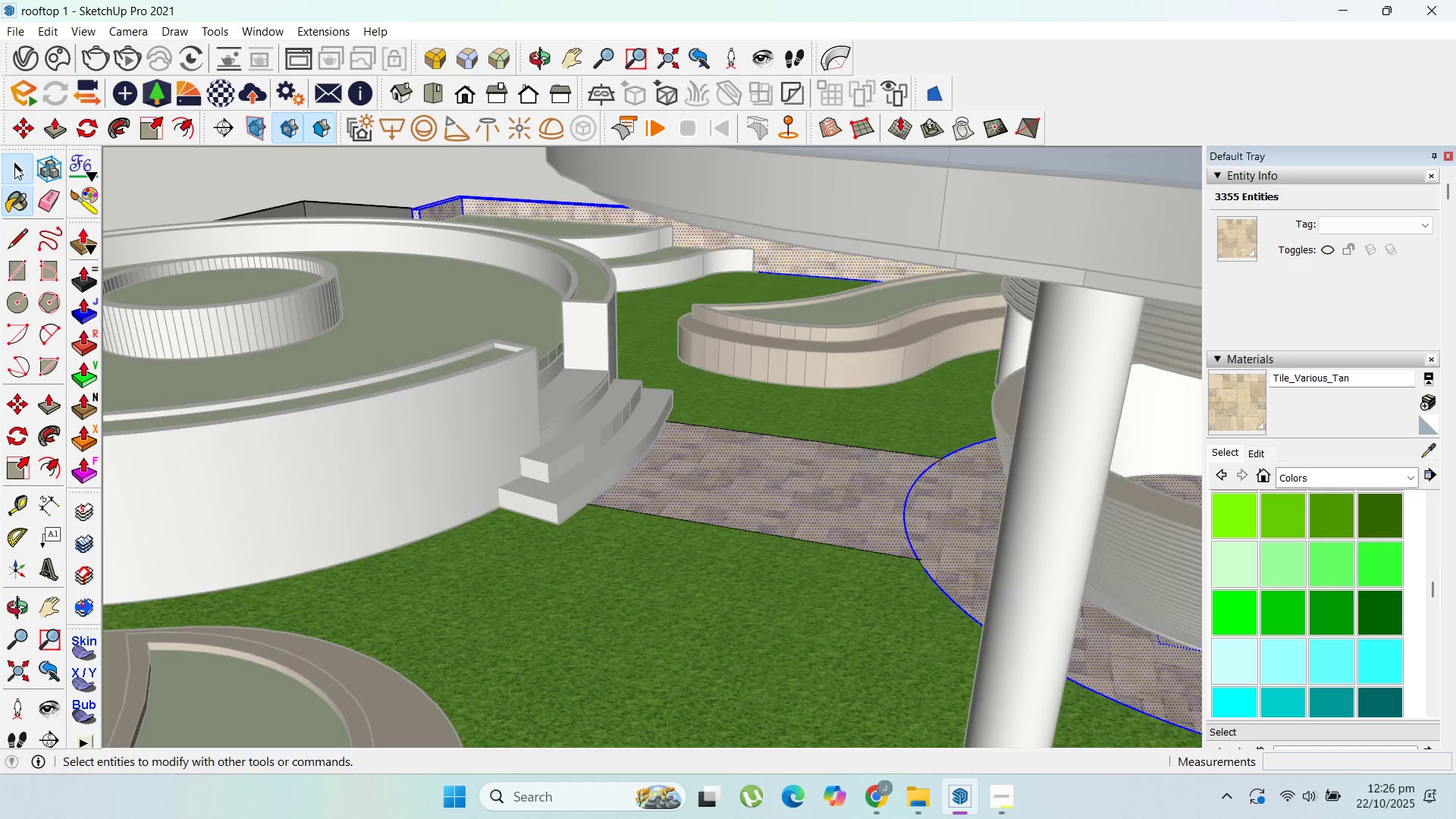 
key(Escape)
 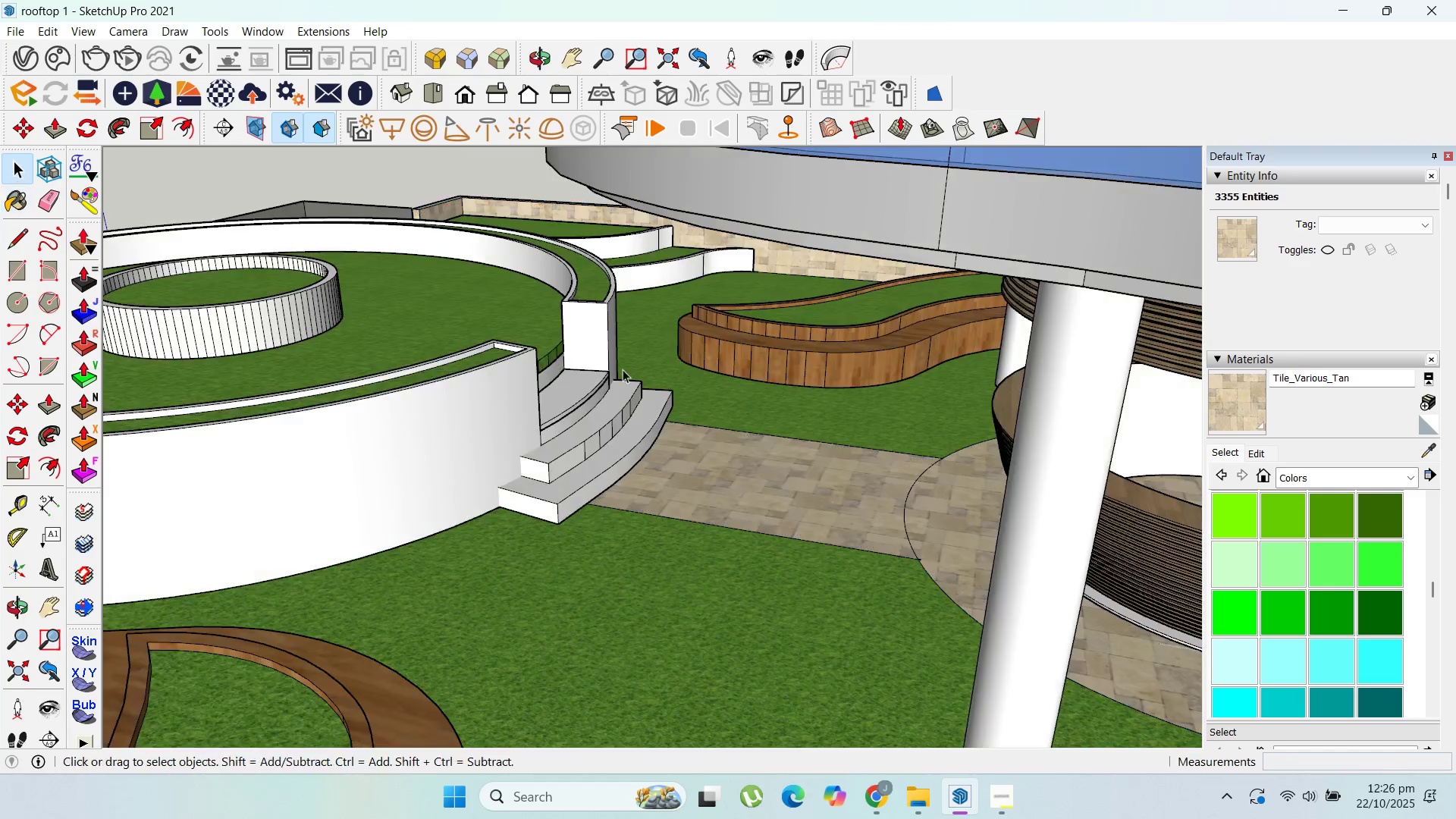 
key(Escape)
 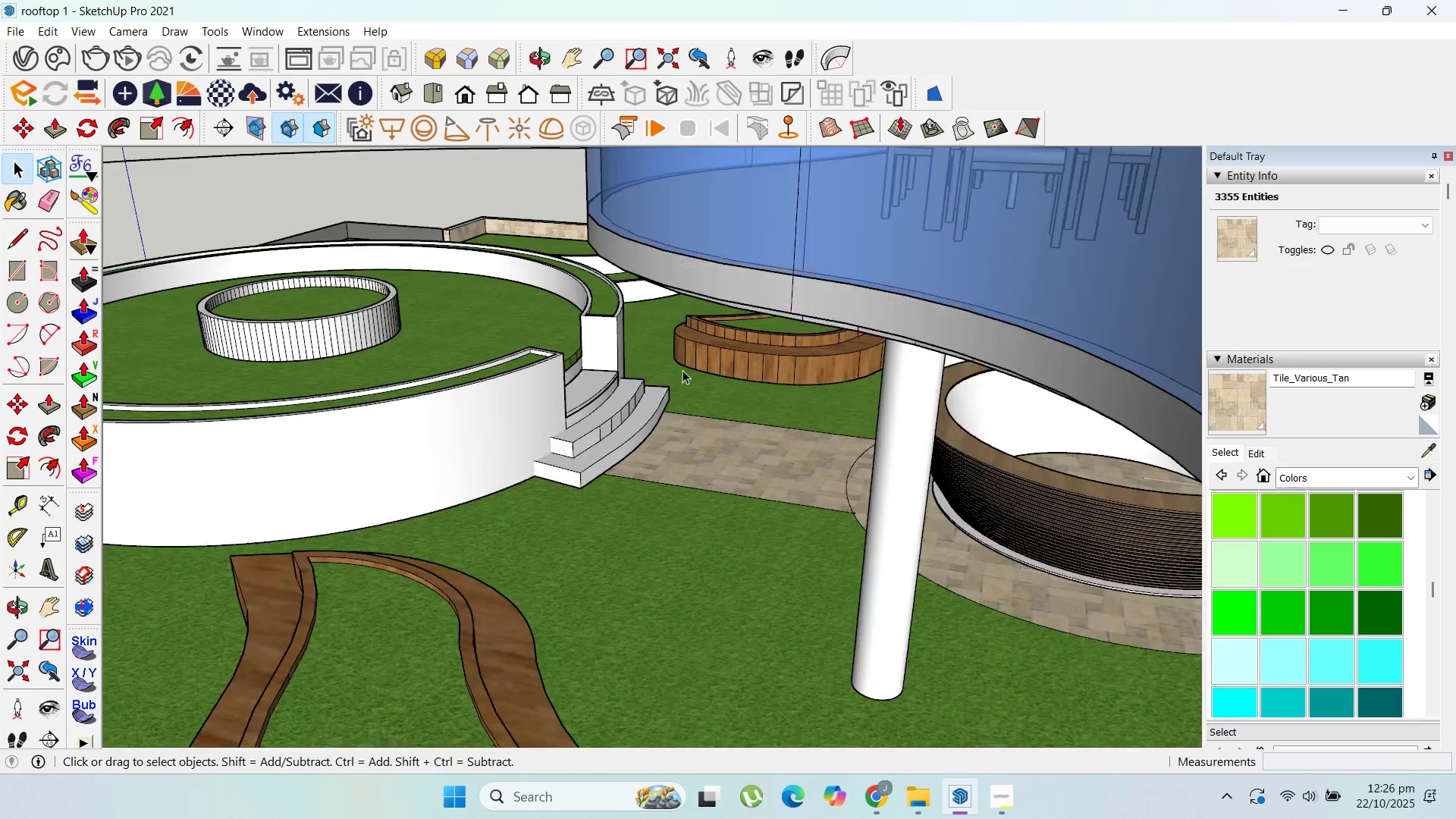 
scroll: coordinate [954, 410], scroll_direction: down, amount: 8.0
 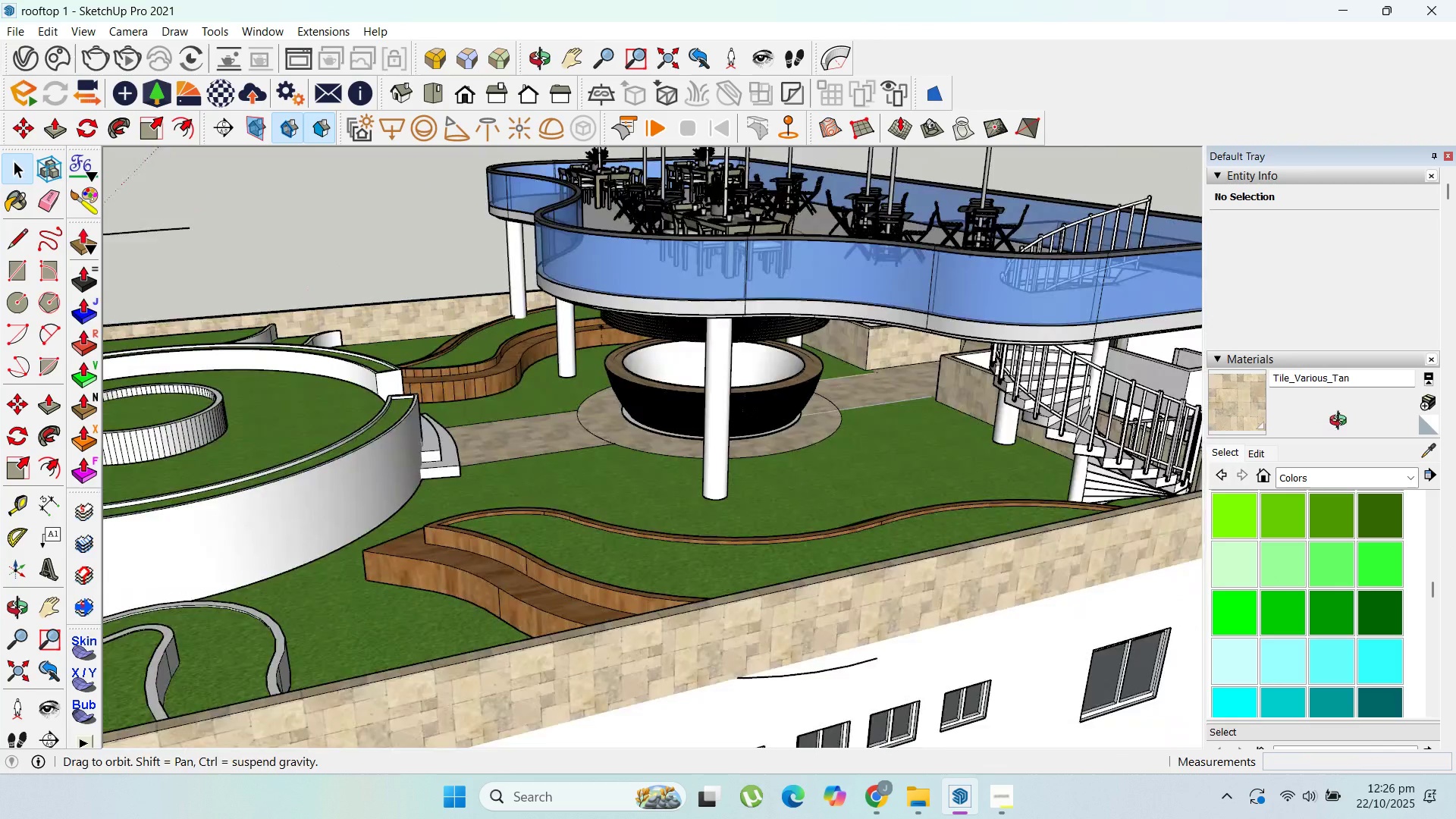 
key(Escape)
 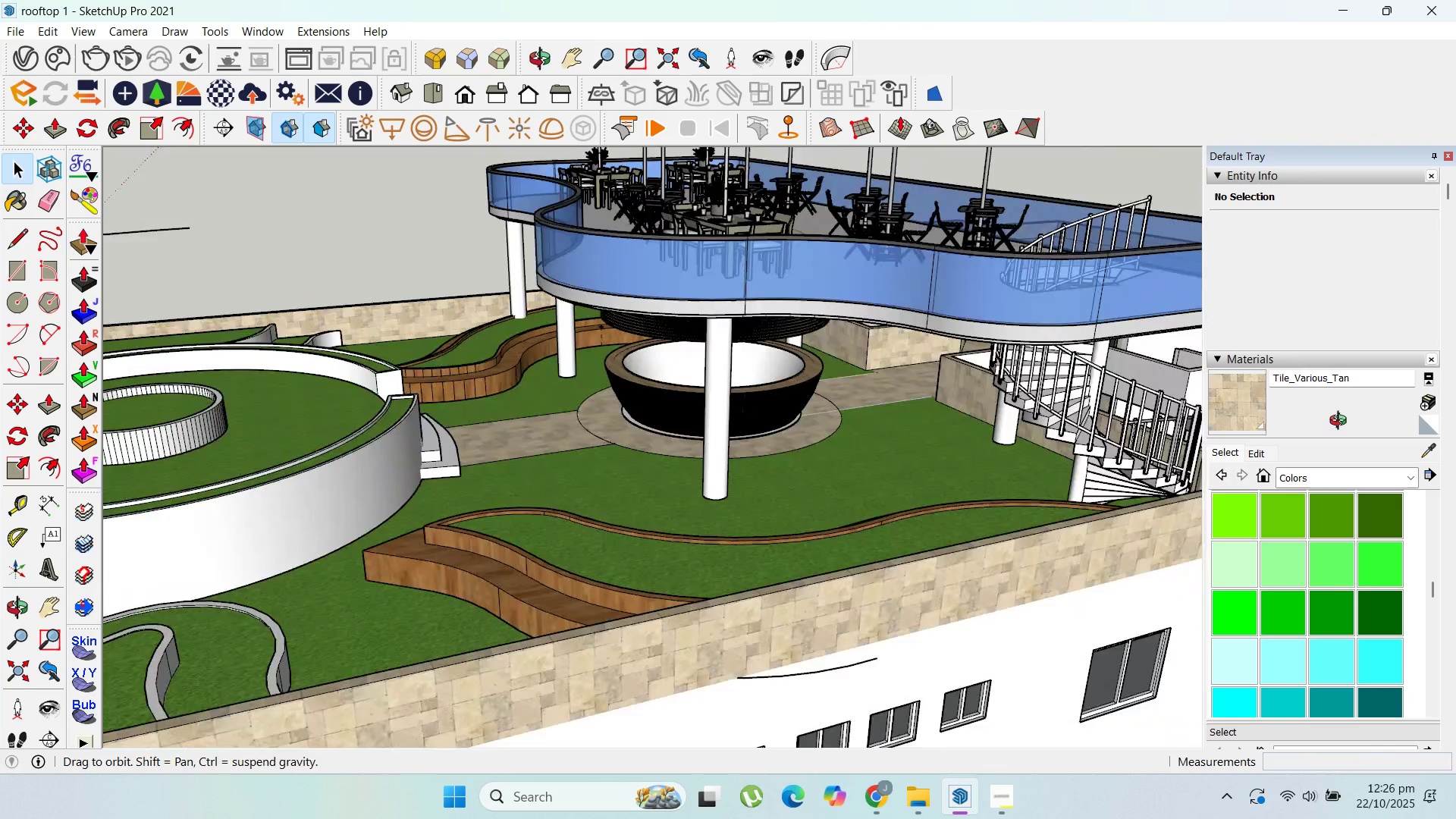 
scroll: coordinate [714, 401], scroll_direction: down, amount: 2.0
 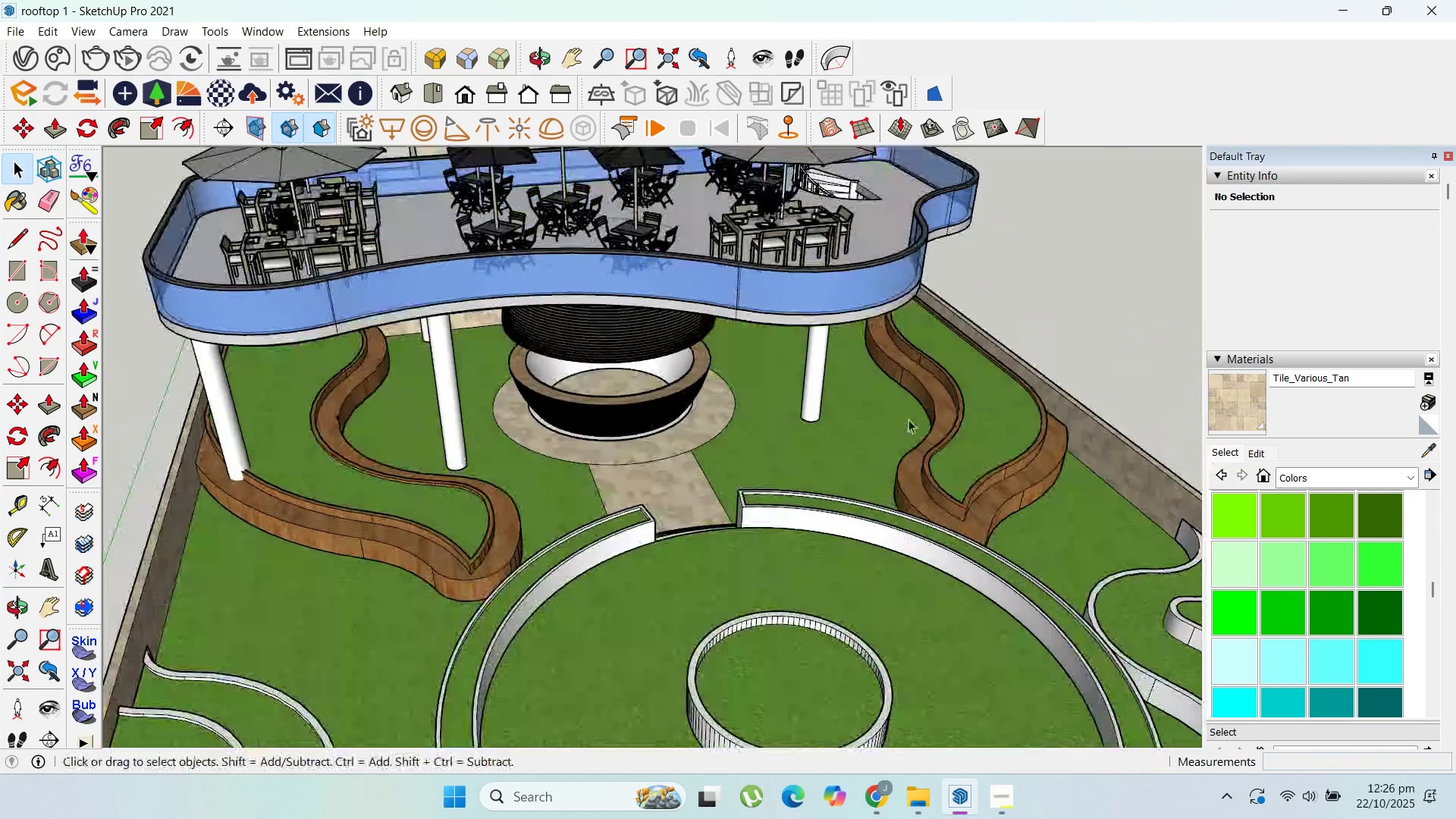 
scroll: coordinate [507, 431], scroll_direction: up, amount: 3.0
 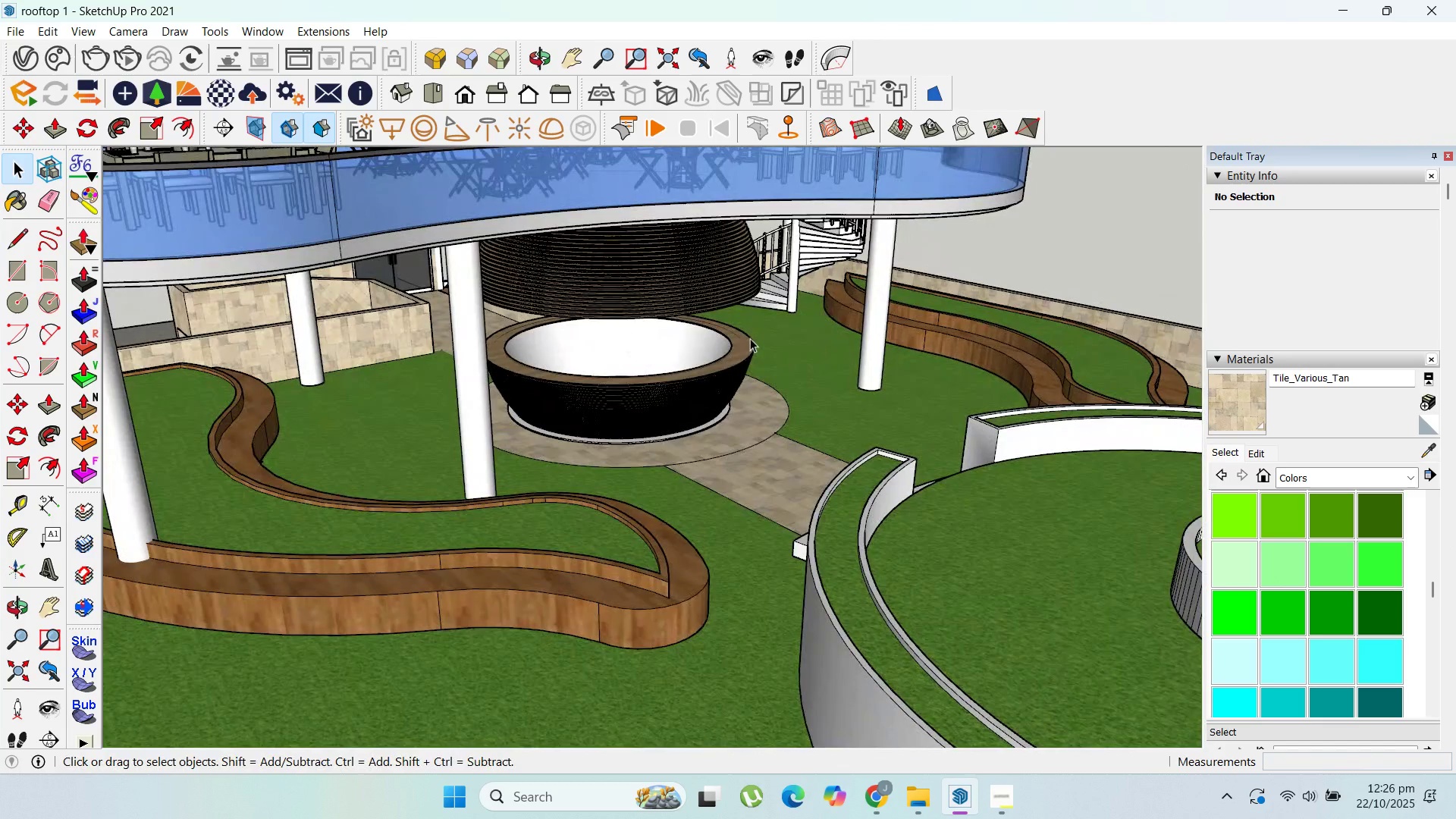 
scroll: coordinate [743, 591], scroll_direction: down, amount: 2.0
 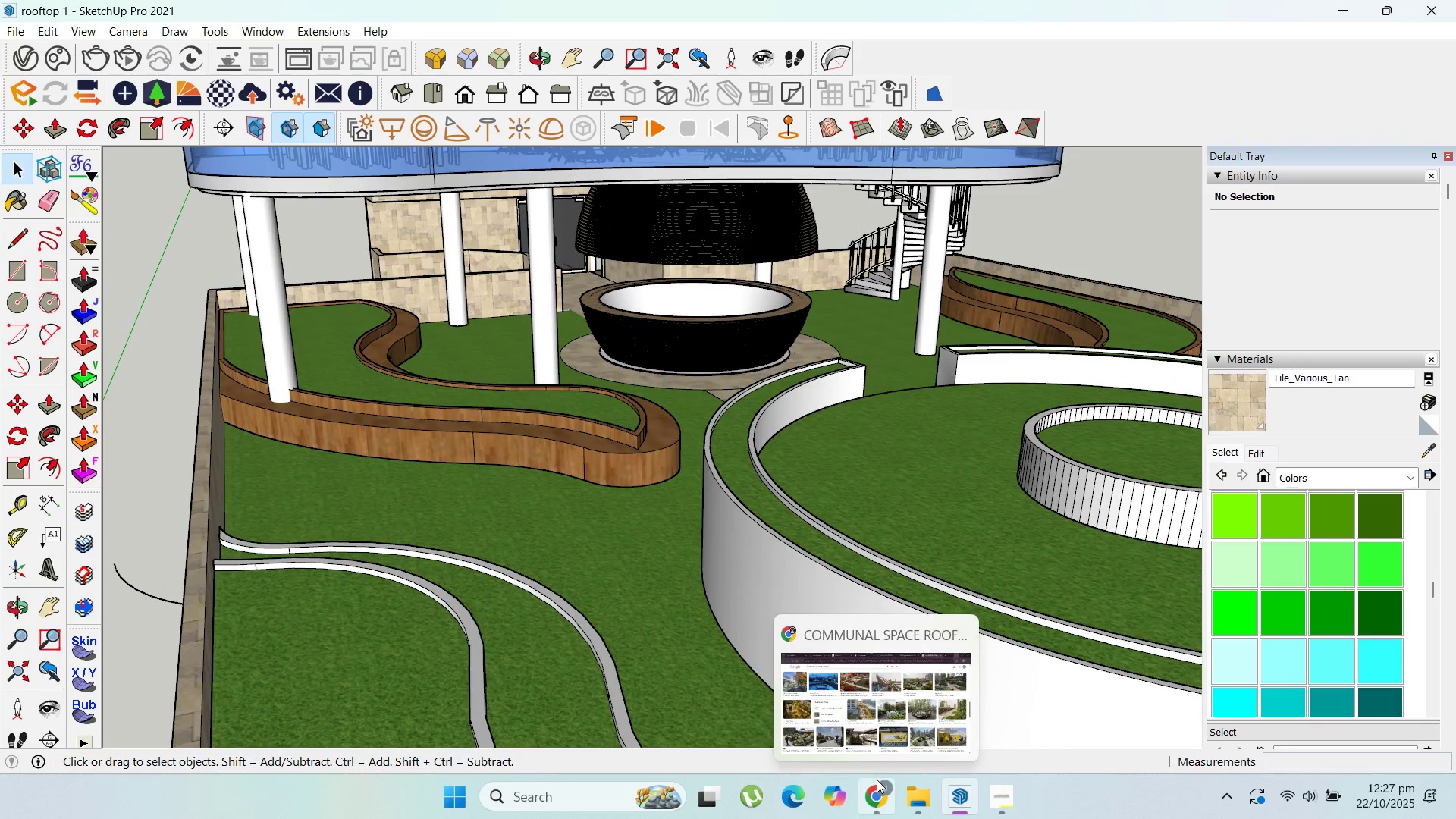 
left_click([886, 729])
 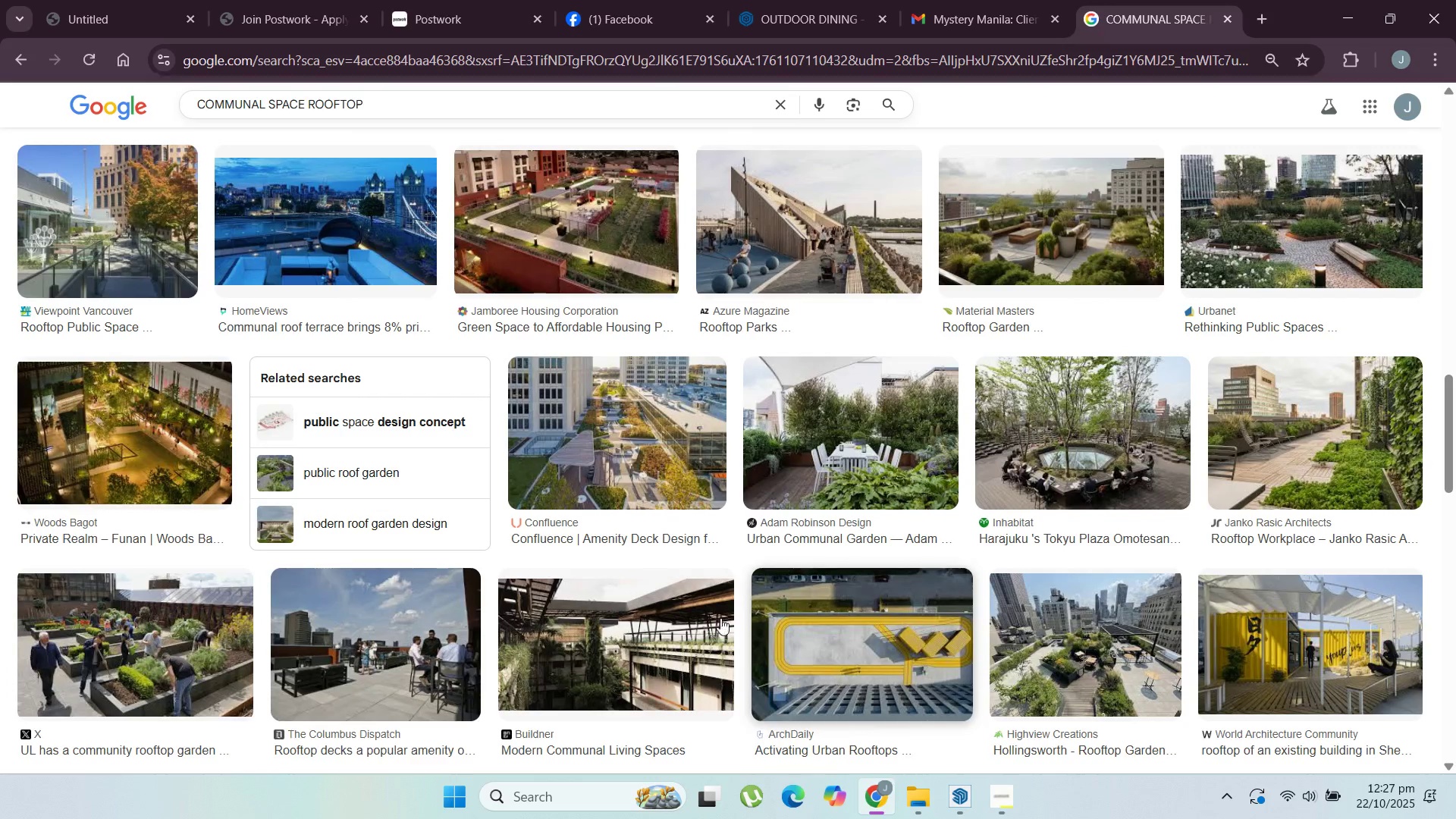 
scroll: coordinate [237, 603], scroll_direction: down, amount: 10.0
 